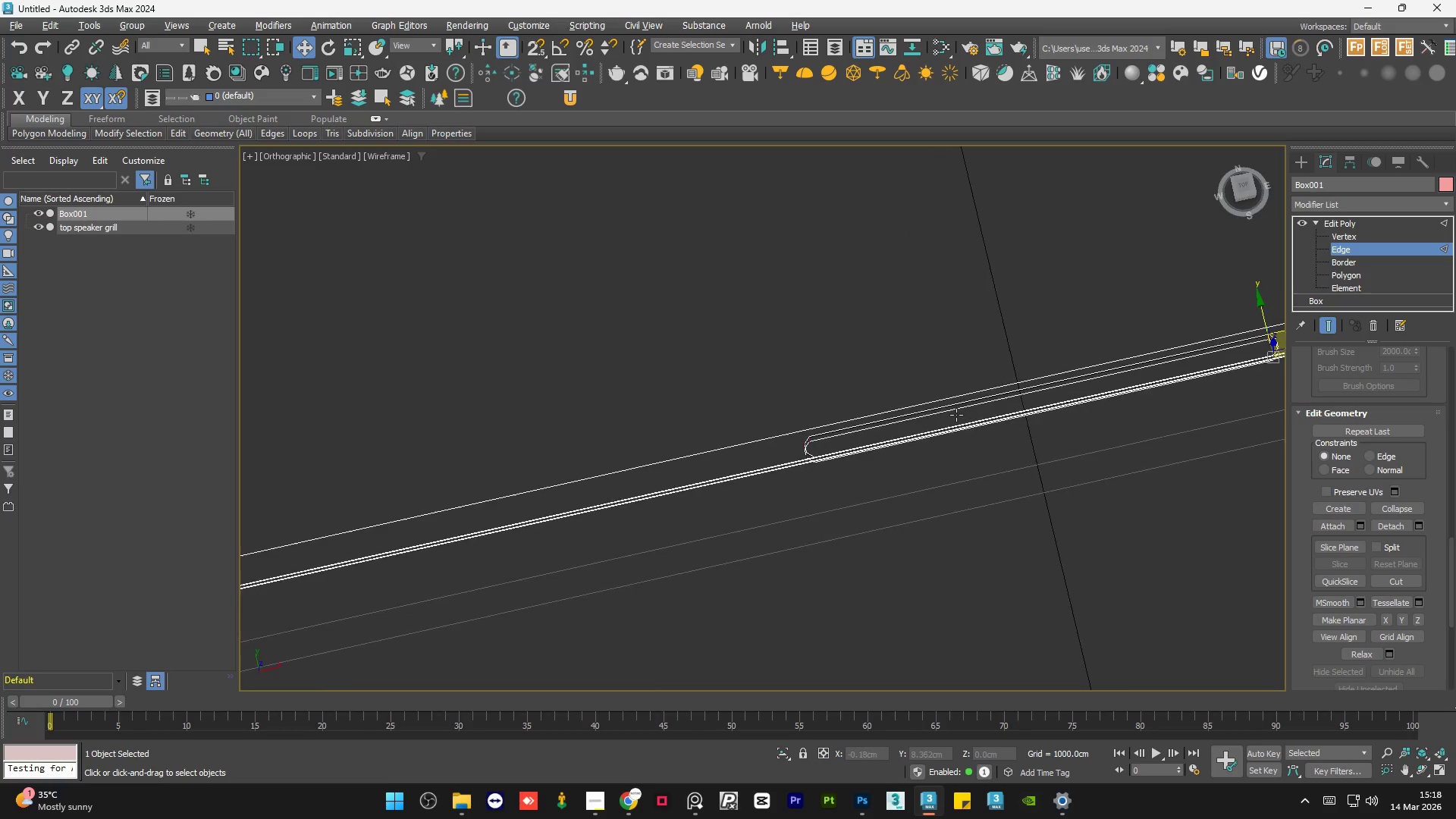 
key(Alt+AltLeft)
 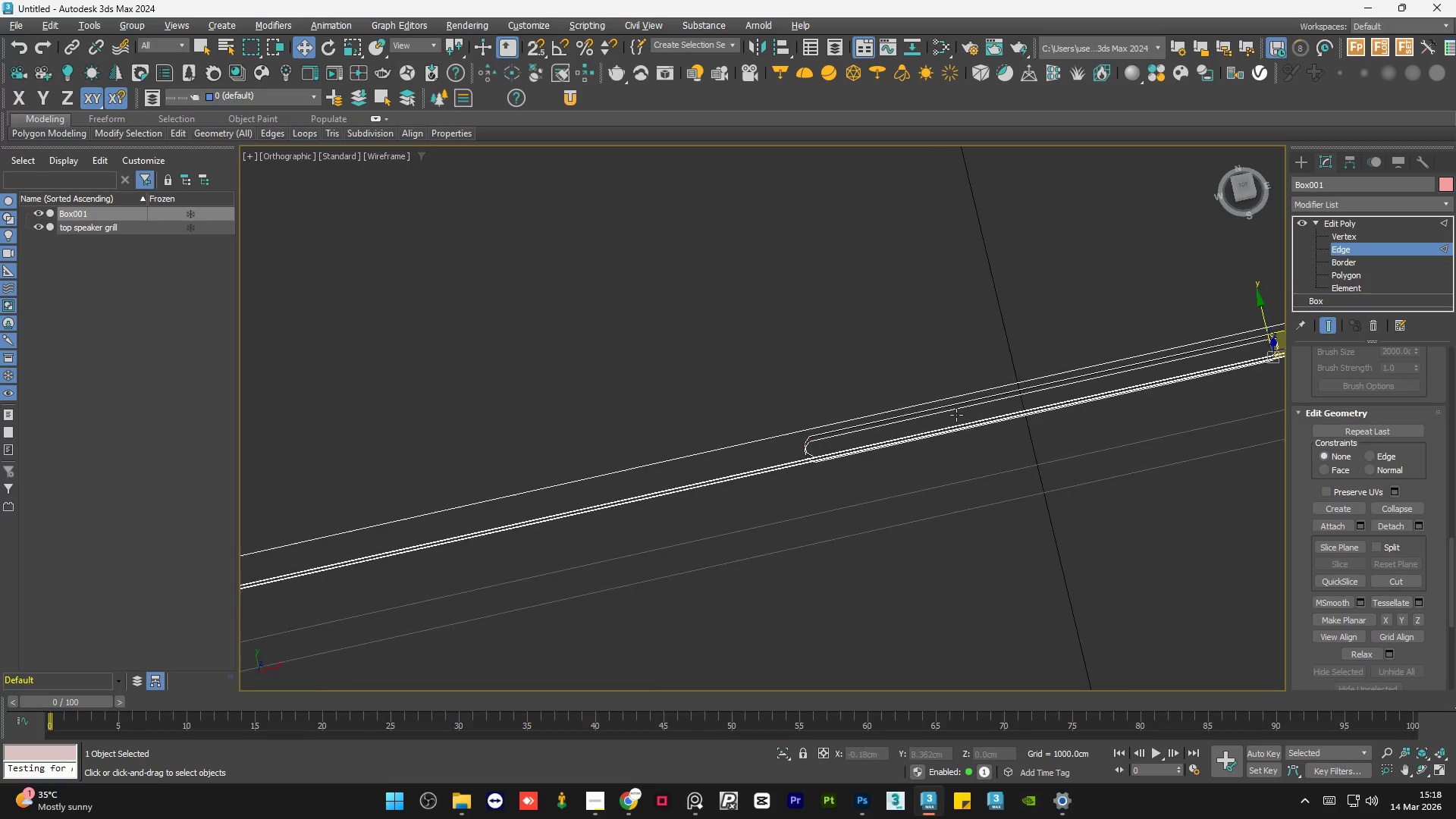 
key(Alt+AltLeft)
 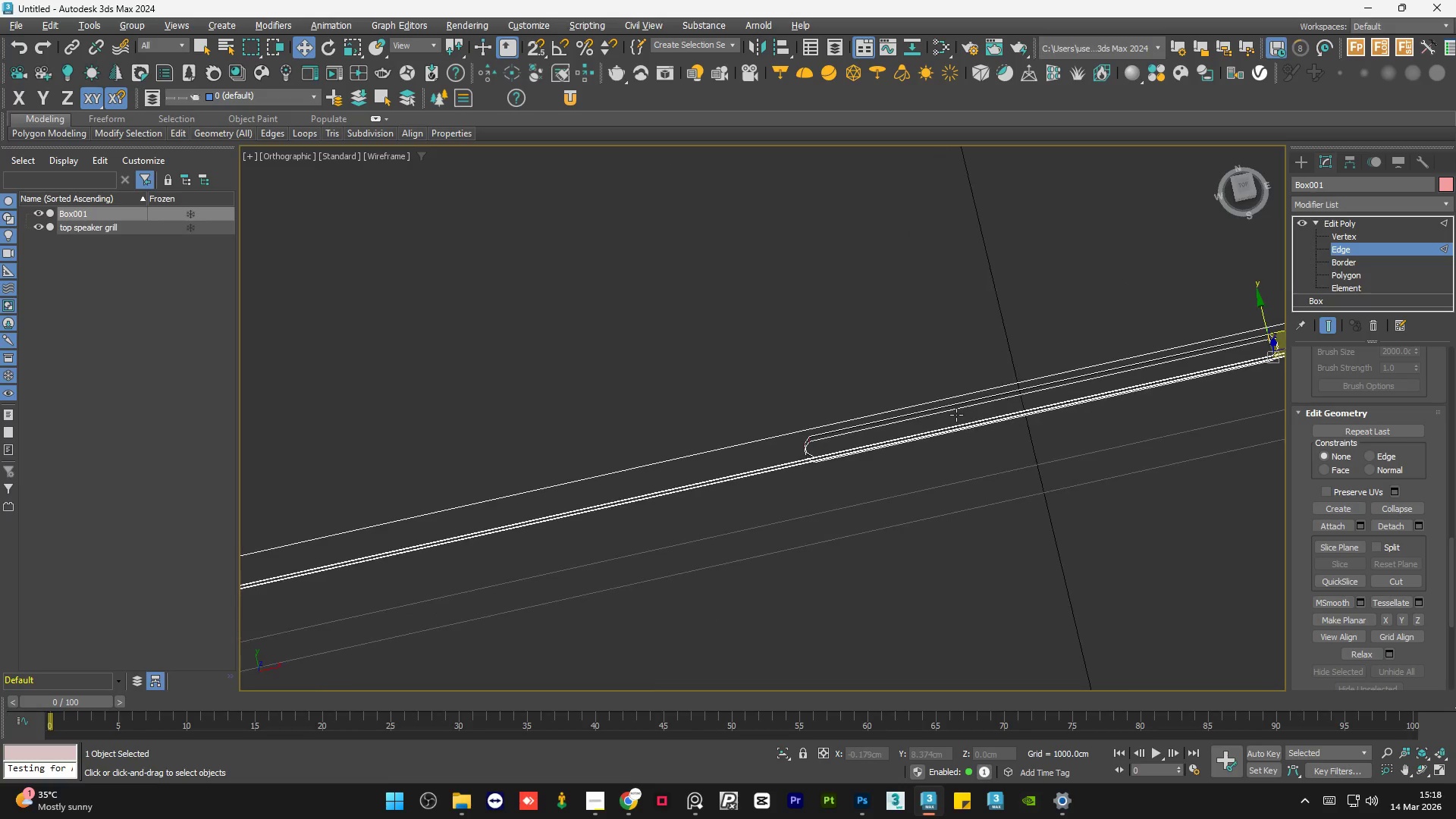 
key(Alt+AltLeft)
 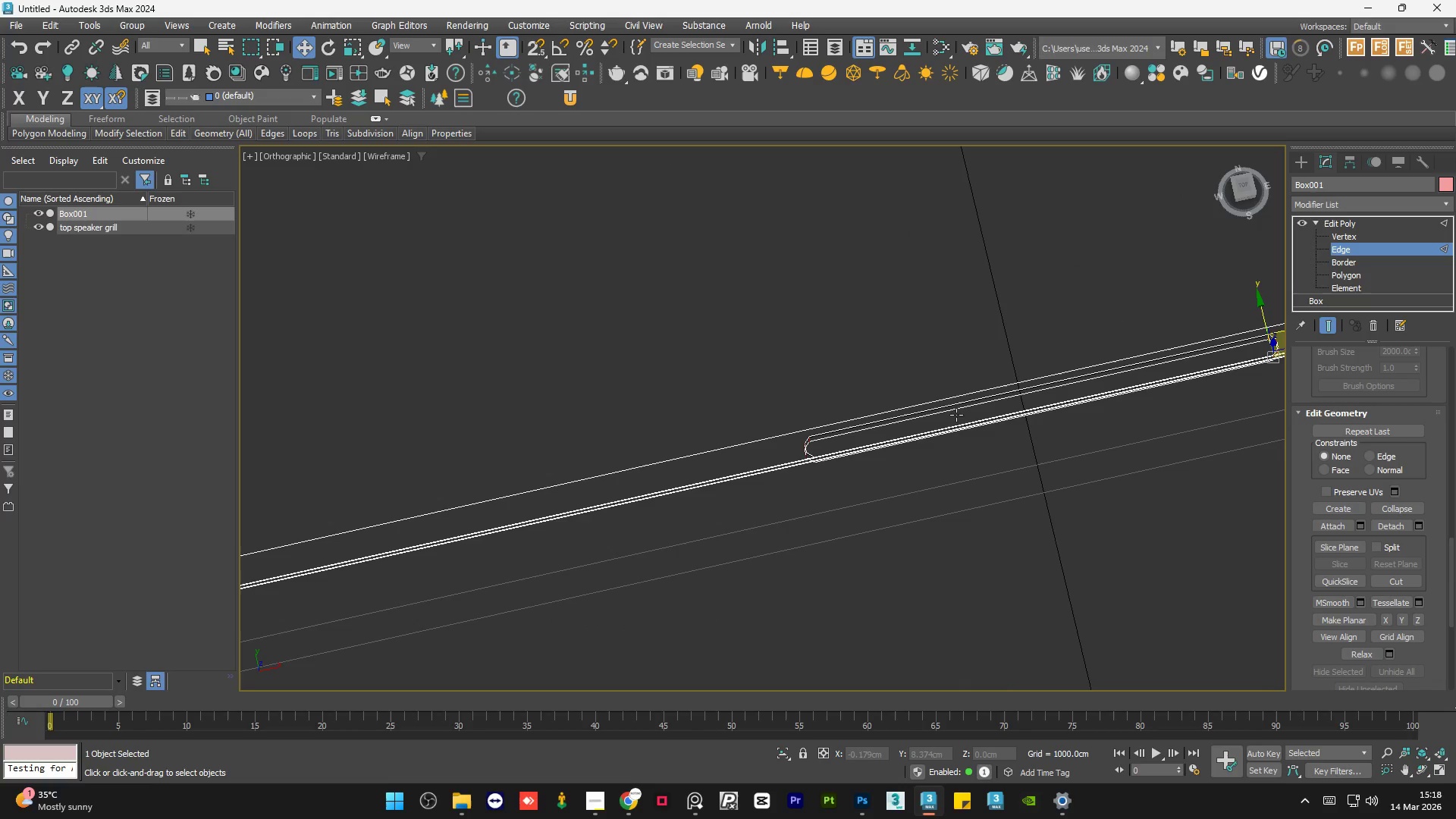 
left_click([1243, 182])
 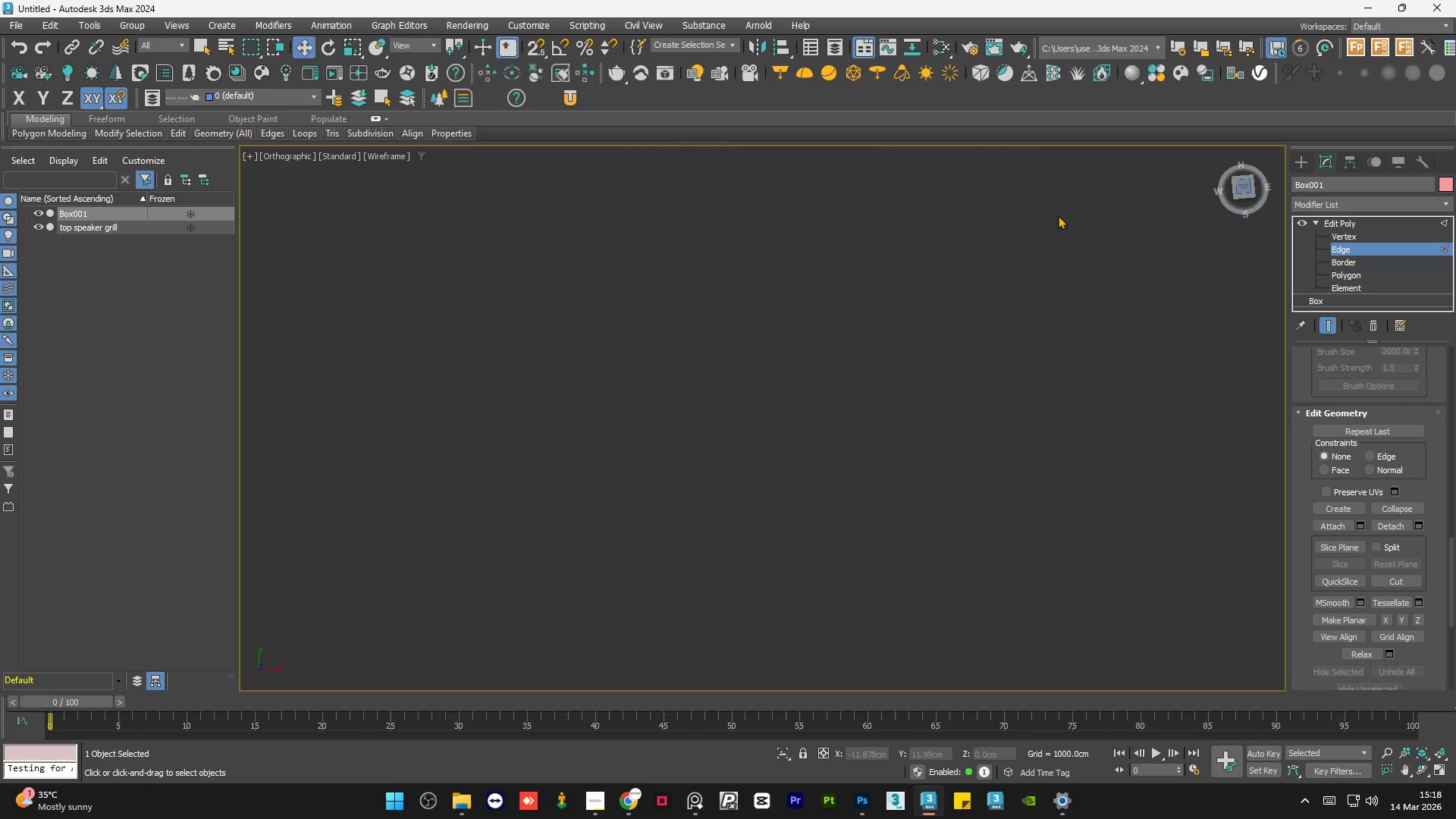 
key(F3)
 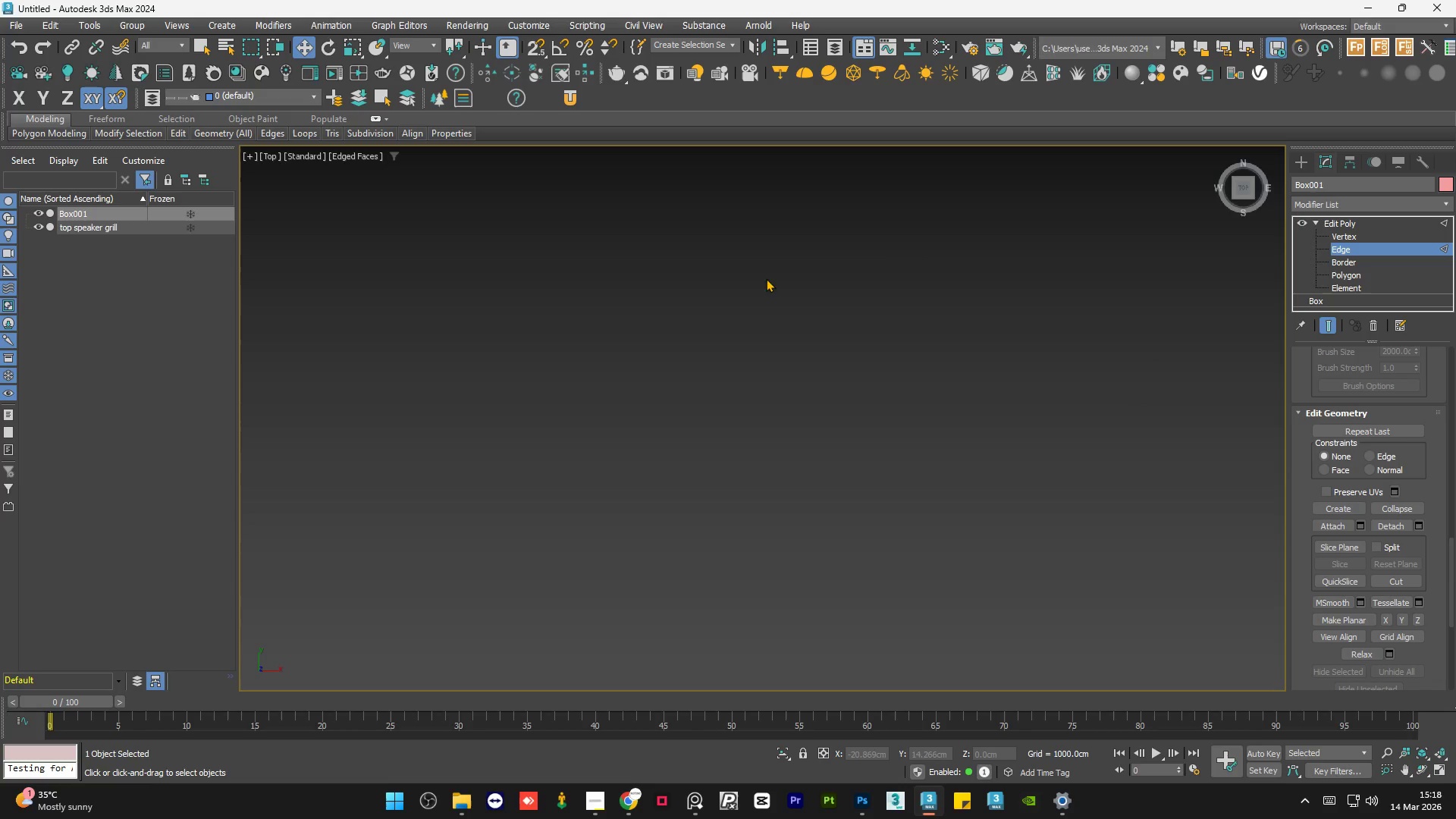 
scroll: coordinate [757, 284], scroll_direction: down, amount: 4.0
 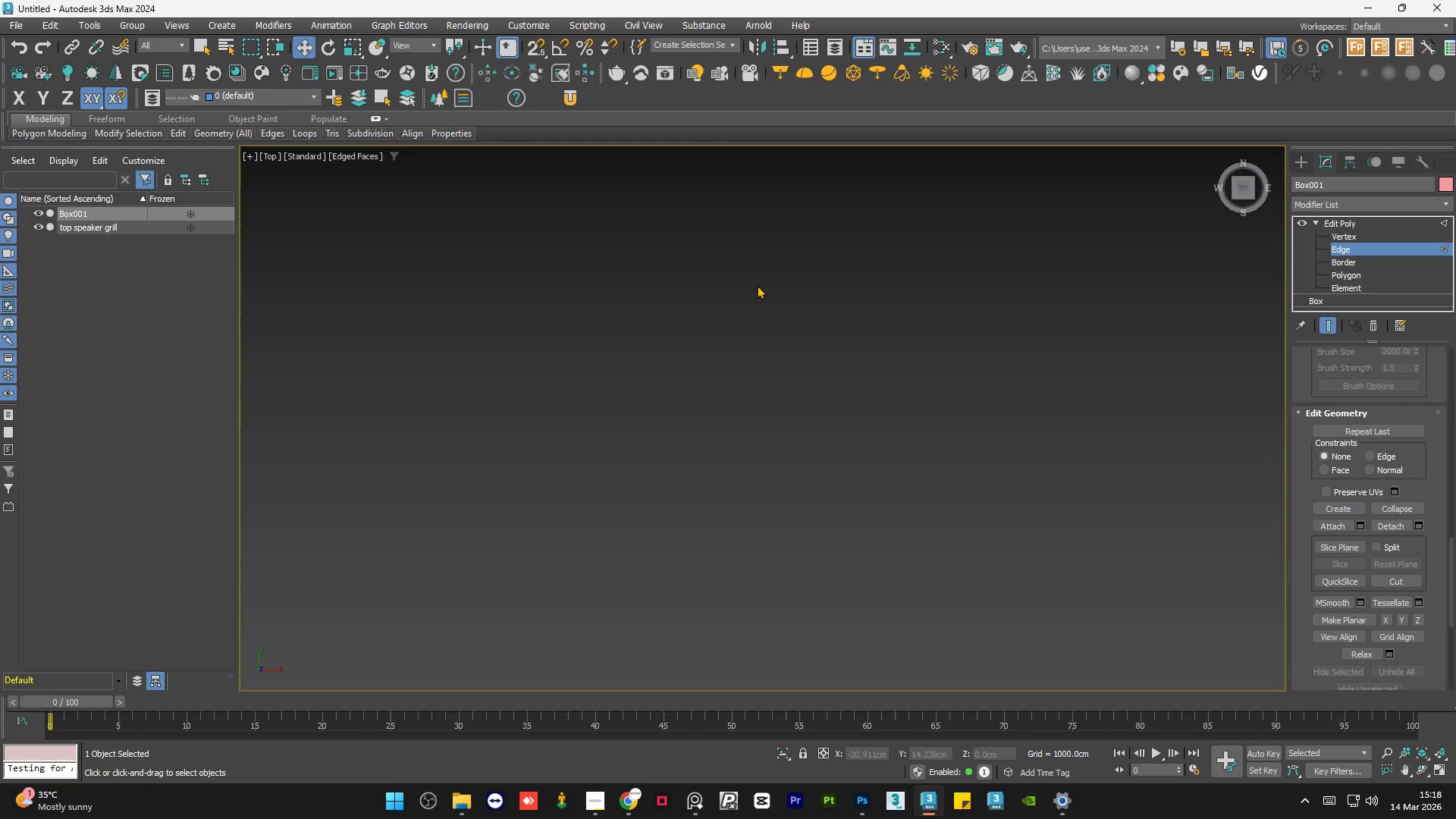 
key(Z)
 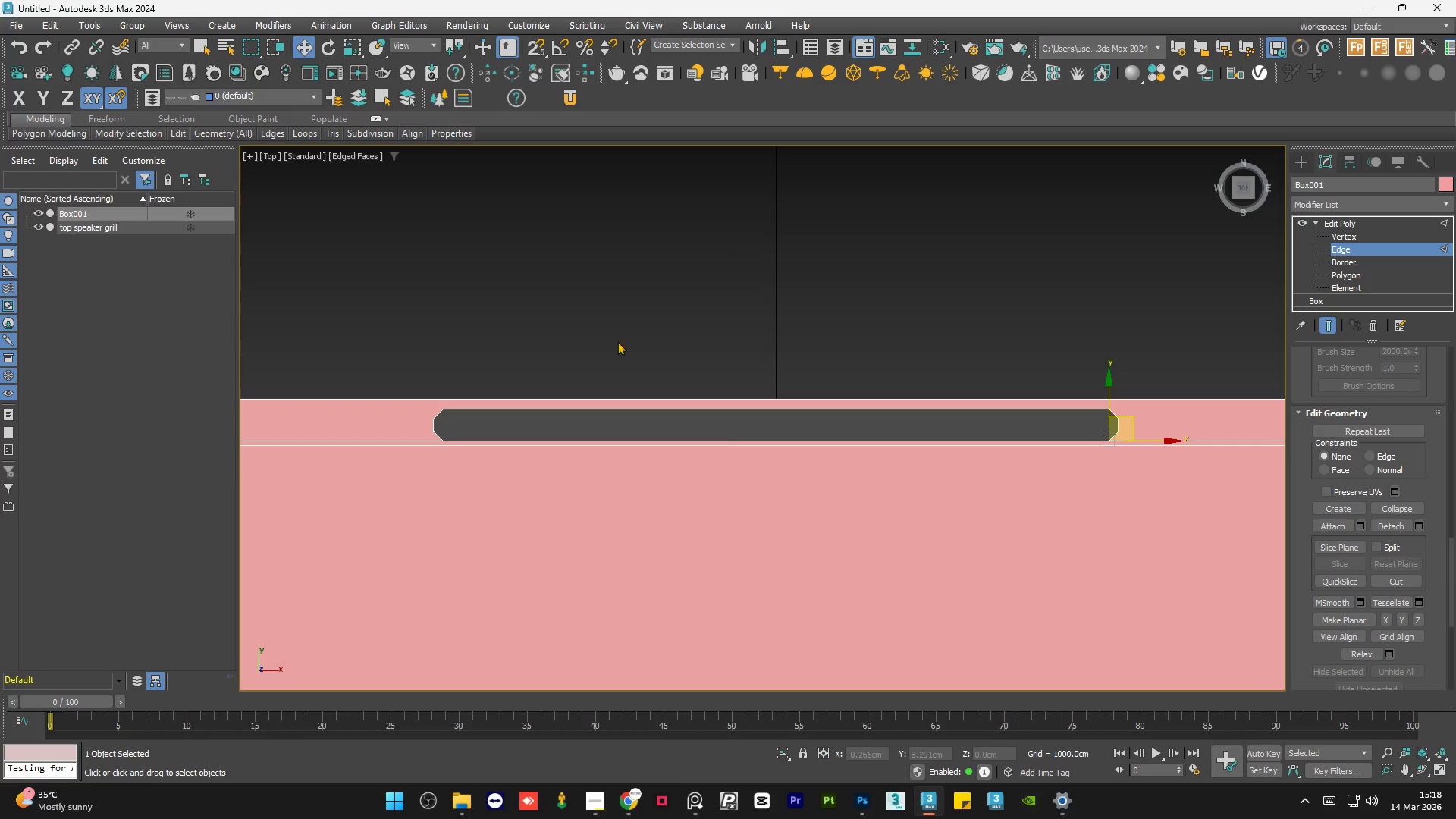 
scroll: coordinate [412, 446], scroll_direction: up, amount: 6.0
 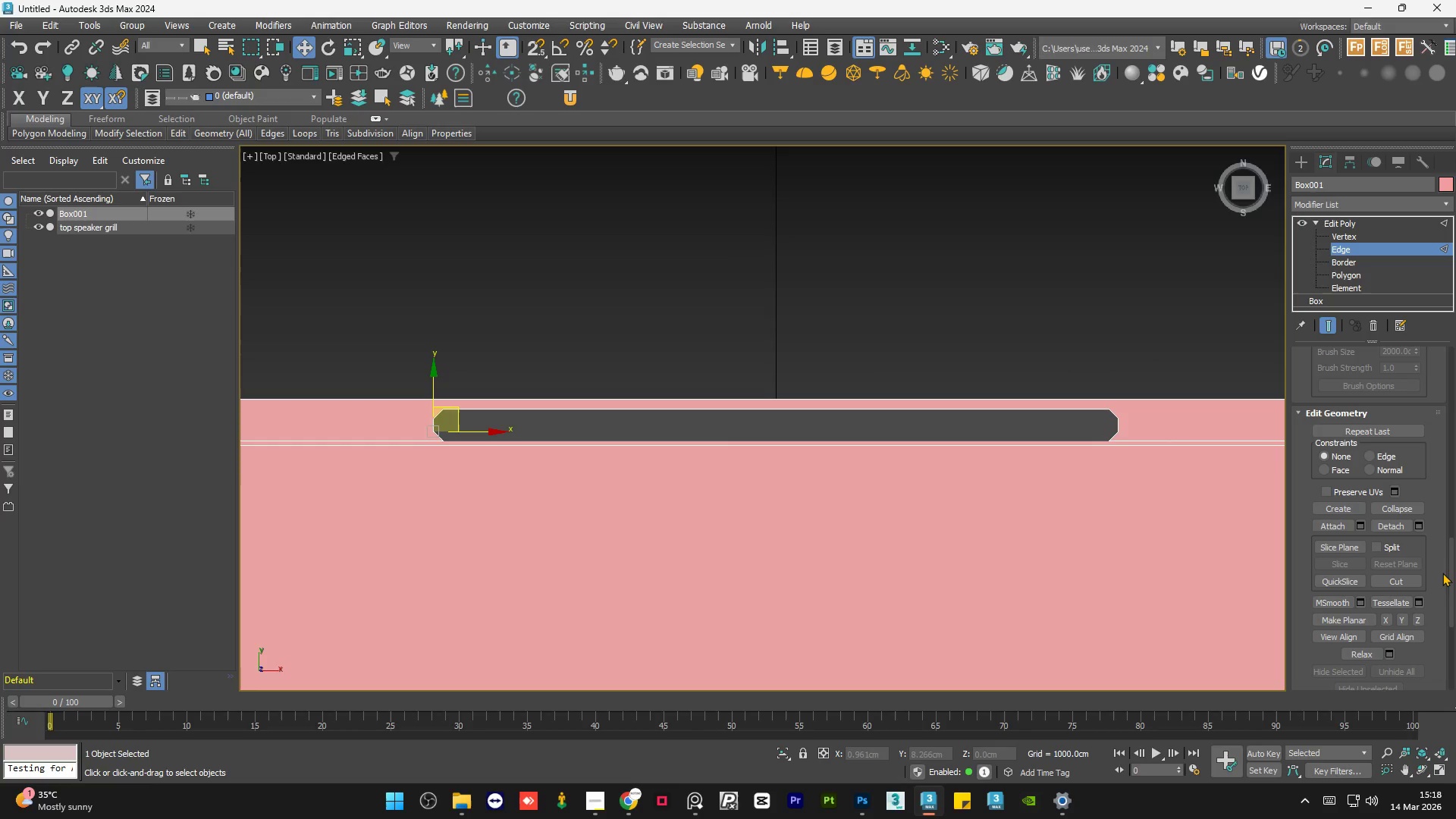 
left_click_drag(start_coordinate=[1450, 572], to_coordinate=[1455, 456])
 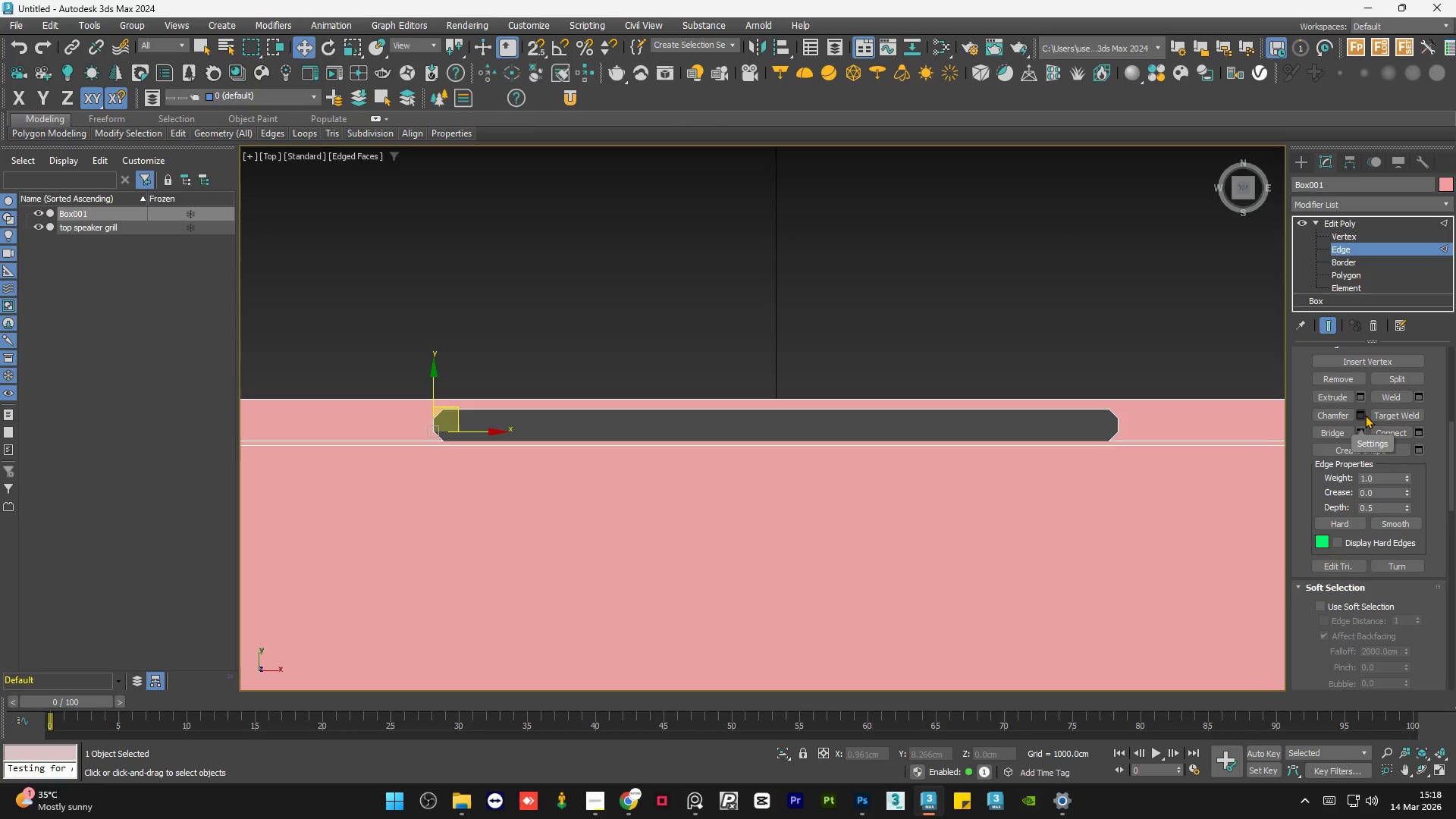 
left_click([1365, 415])
 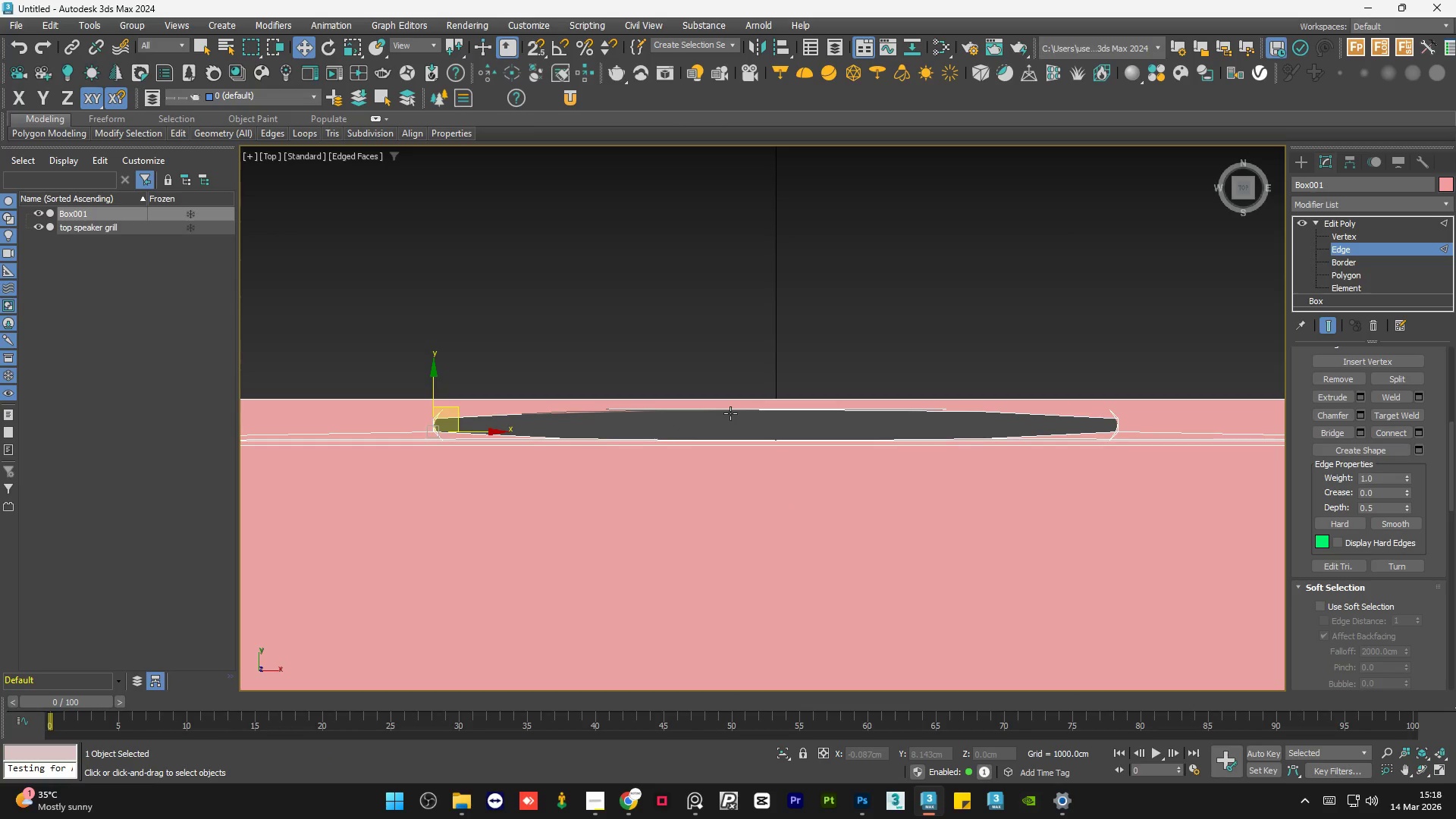 
key(Control+Z)
 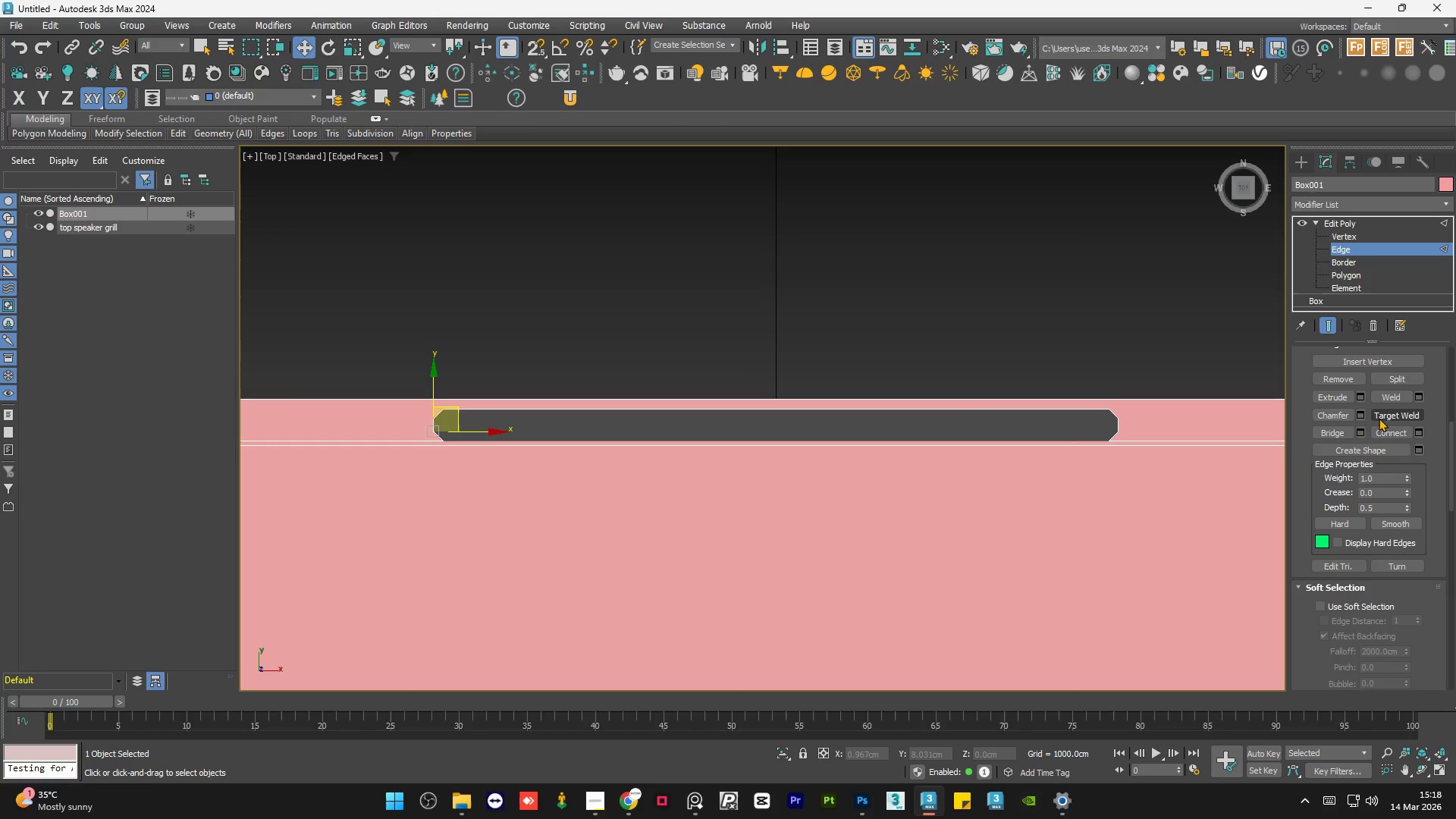 
left_click([1362, 413])
 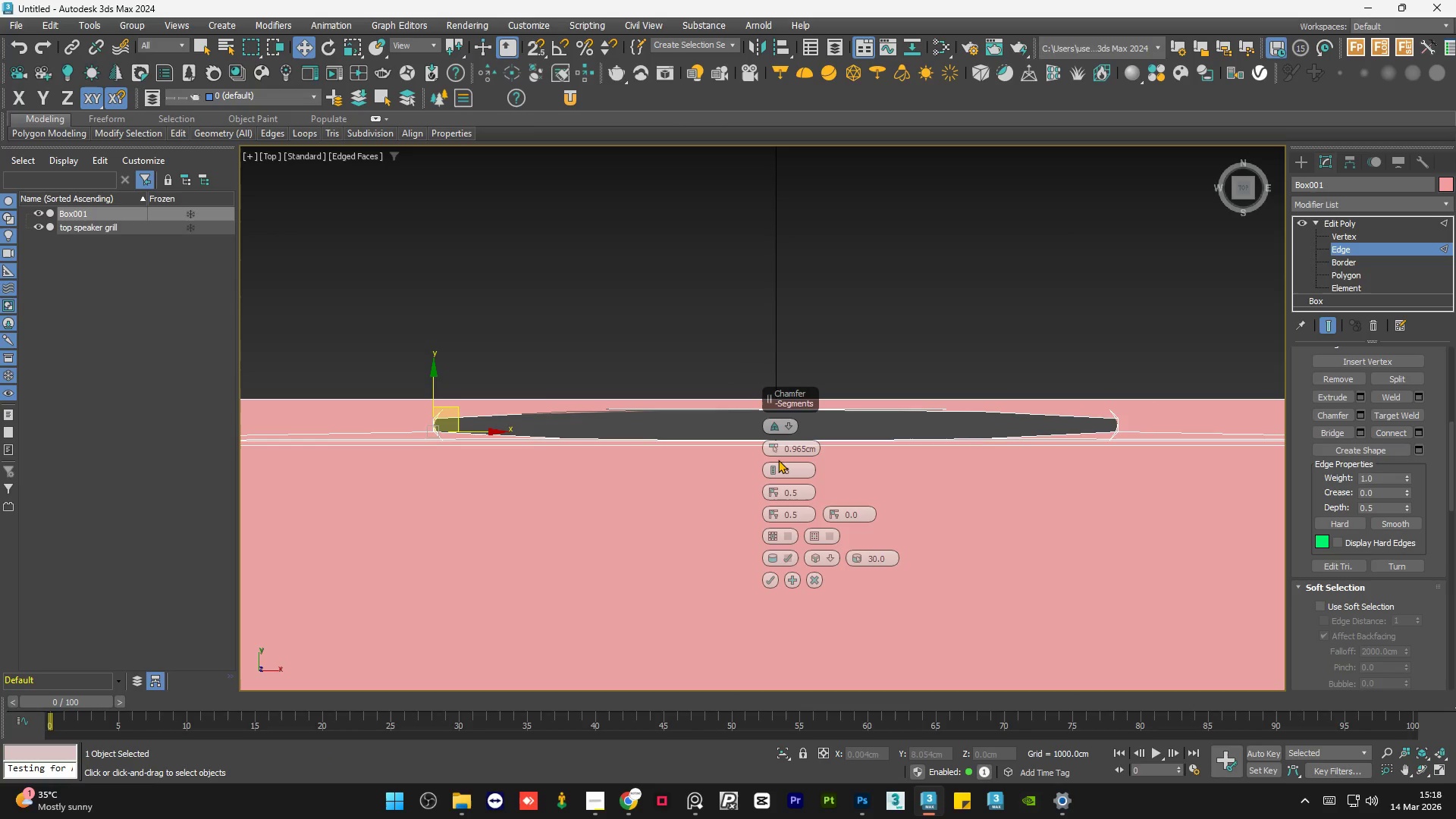 
right_click([775, 456])
 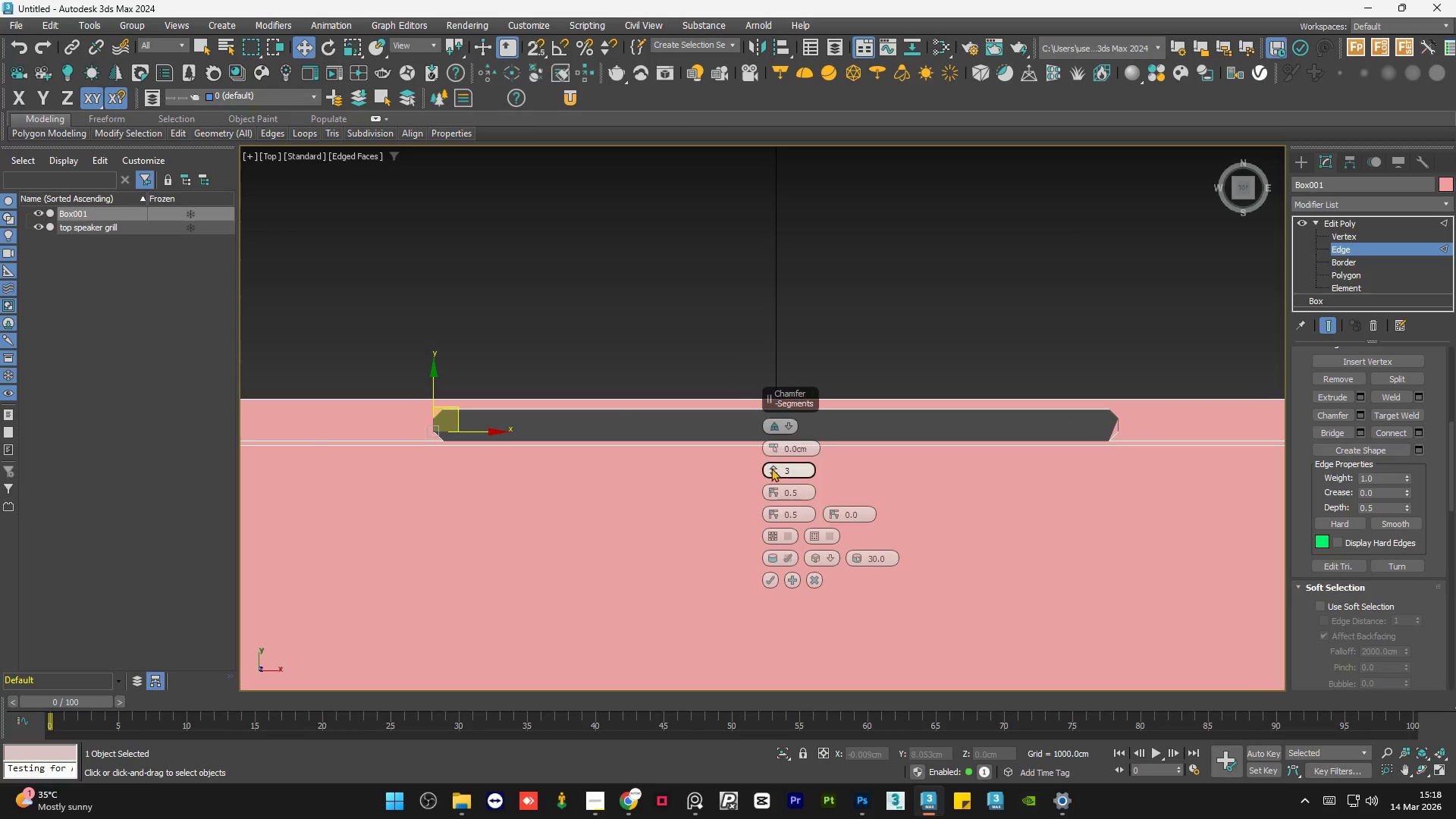 
right_click([771, 468])
 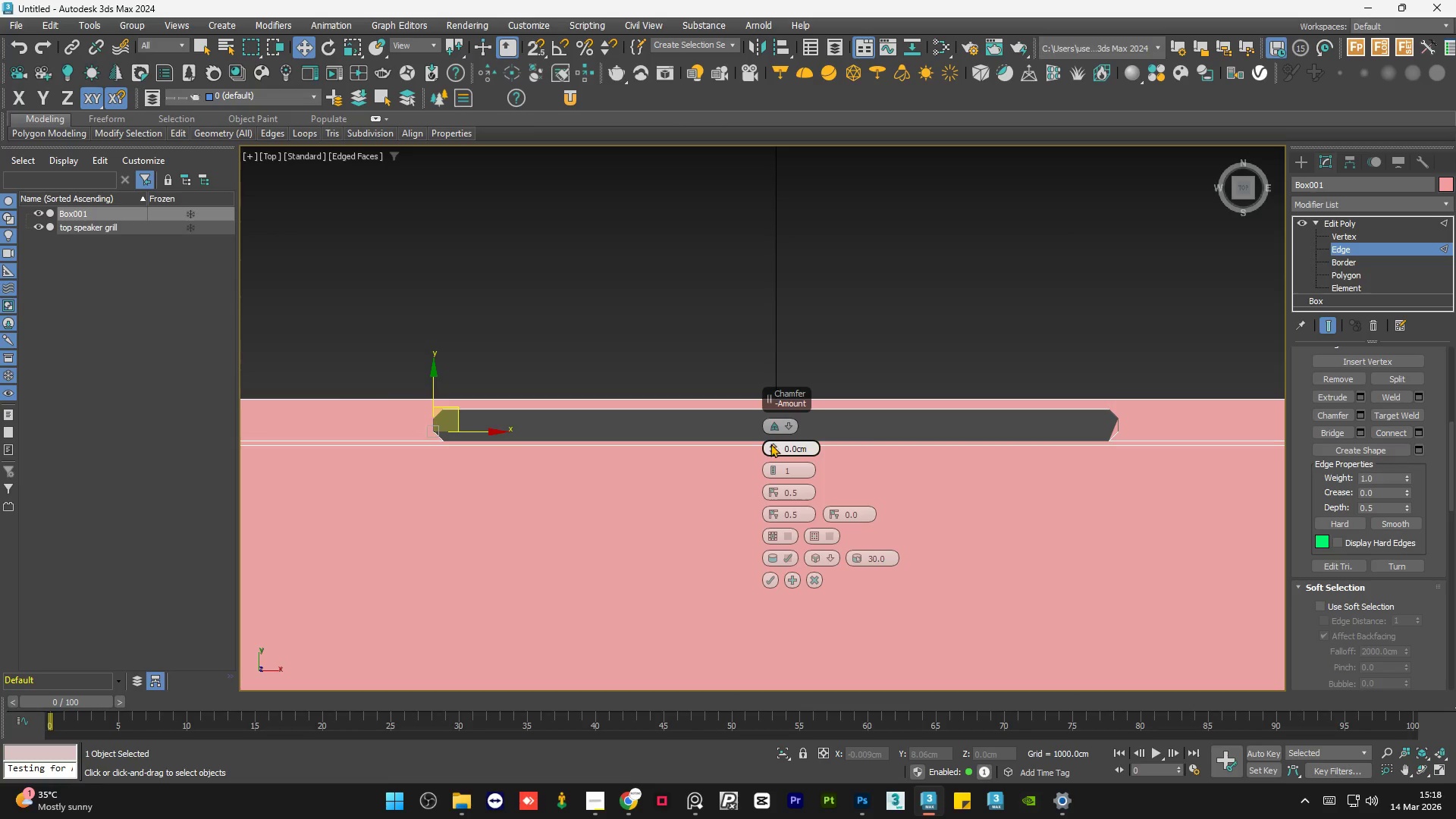 
left_click_drag(start_coordinate=[771, 446], to_coordinate=[767, 442])
 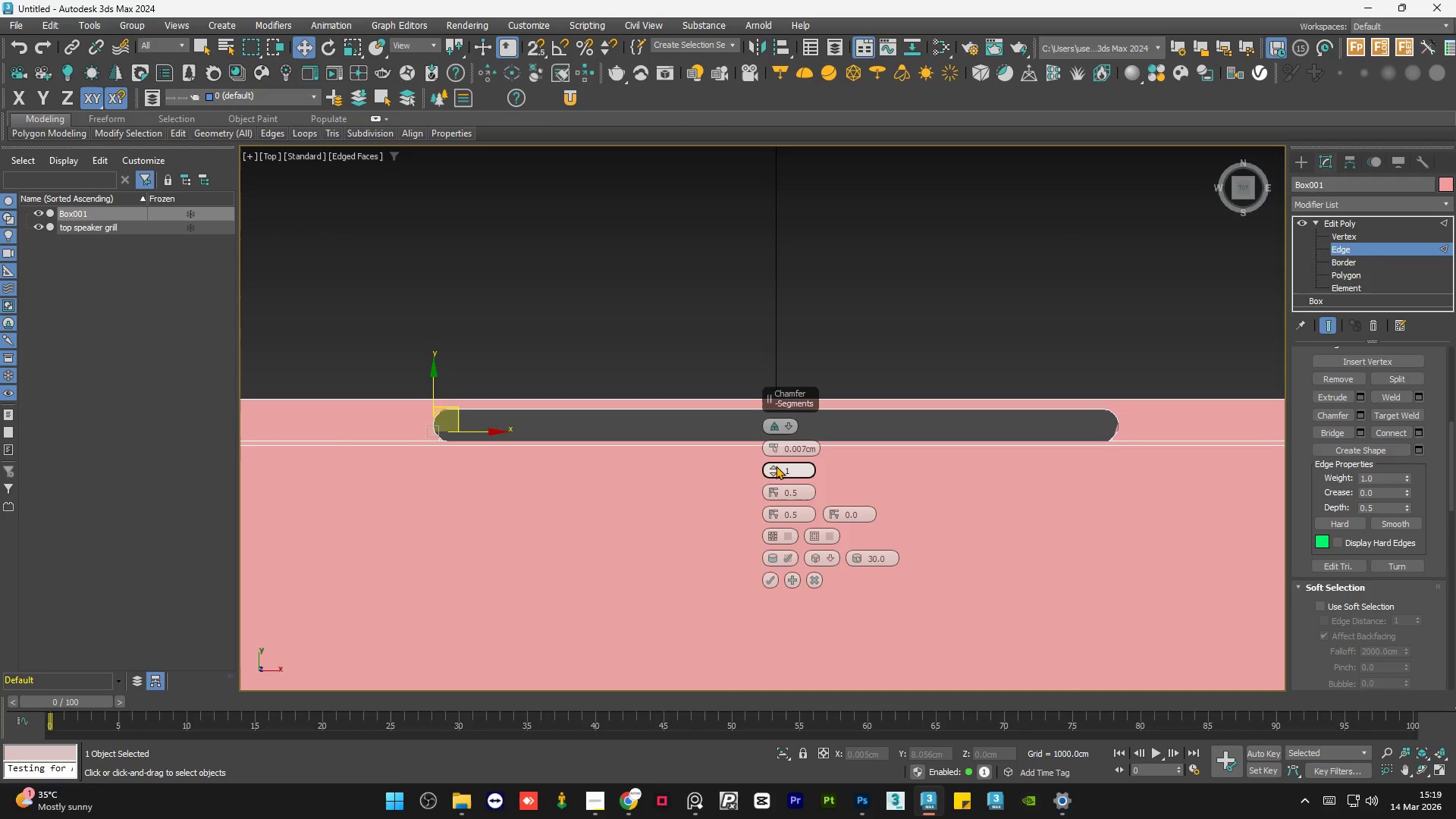 
left_click([775, 466])
 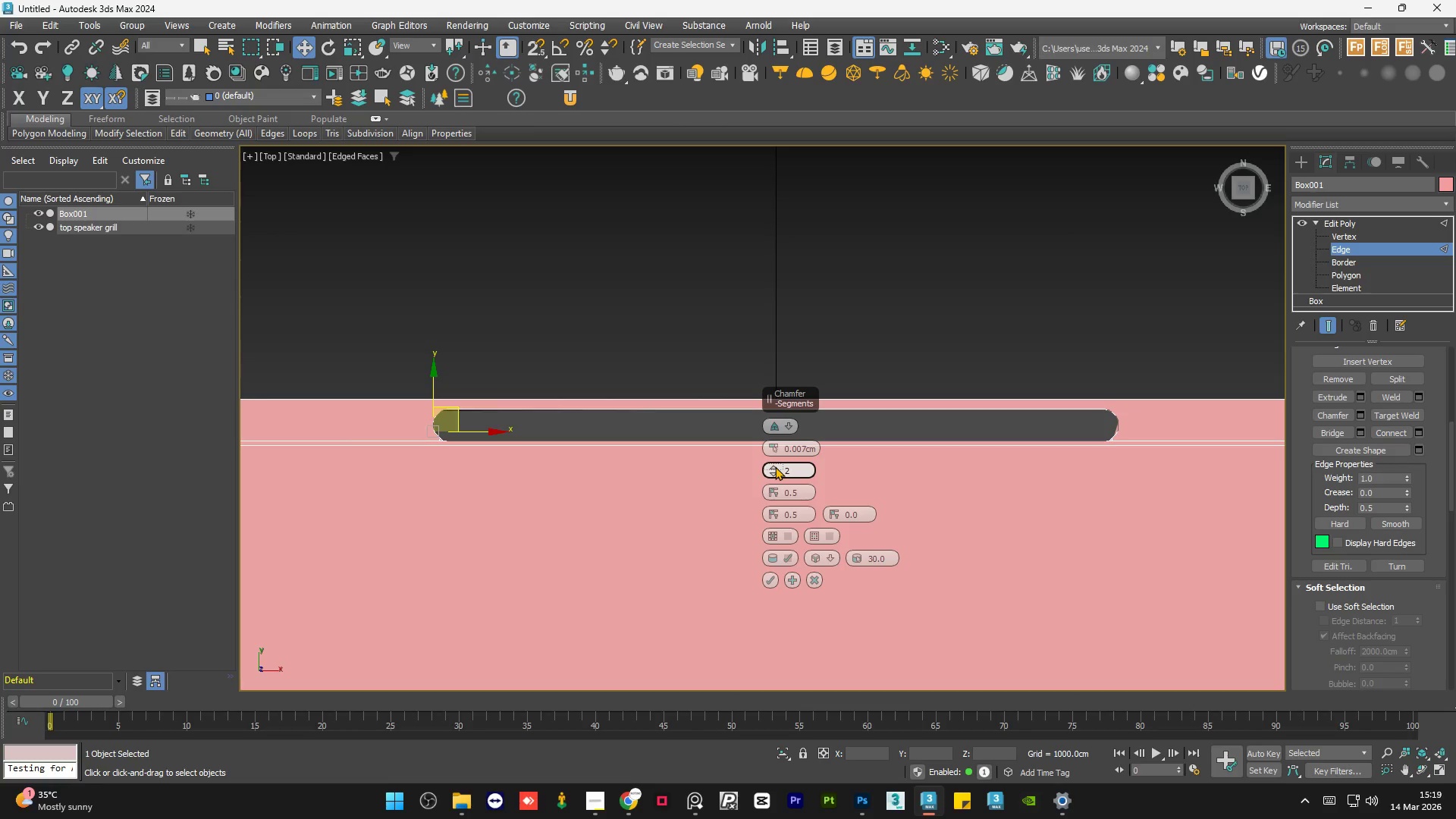 
left_click([775, 466])
 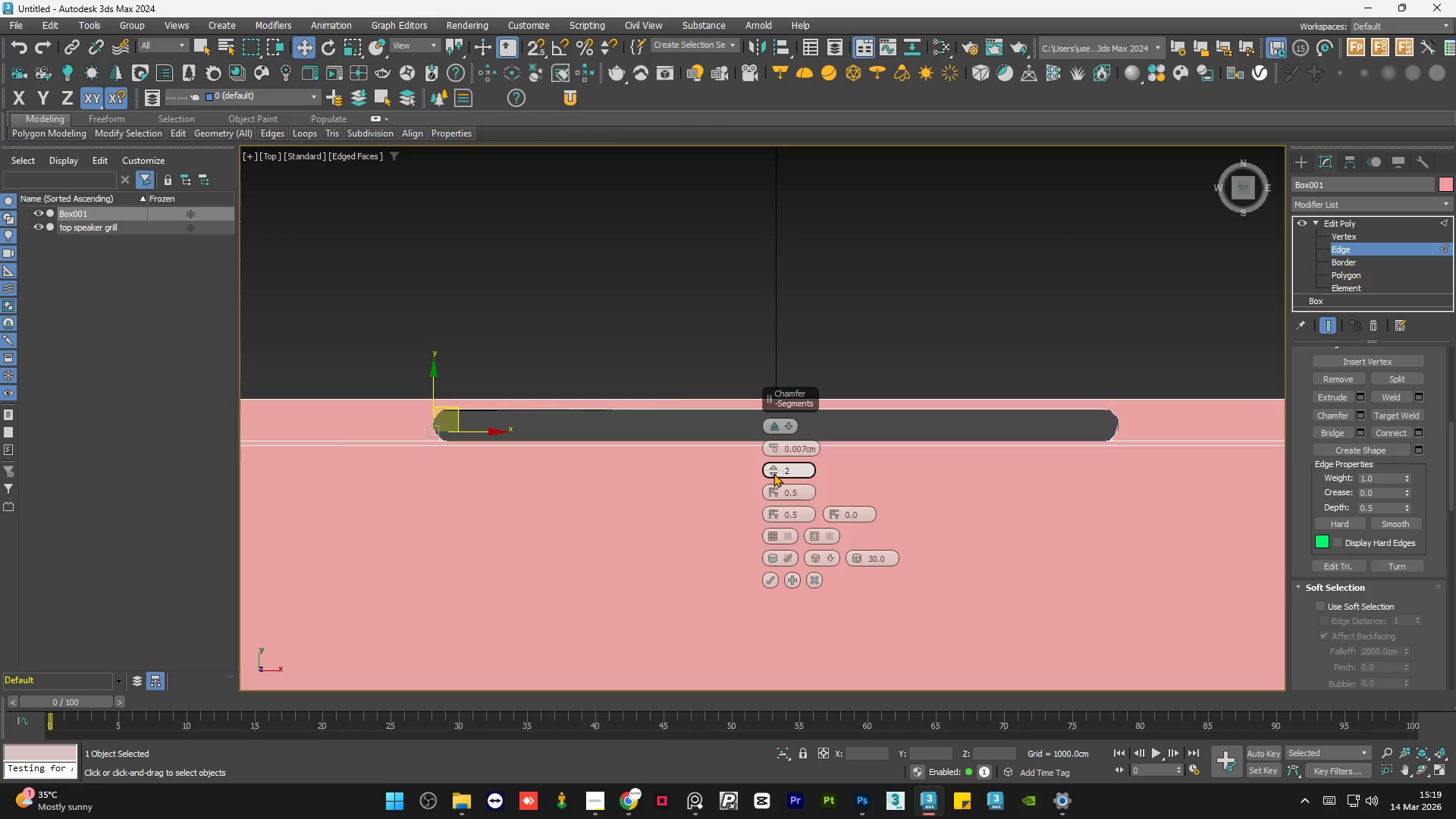 
left_click([774, 473])
 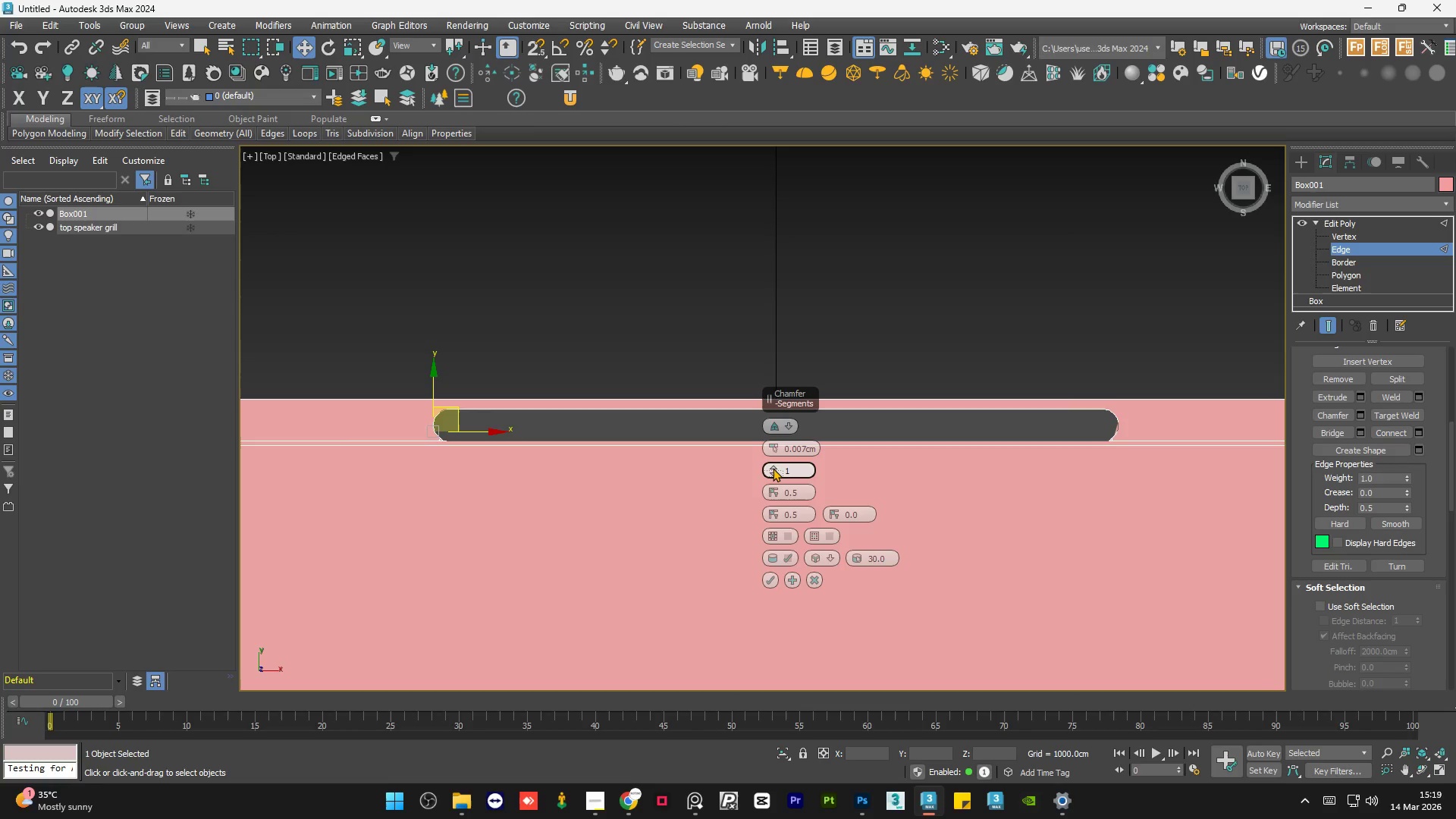 
left_click([773, 467])
 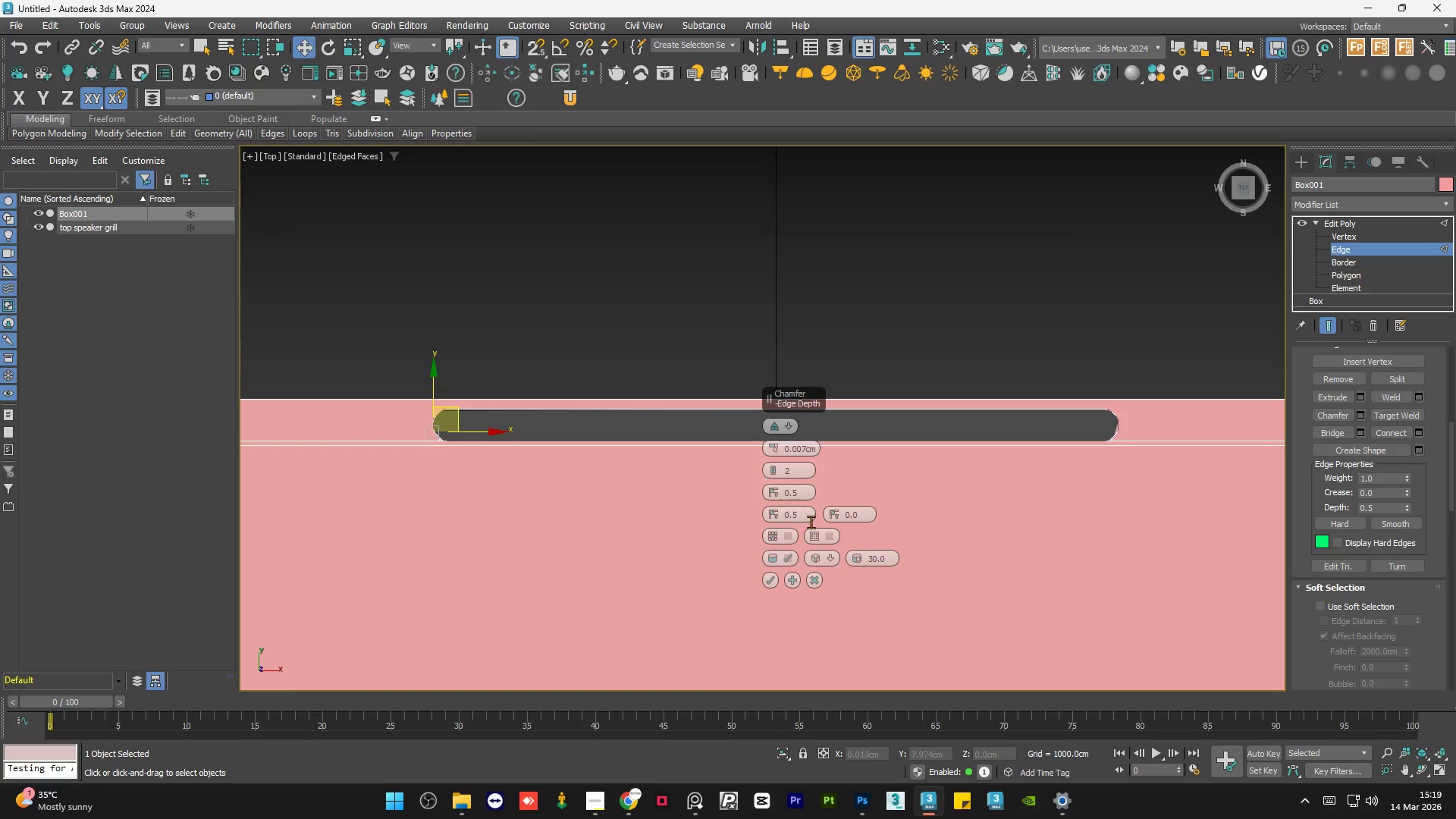 
left_click([830, 558])
 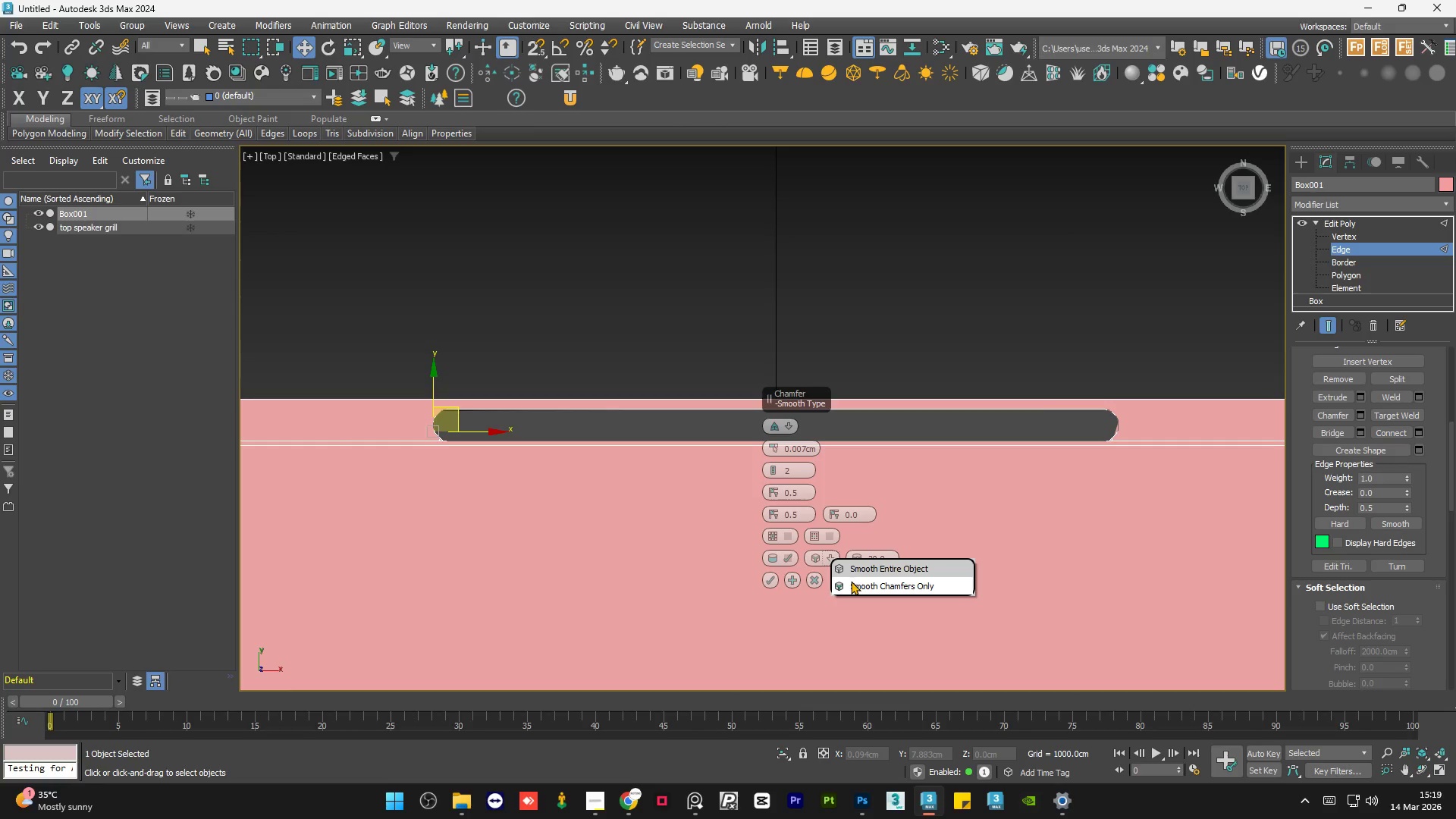 
left_click([852, 581])
 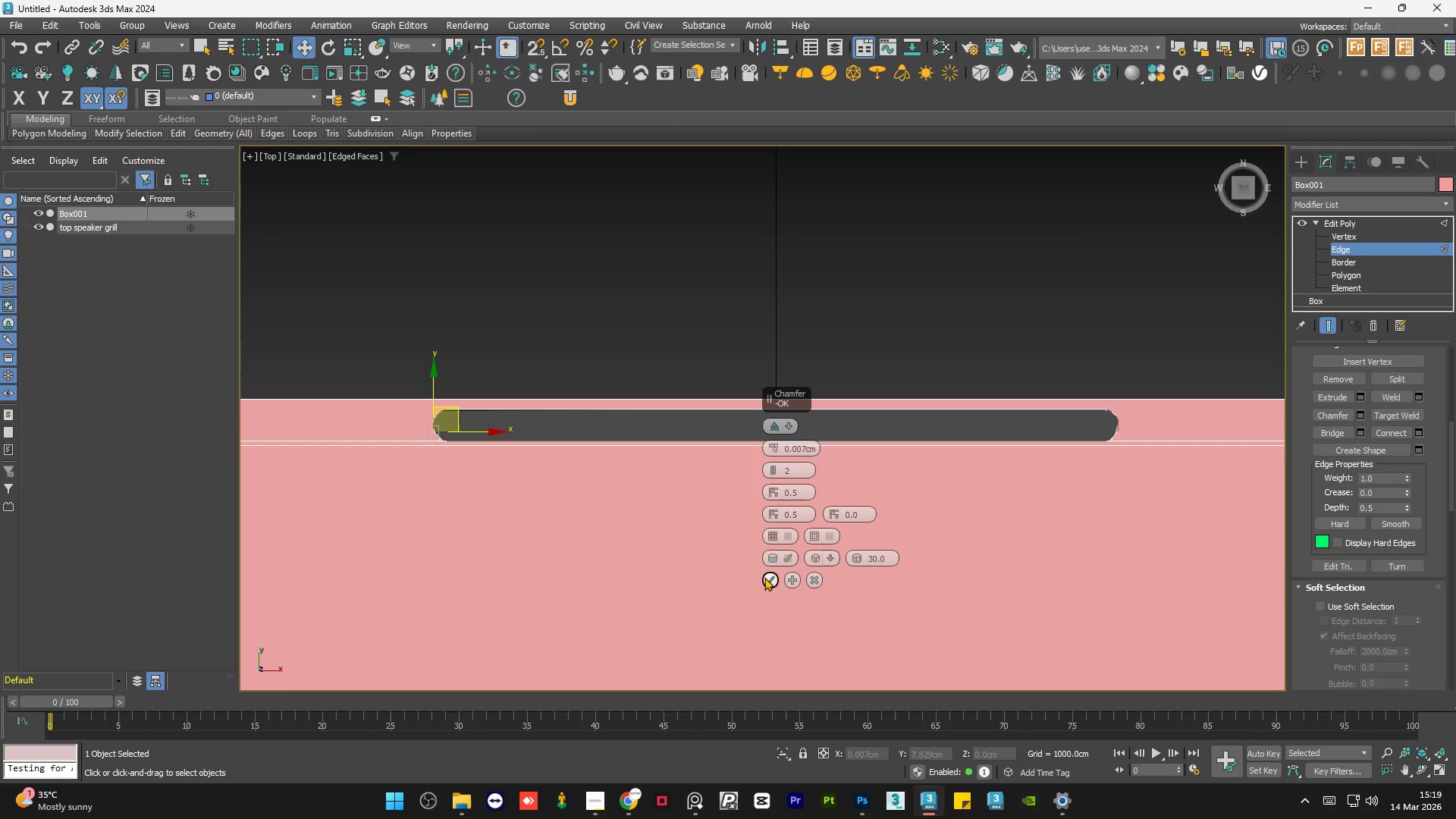 
left_click([764, 577])
 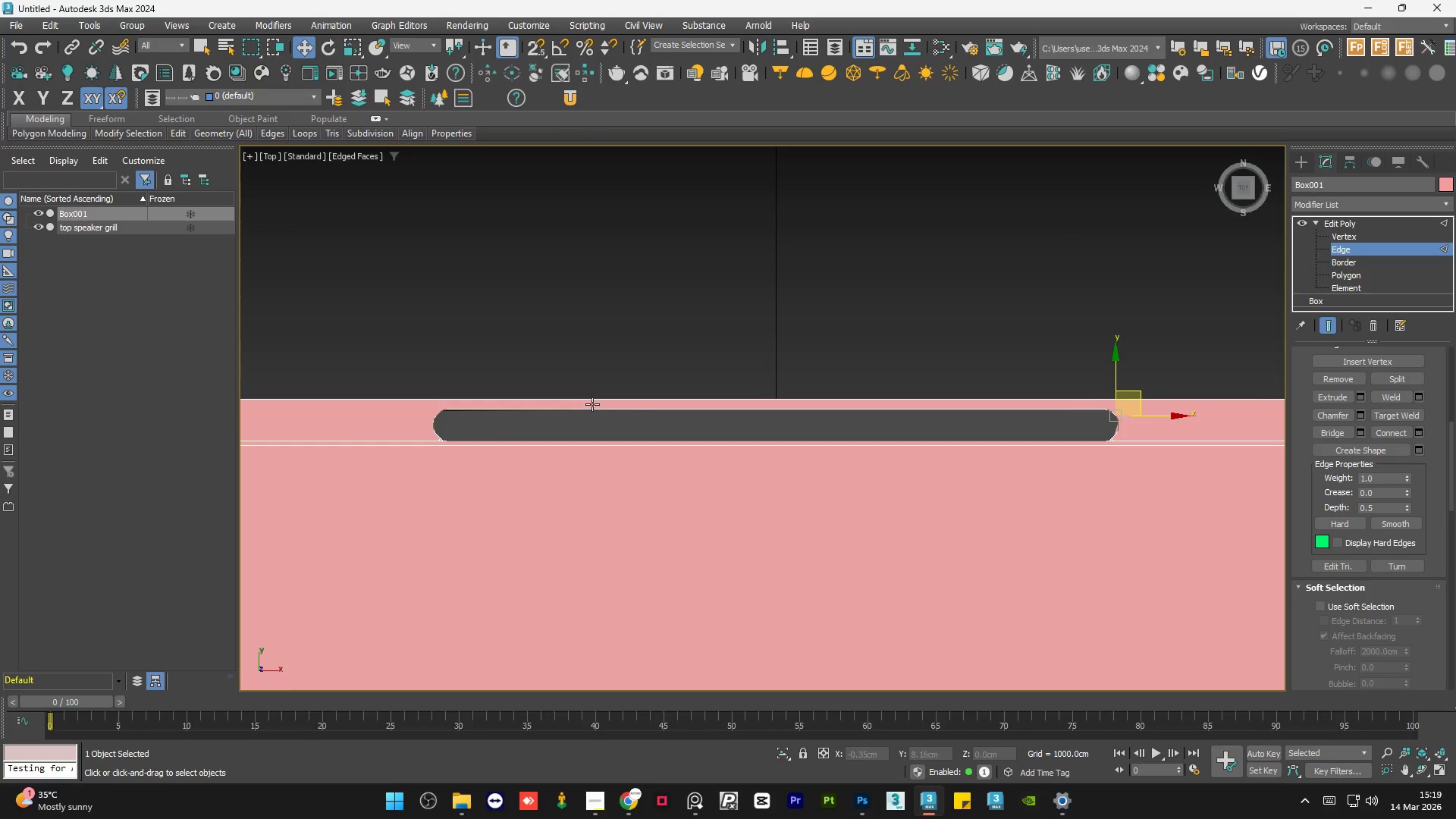 
left_click([577, 380])
 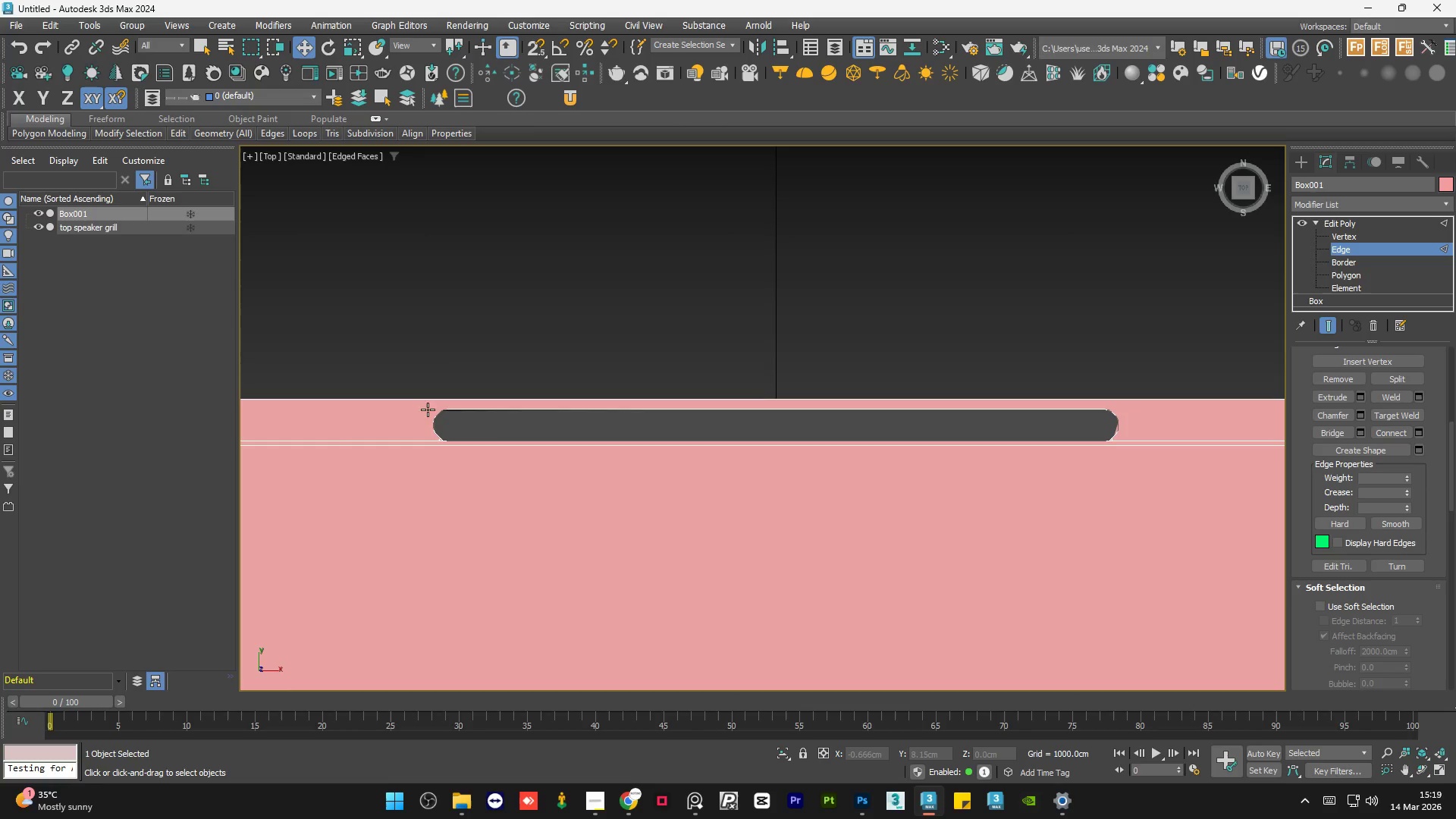 
scroll: coordinate [430, 419], scroll_direction: up, amount: 7.0
 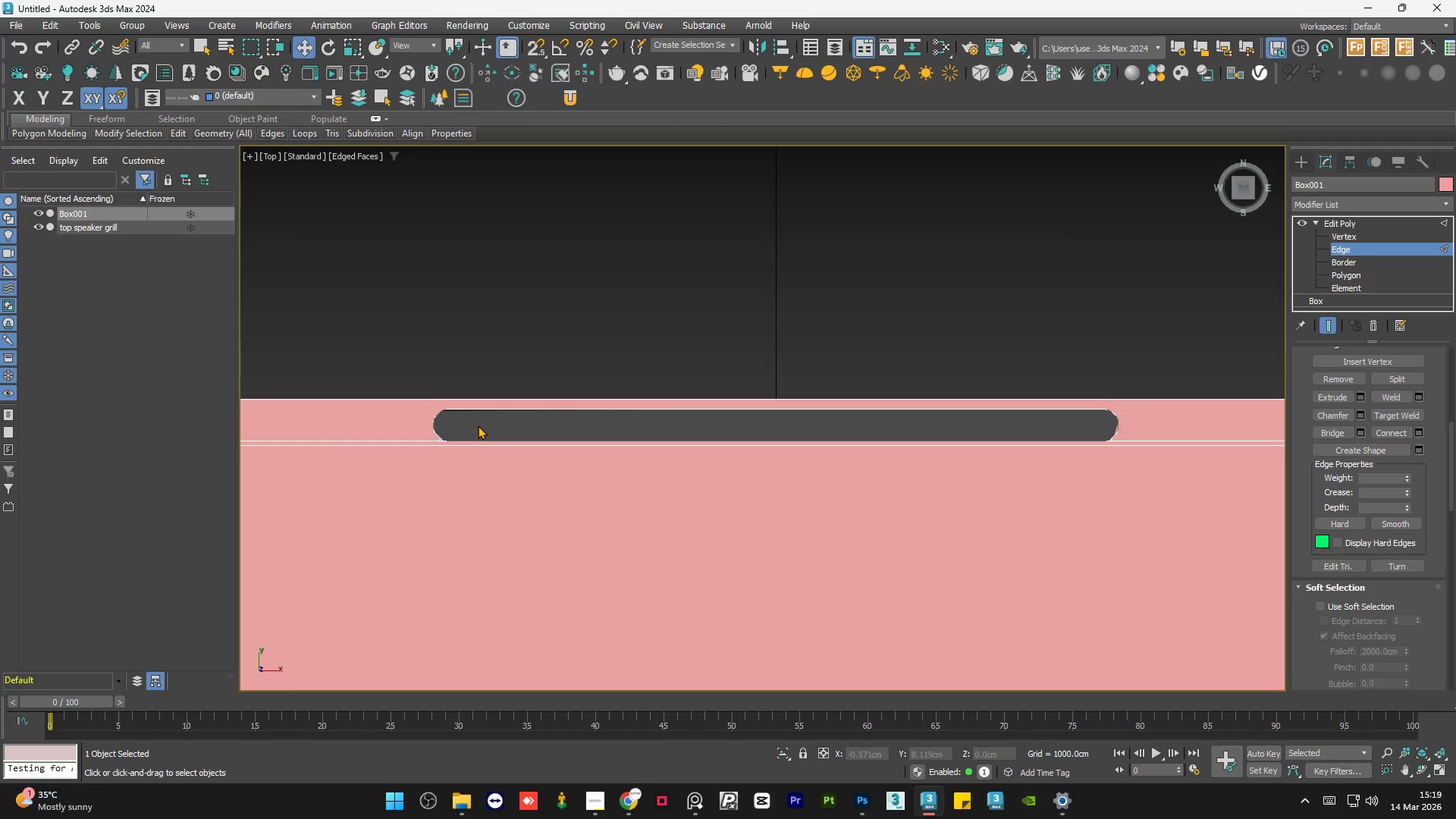 
left_click([478, 425])
 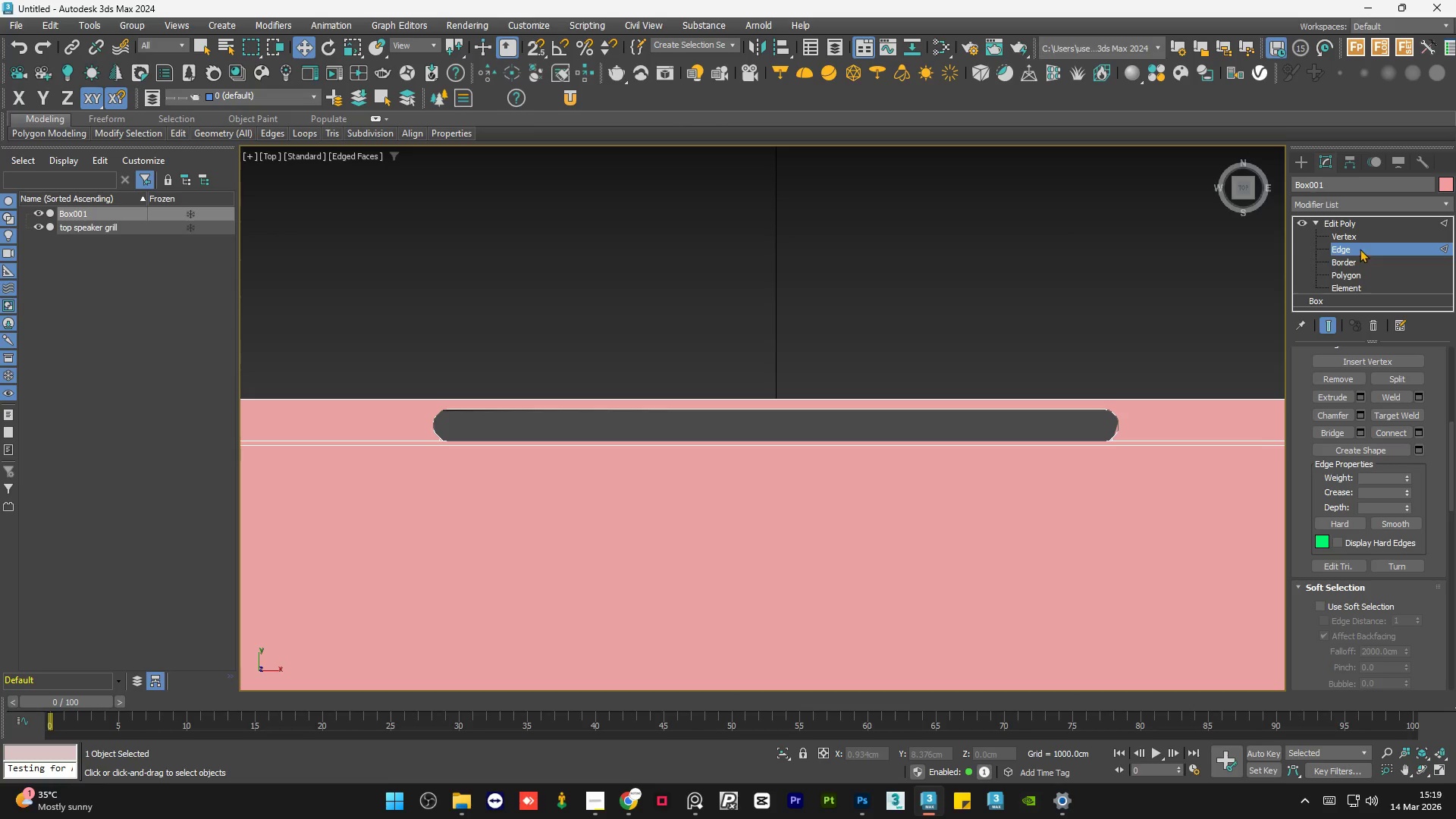 
left_click([1360, 224])
 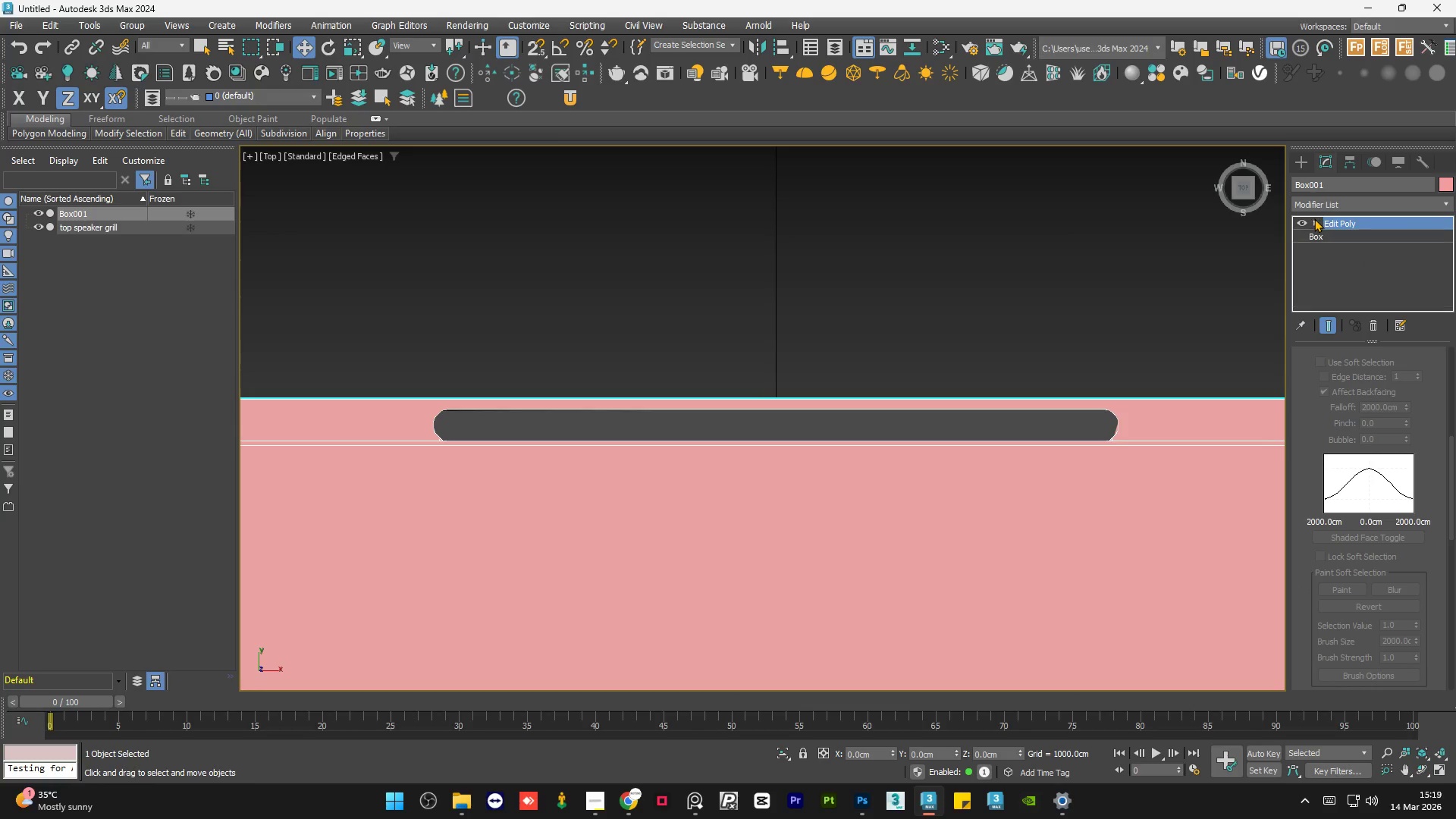 
double_click([1078, 243])
 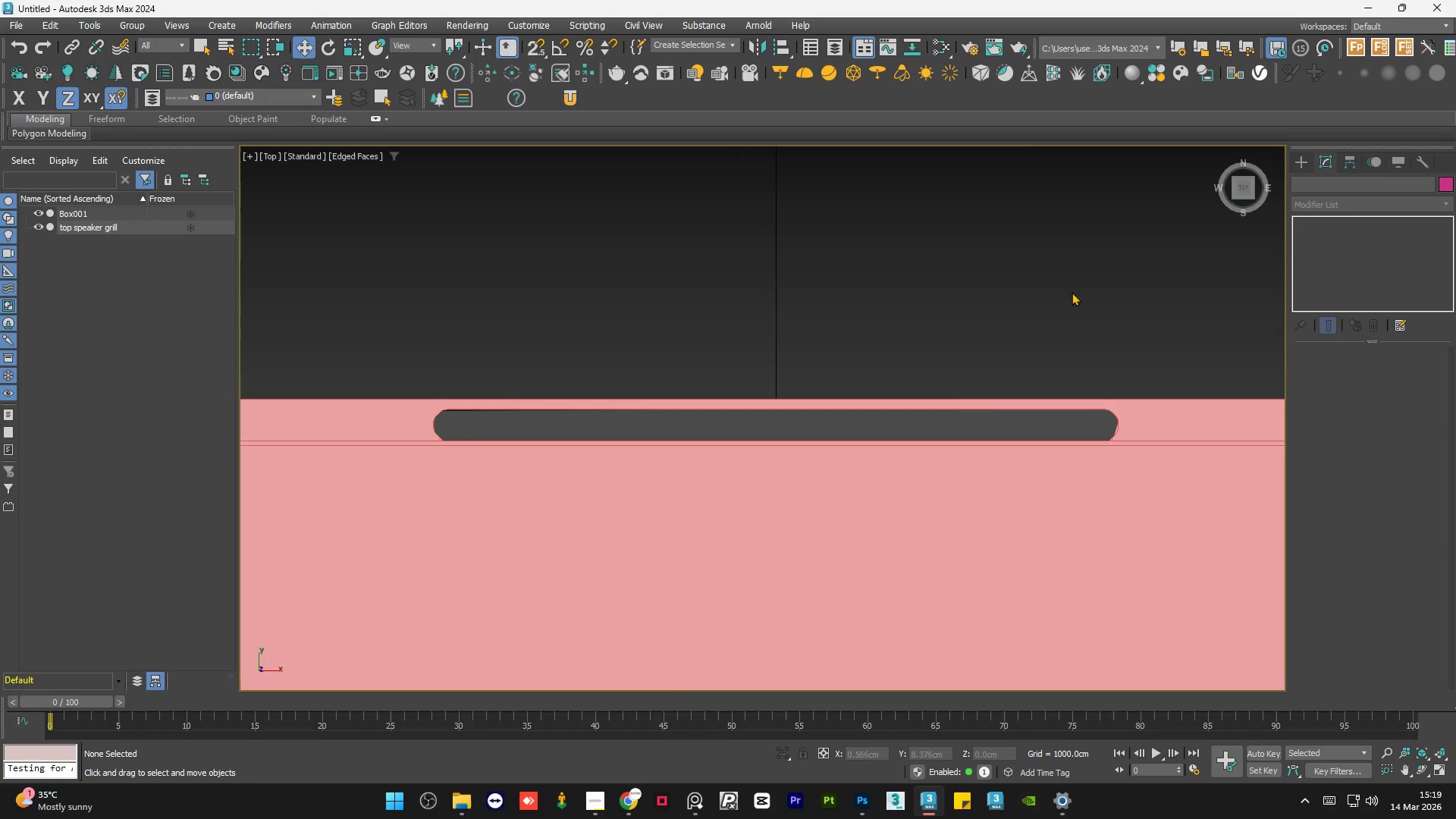 
hold_key(key=AltLeft, duration=0.8)
 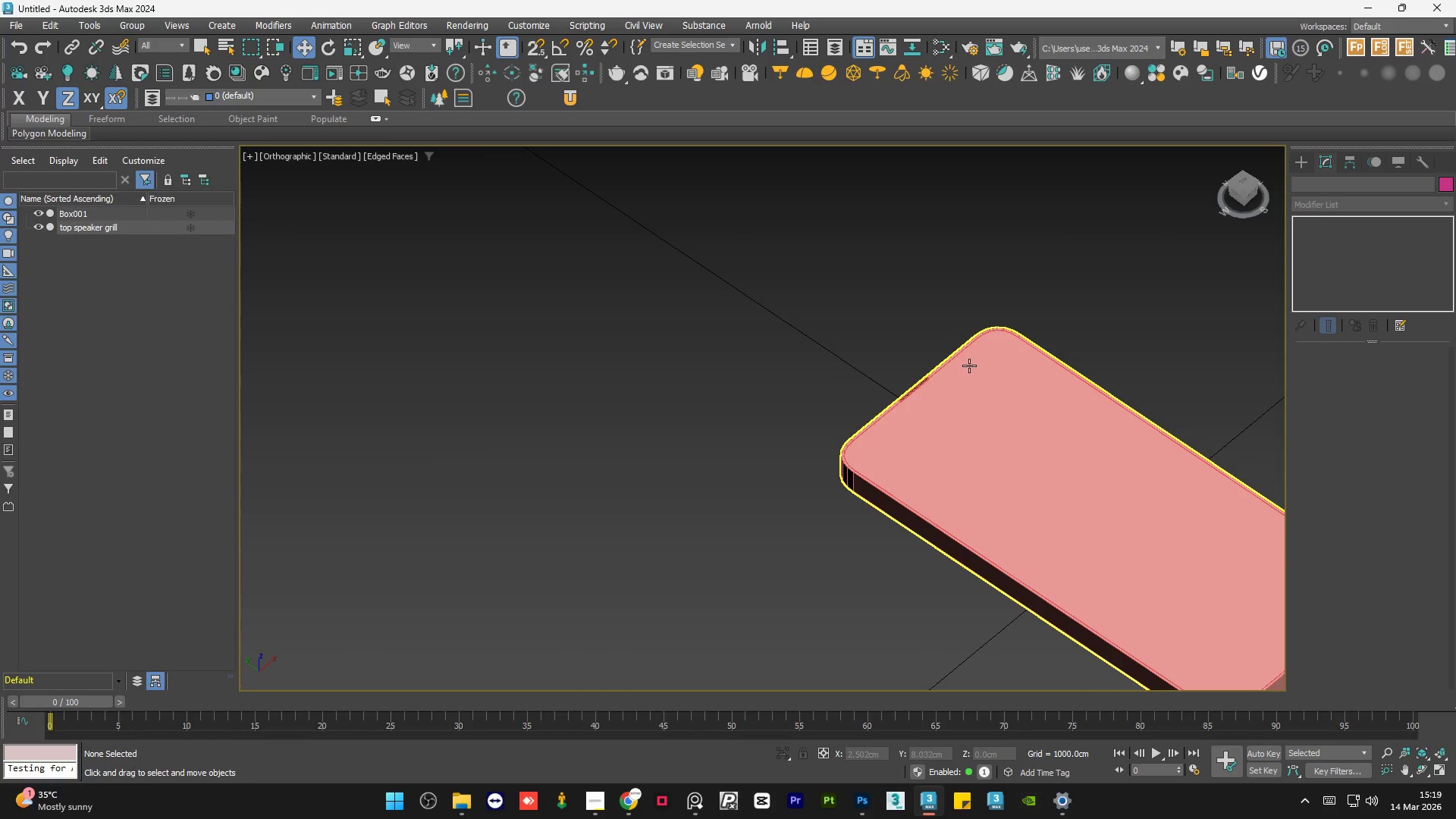 
scroll: coordinate [939, 413], scroll_direction: down, amount: 8.0
 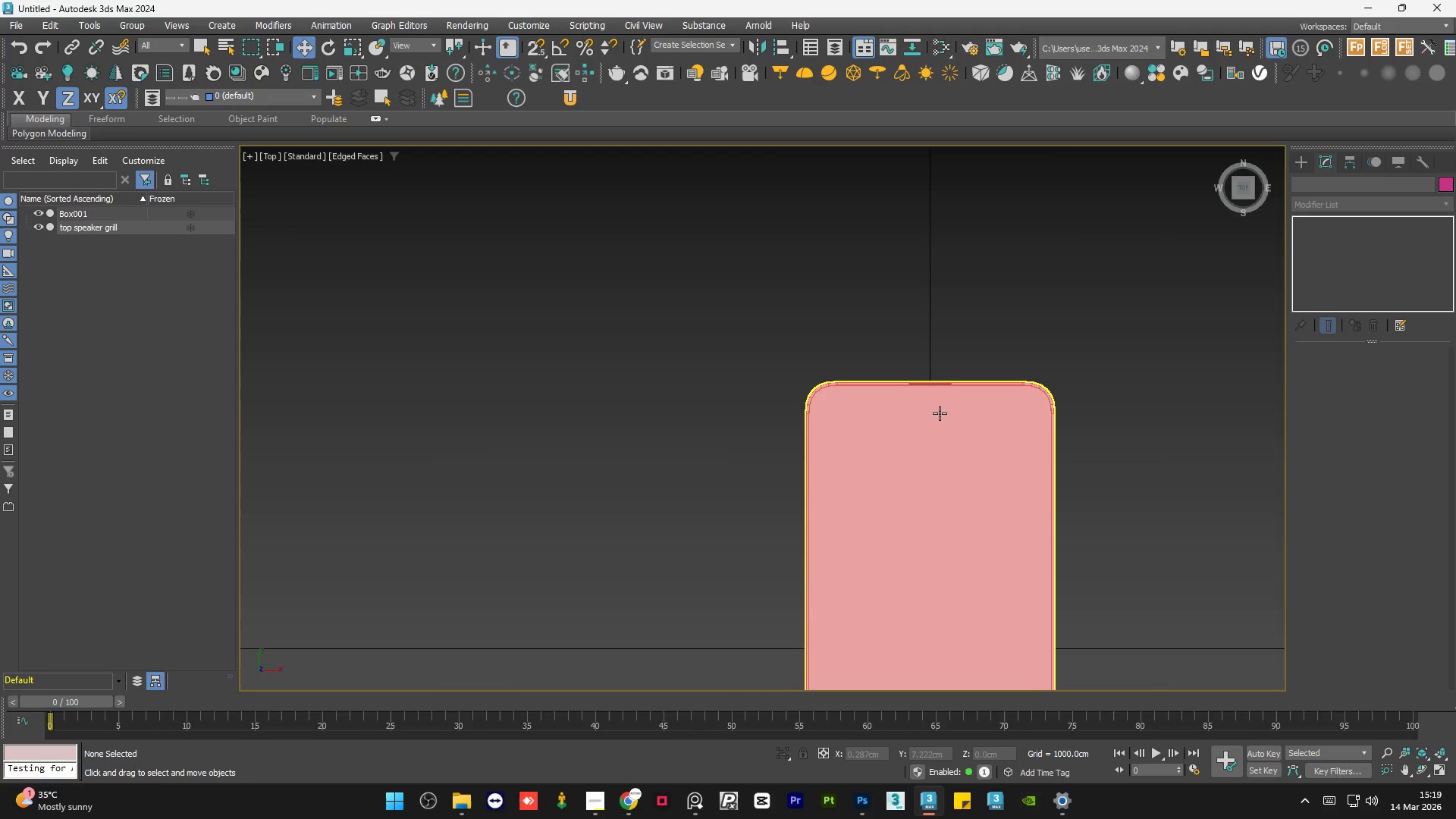 
scroll: coordinate [1008, 406], scroll_direction: up, amount: 17.0
 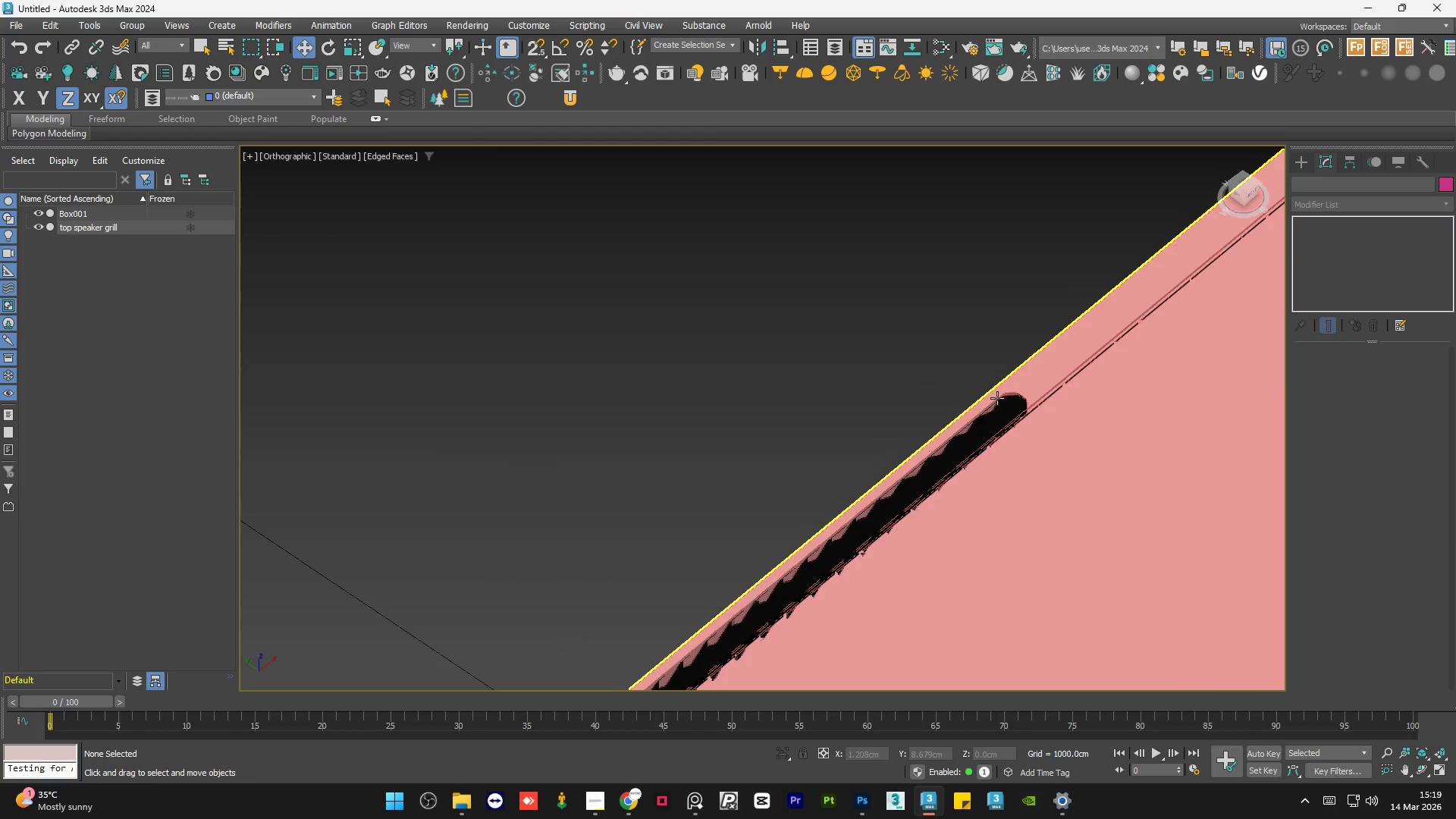 
left_click([1006, 410])
 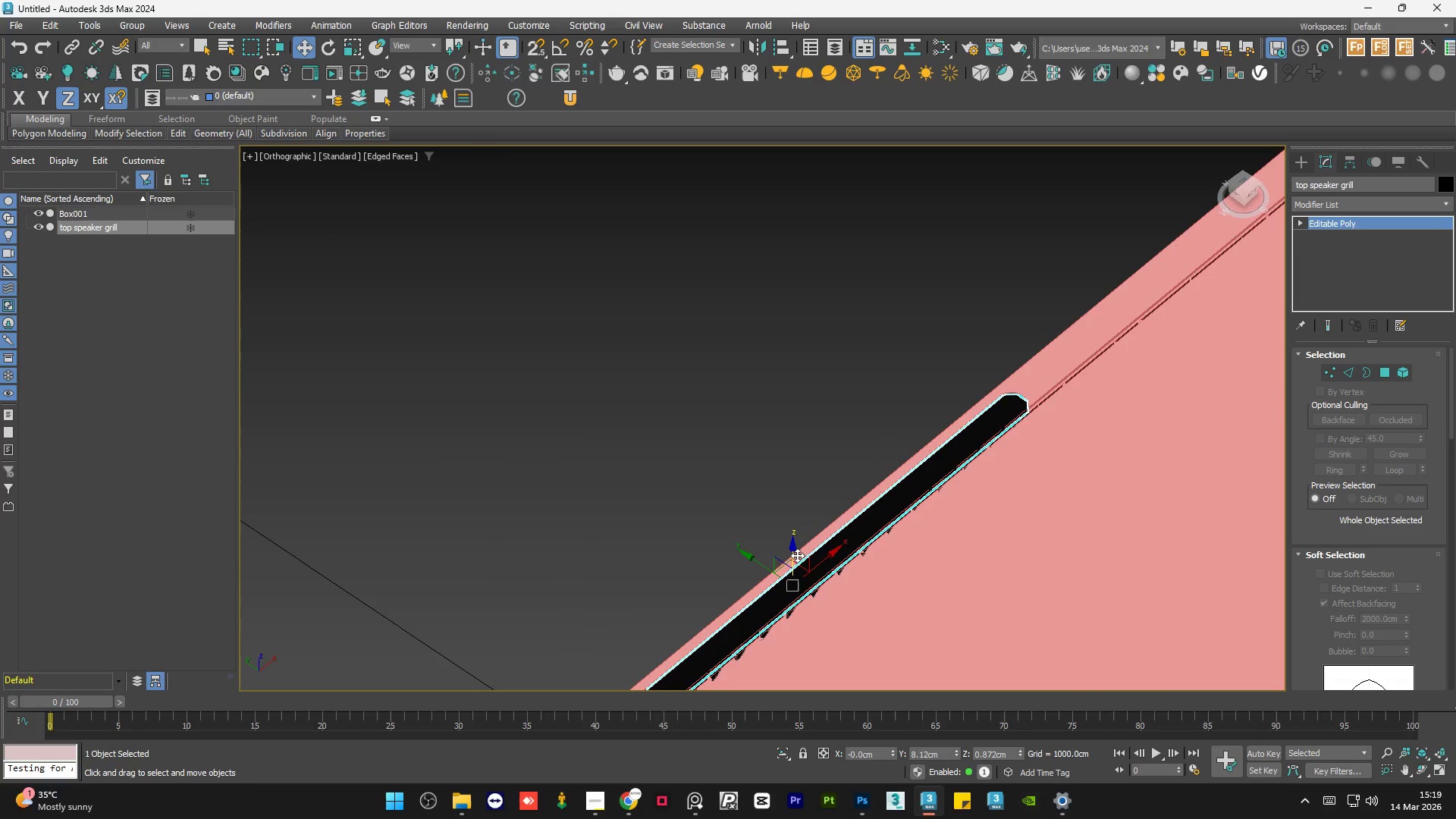 
left_click_drag(start_coordinate=[795, 555], to_coordinate=[777, 372])
 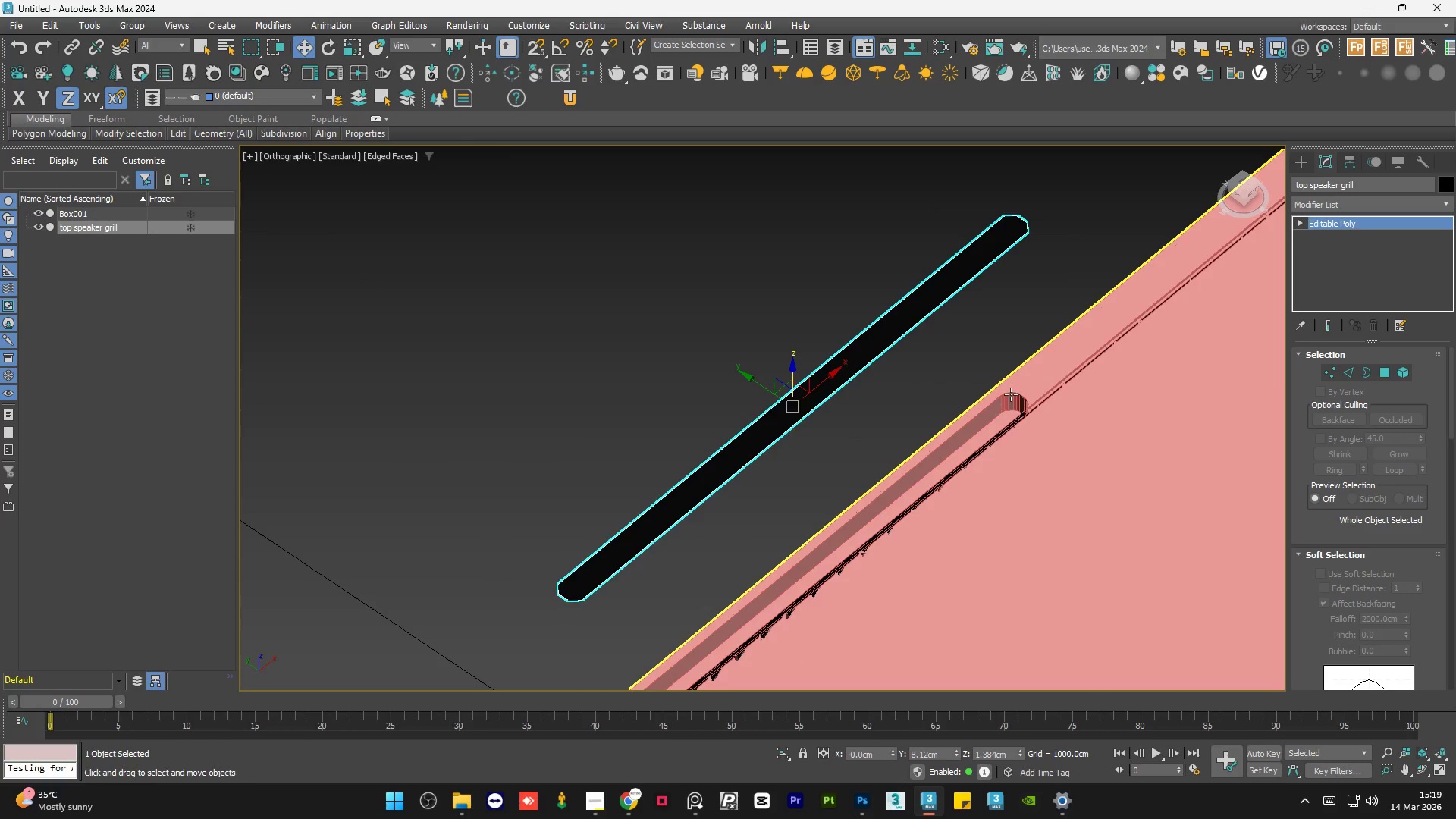 
scroll: coordinate [1020, 412], scroll_direction: up, amount: 4.0
 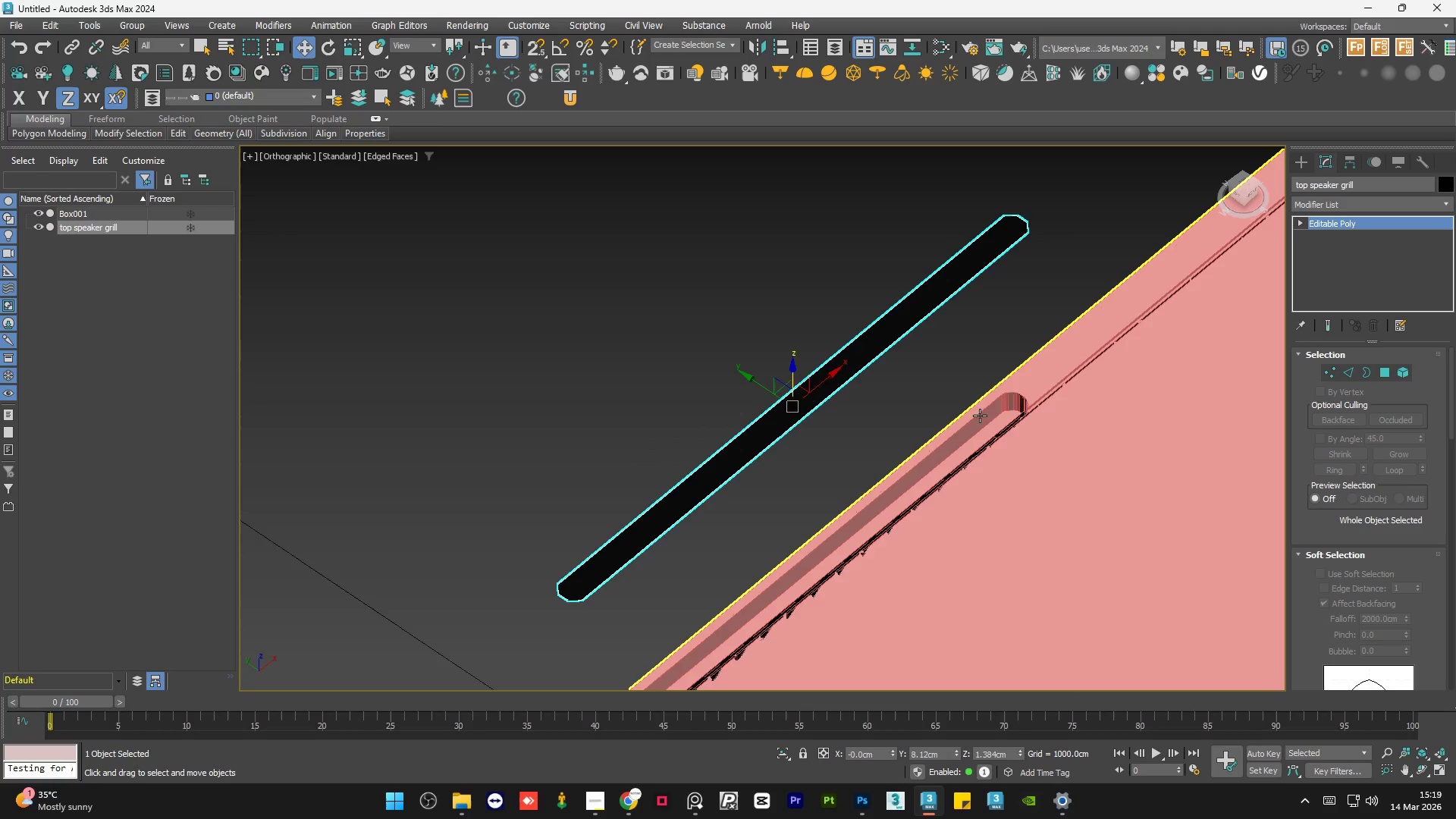 
key(Control+Z)
 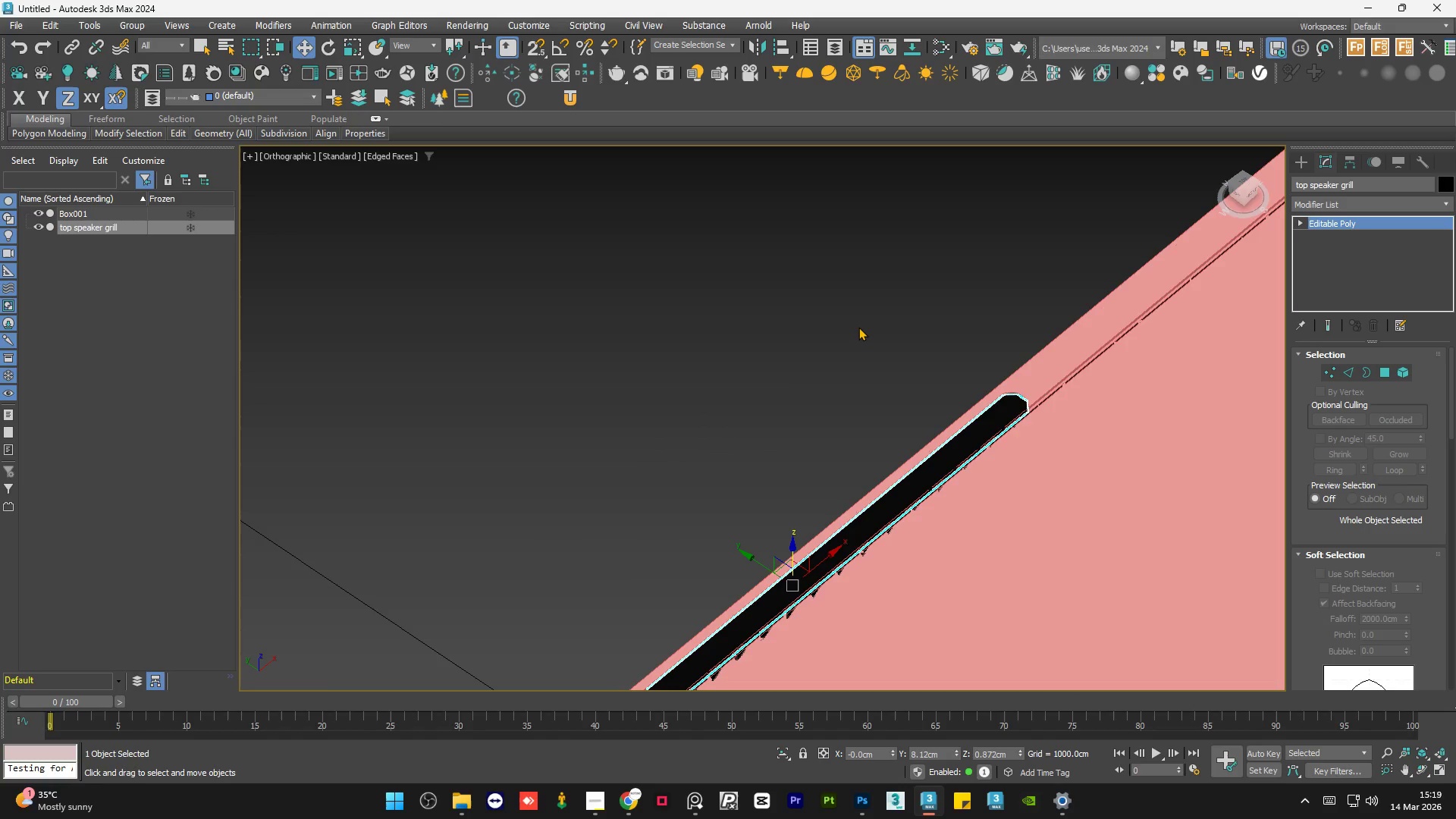 
left_click([858, 326])
 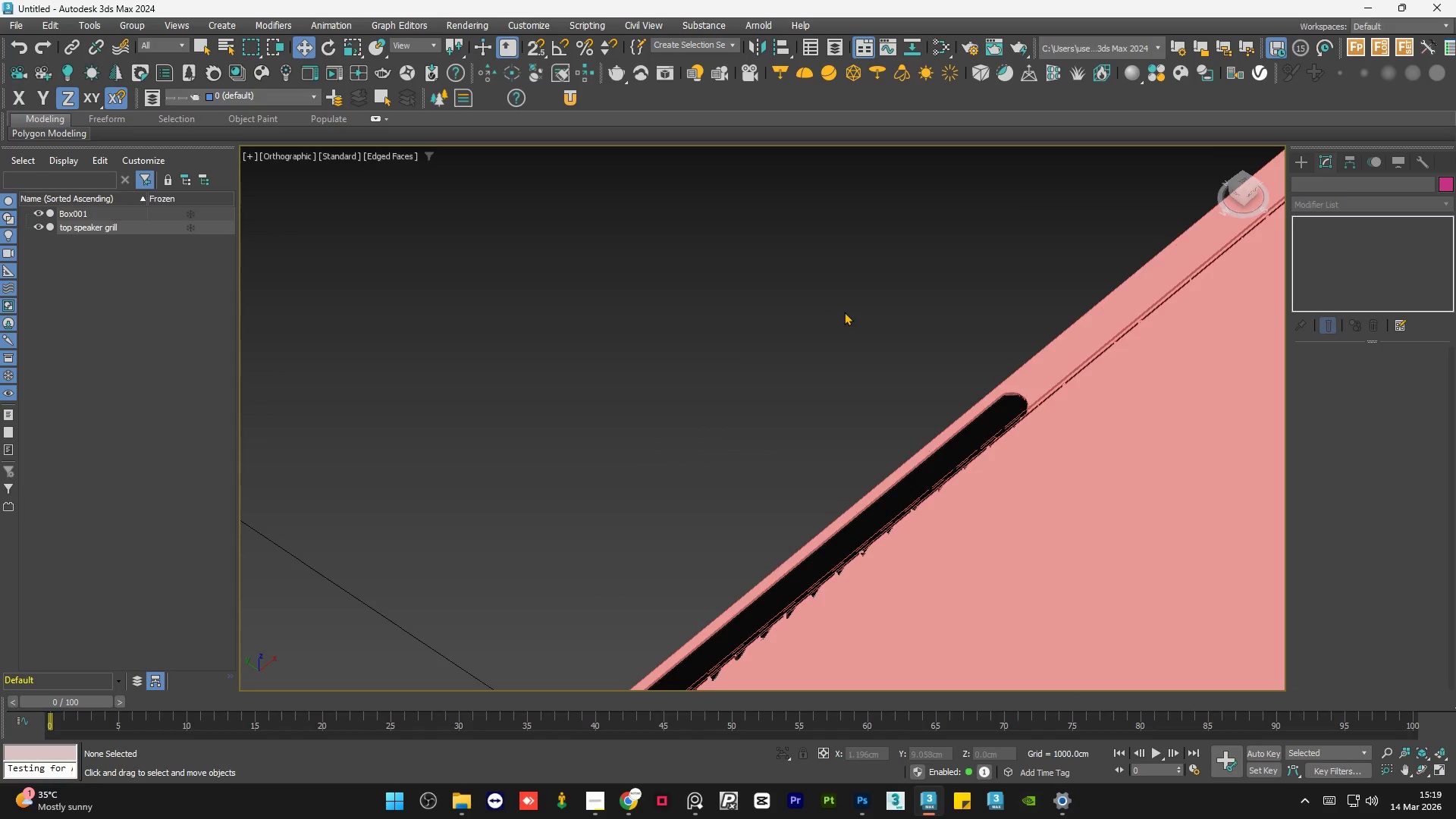 
hold_key(key=AltLeft, duration=0.73)
 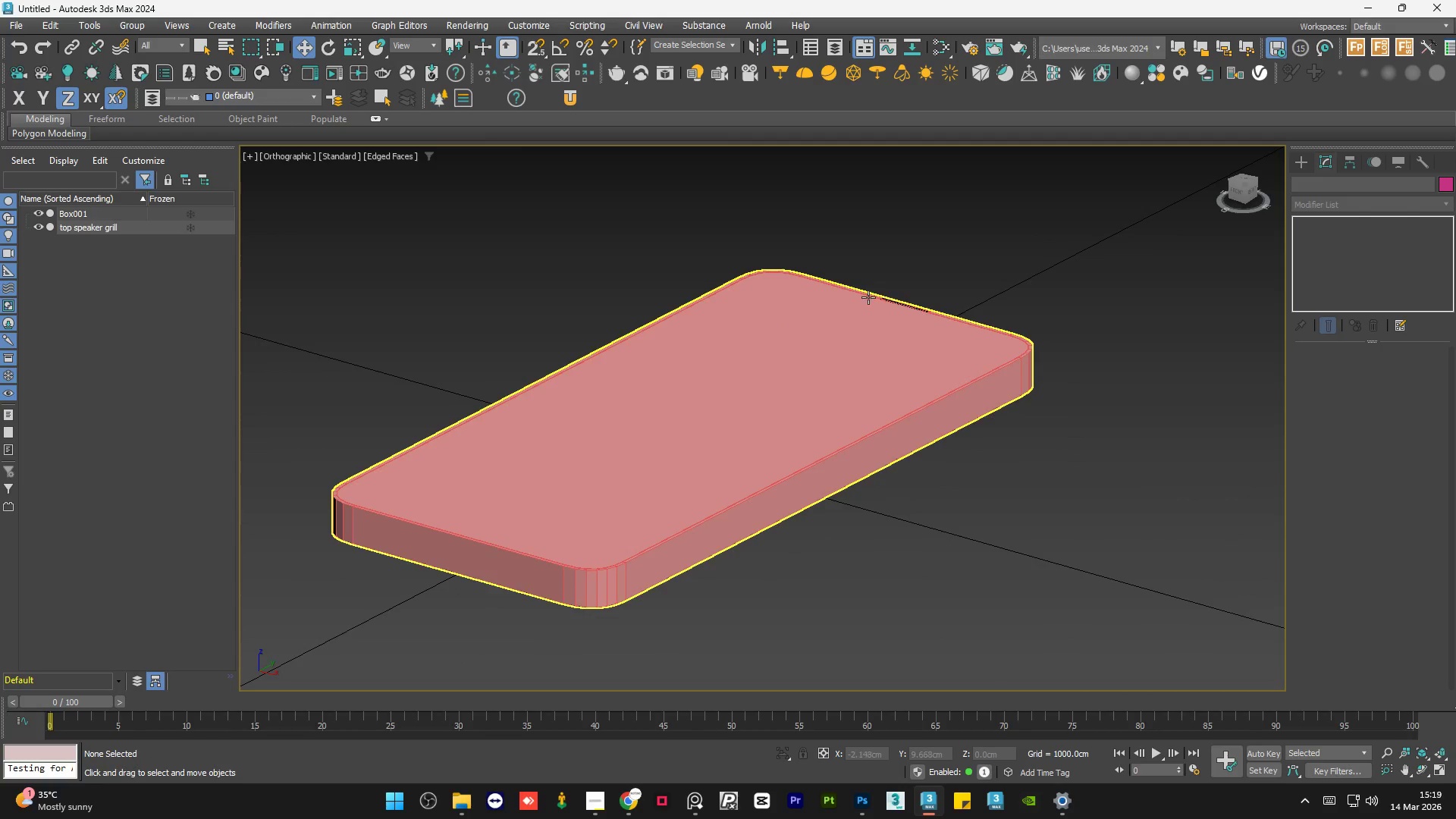 
scroll: coordinate [844, 312], scroll_direction: down, amount: 7.0
 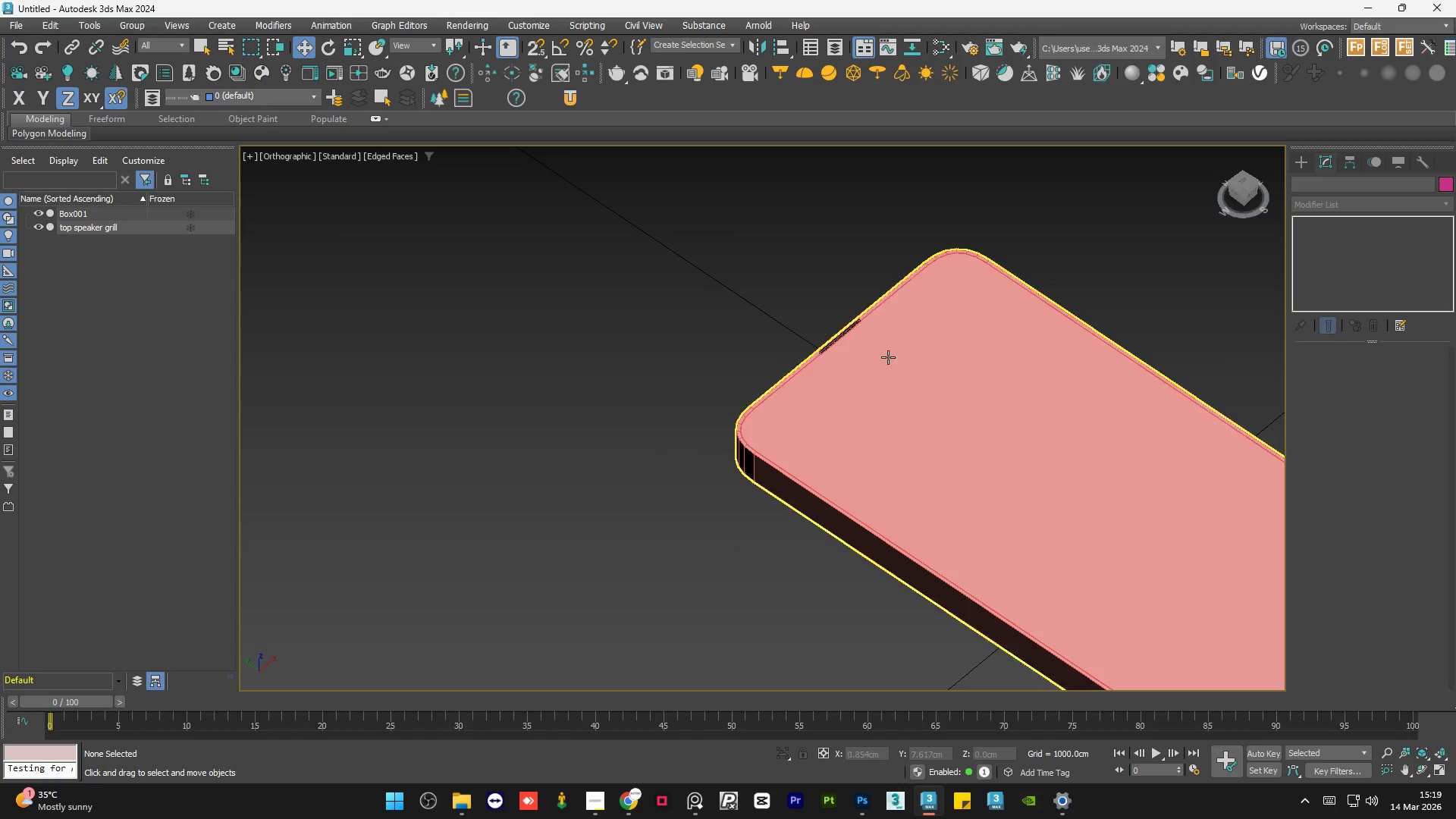 
hold_key(key=AltLeft, duration=0.48)
 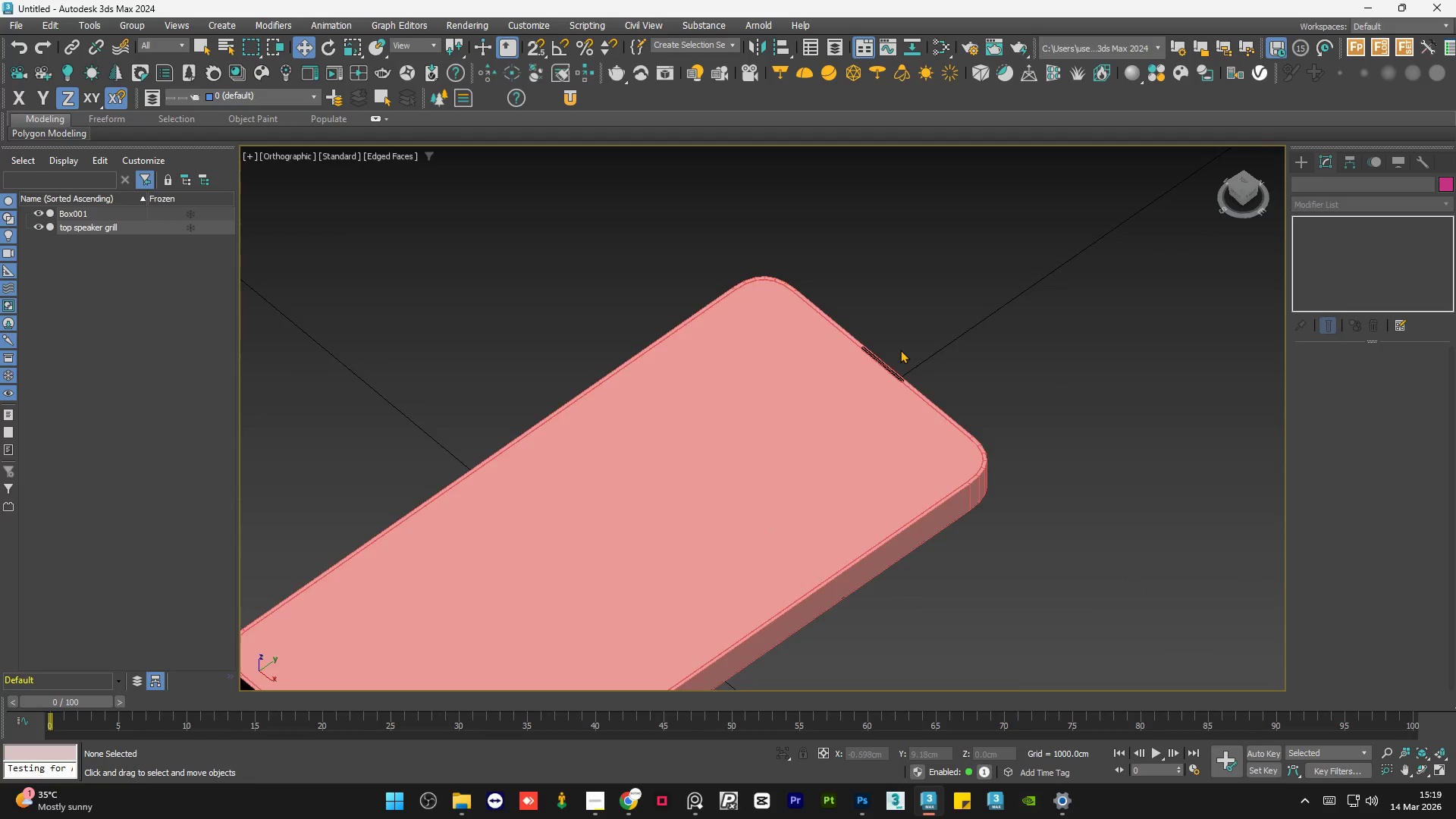 
scroll: coordinate [477, 325], scroll_direction: up, amount: 14.0
 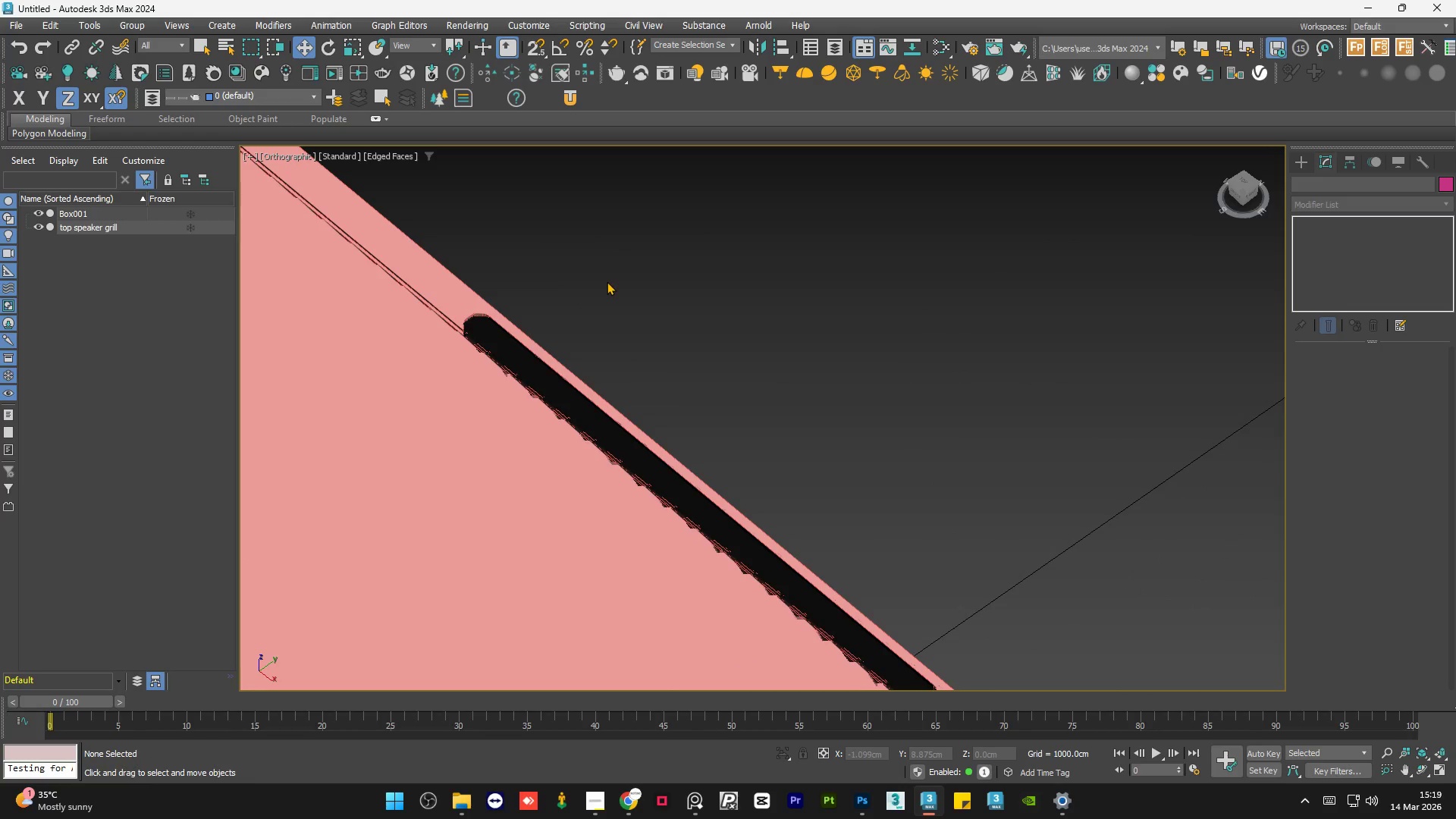 
hold_key(key=AltLeft, duration=0.66)
 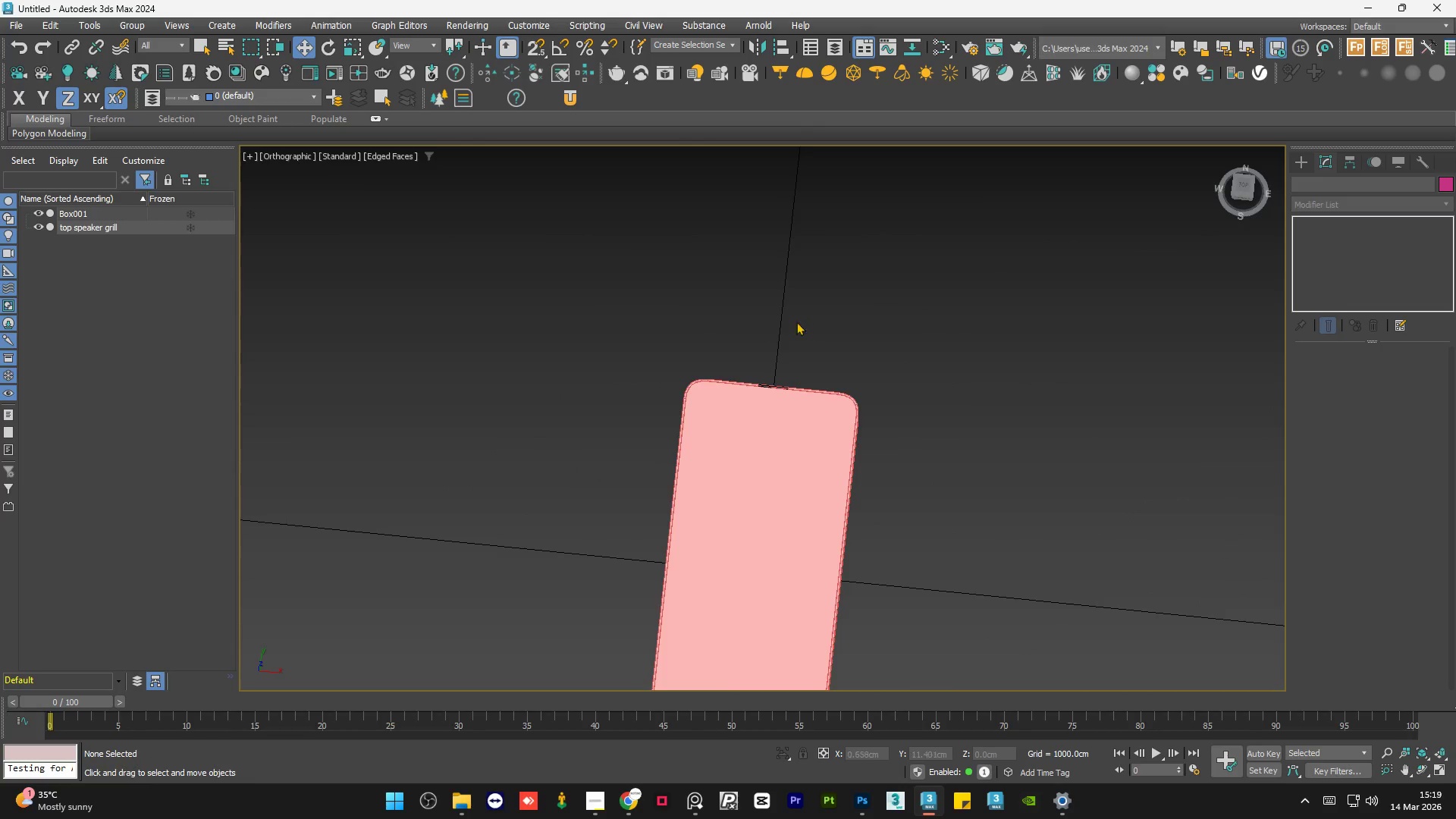 
scroll: coordinate [824, 331], scroll_direction: down, amount: 9.0
 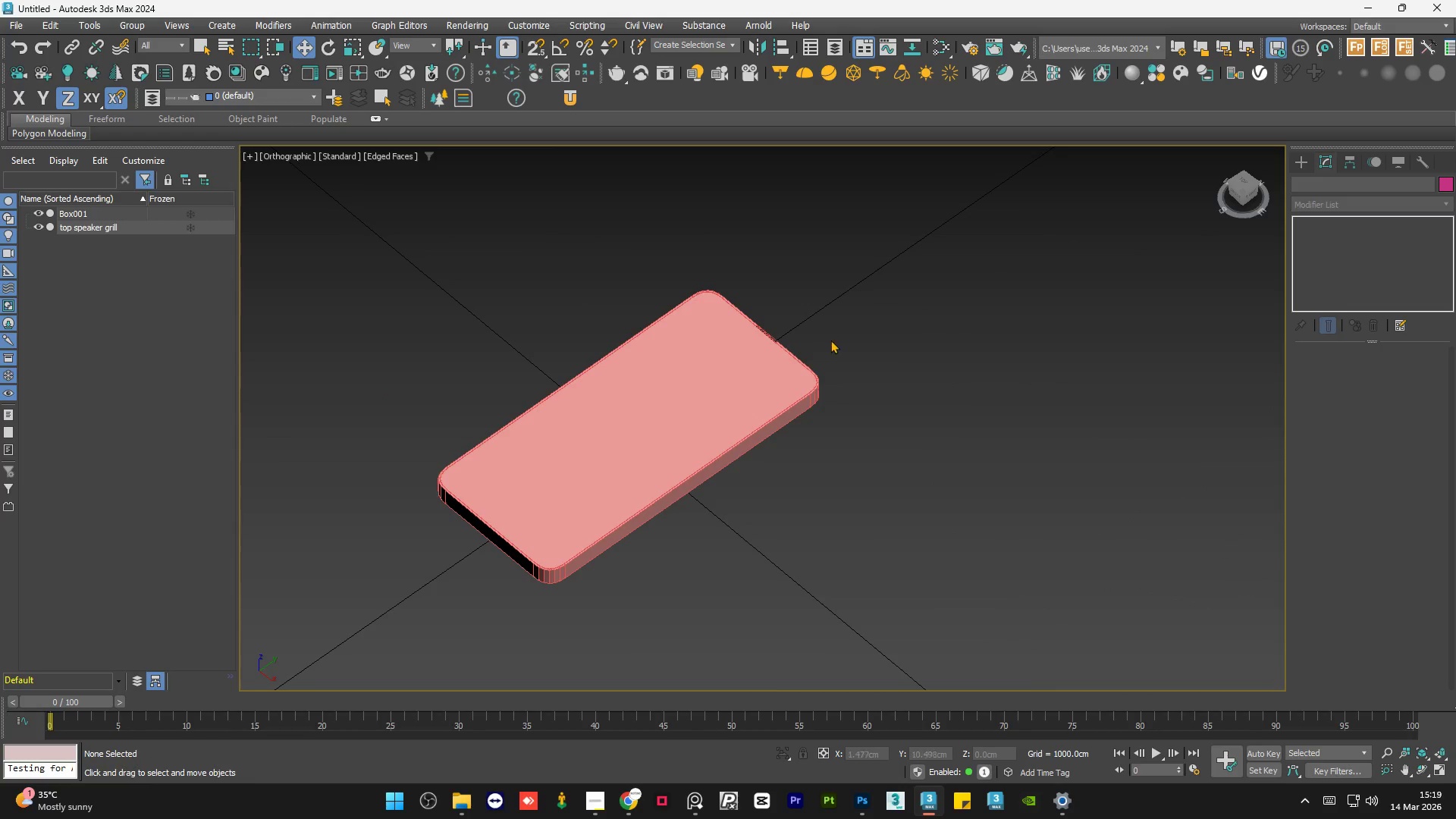 
hold_key(key=AltLeft, duration=0.45)
 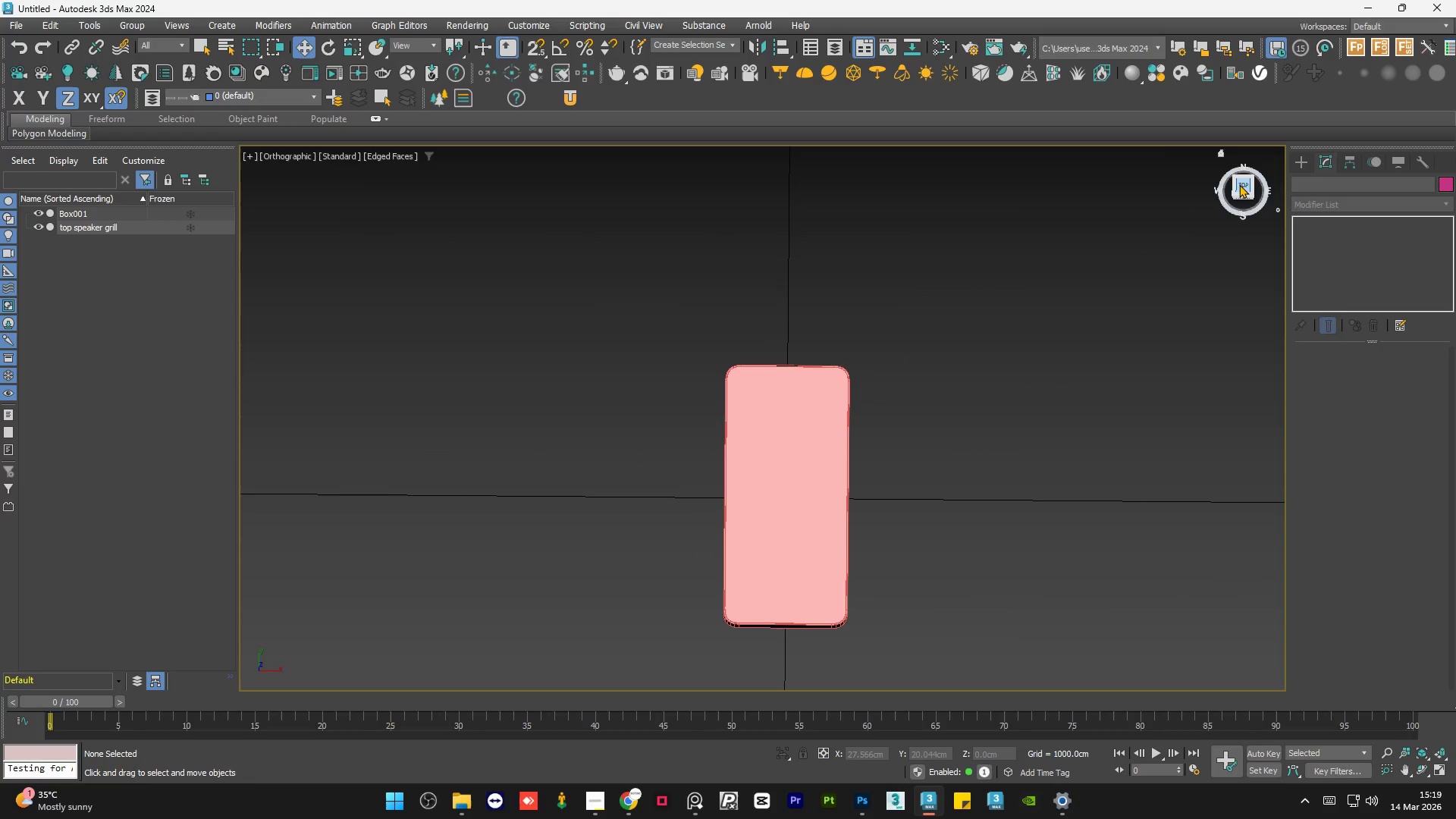 
scroll: coordinate [795, 322], scroll_direction: down, amount: 1.0
 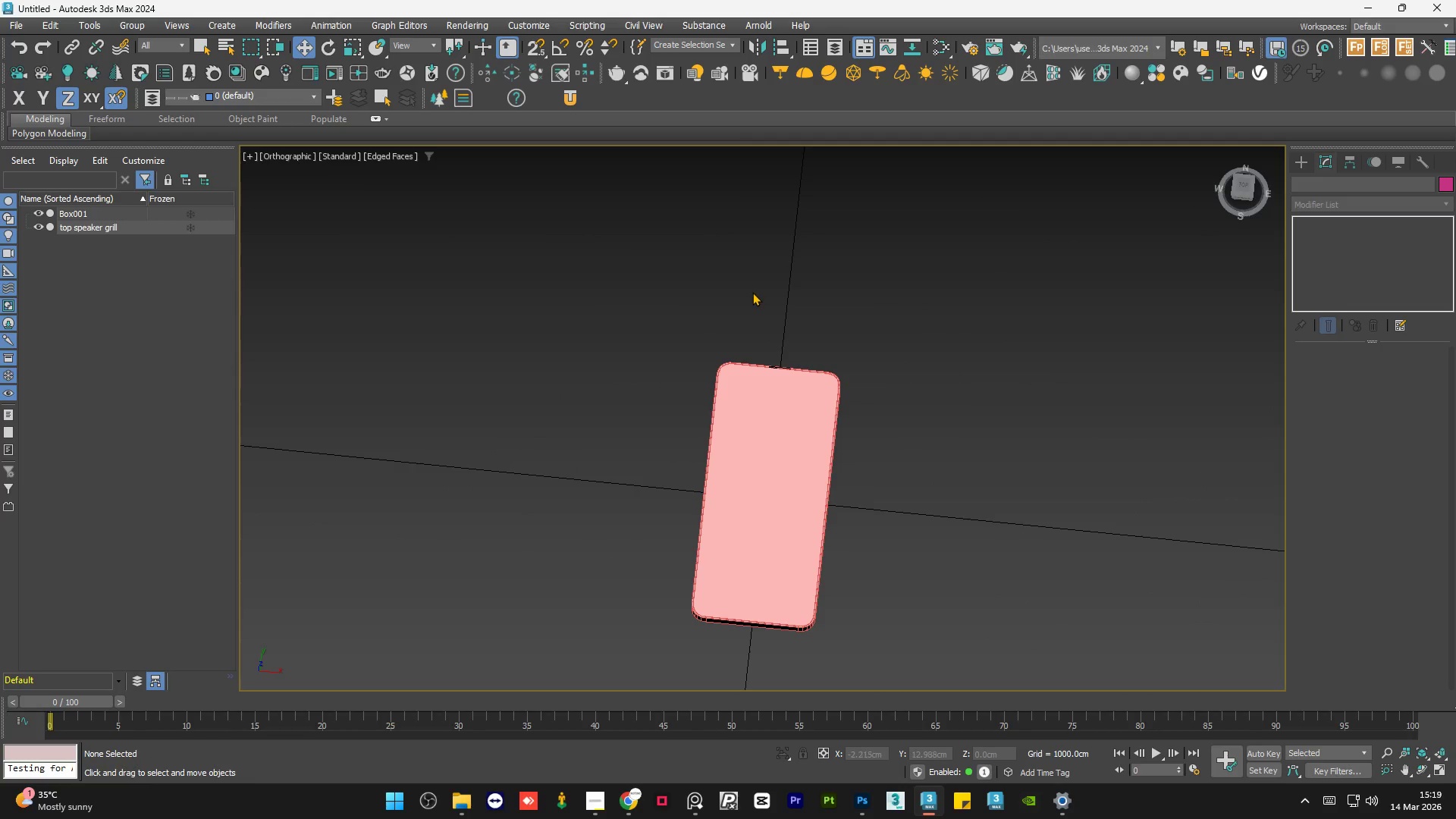 
left_click([1239, 184])
 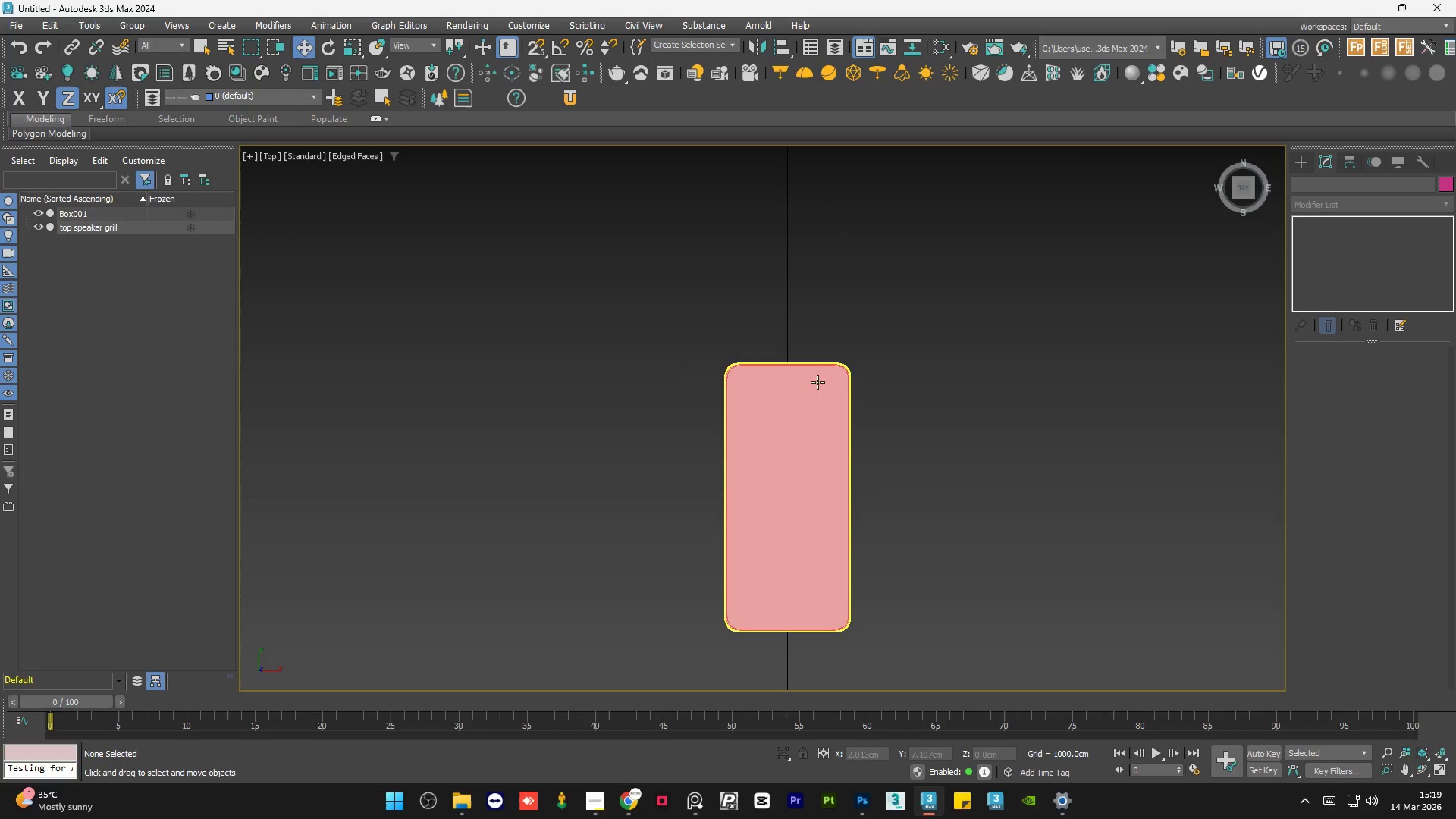 
scroll: coordinate [808, 385], scroll_direction: up, amount: 3.0
 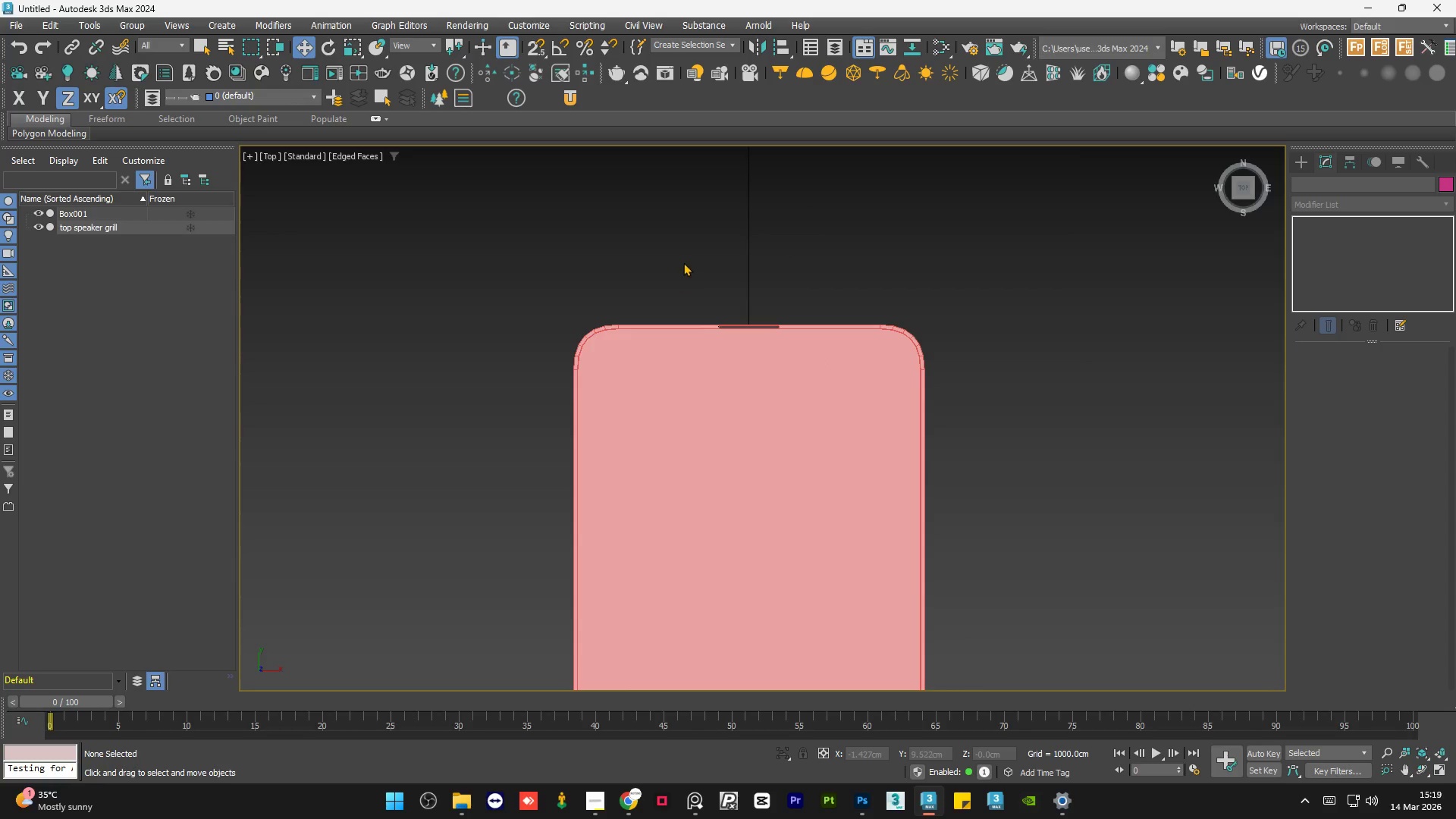 
scroll: coordinate [683, 262], scroll_direction: down, amount: 1.0
 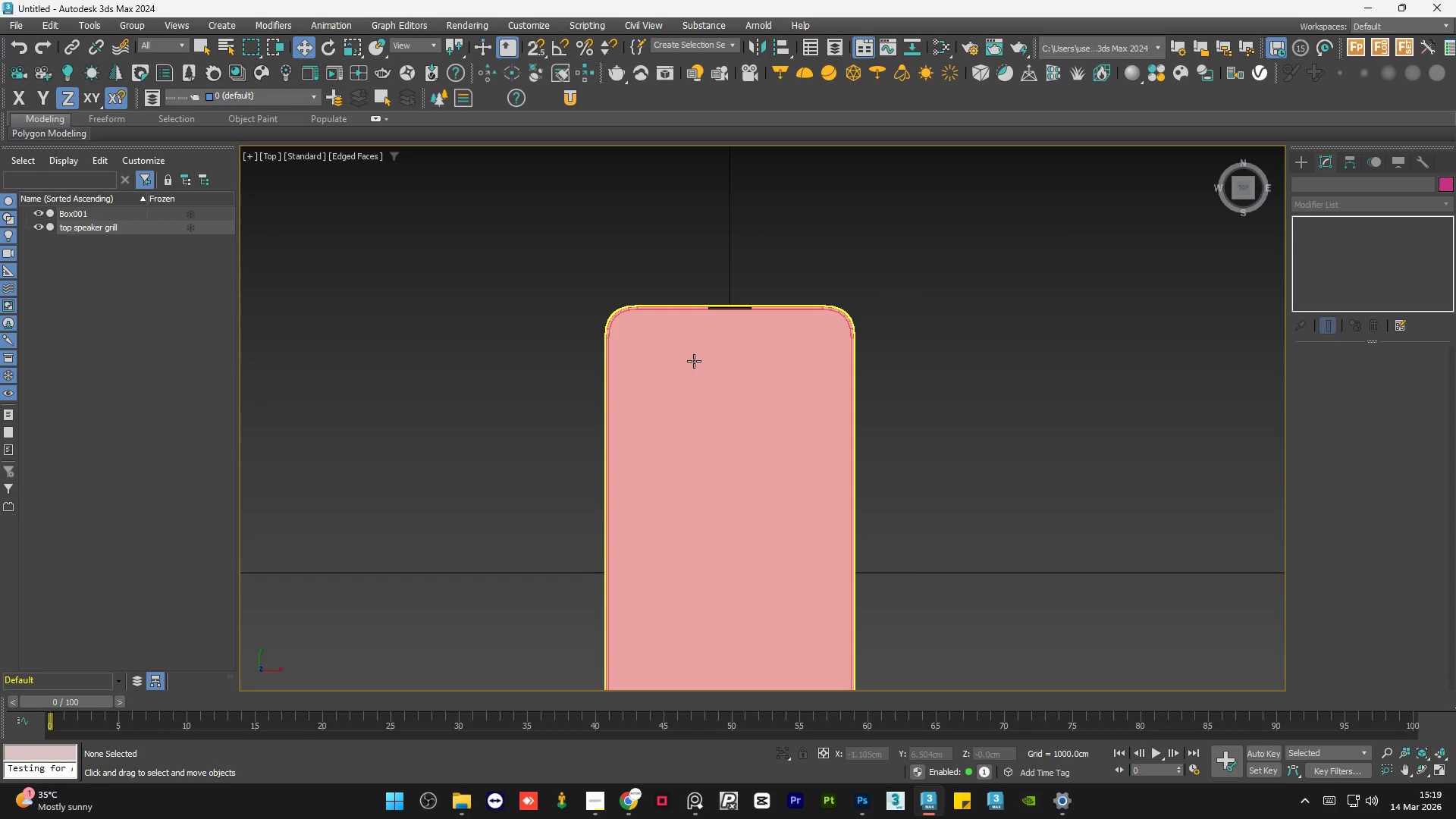 
left_click([694, 361])
 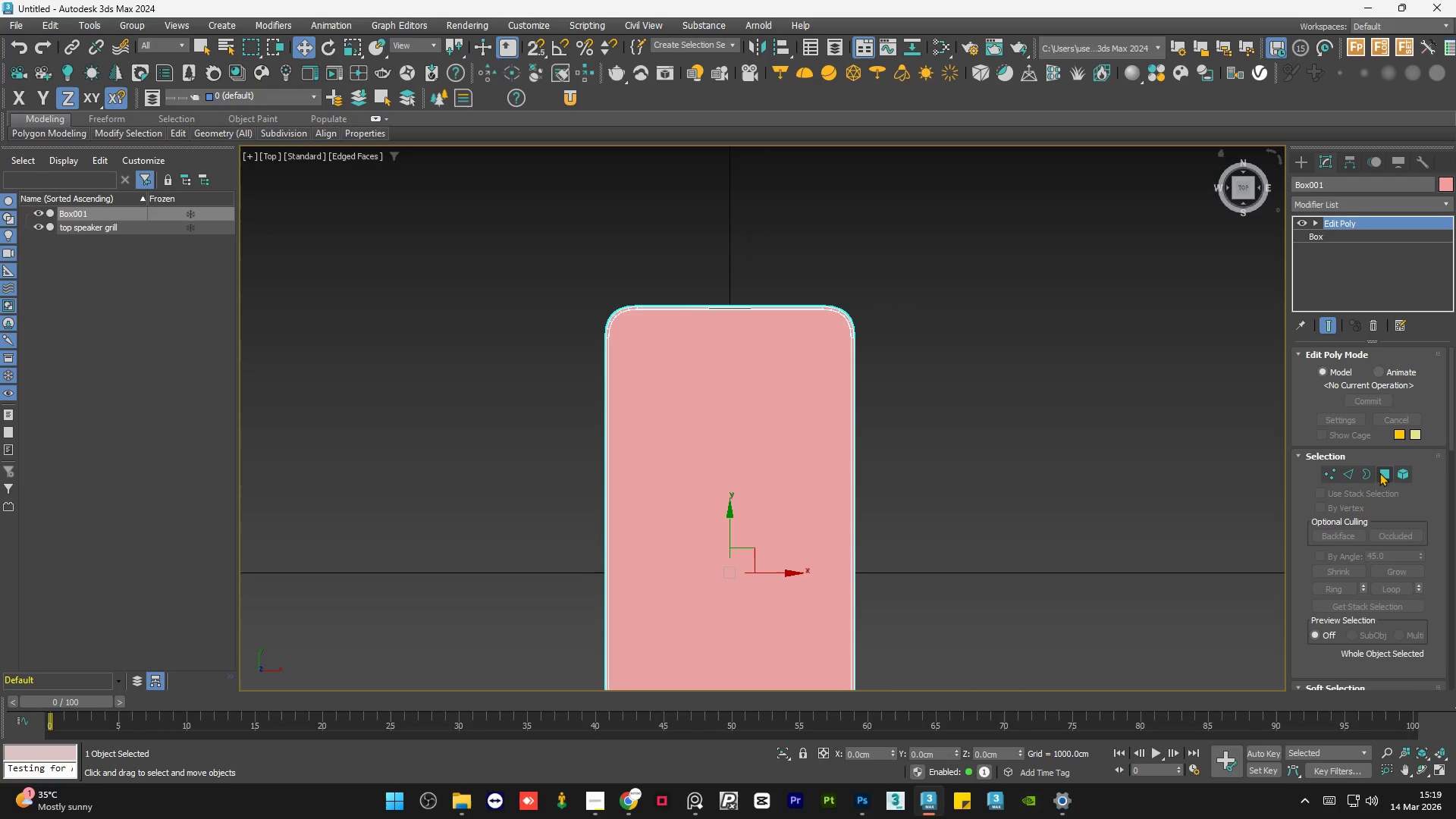 
left_click([1379, 472])
 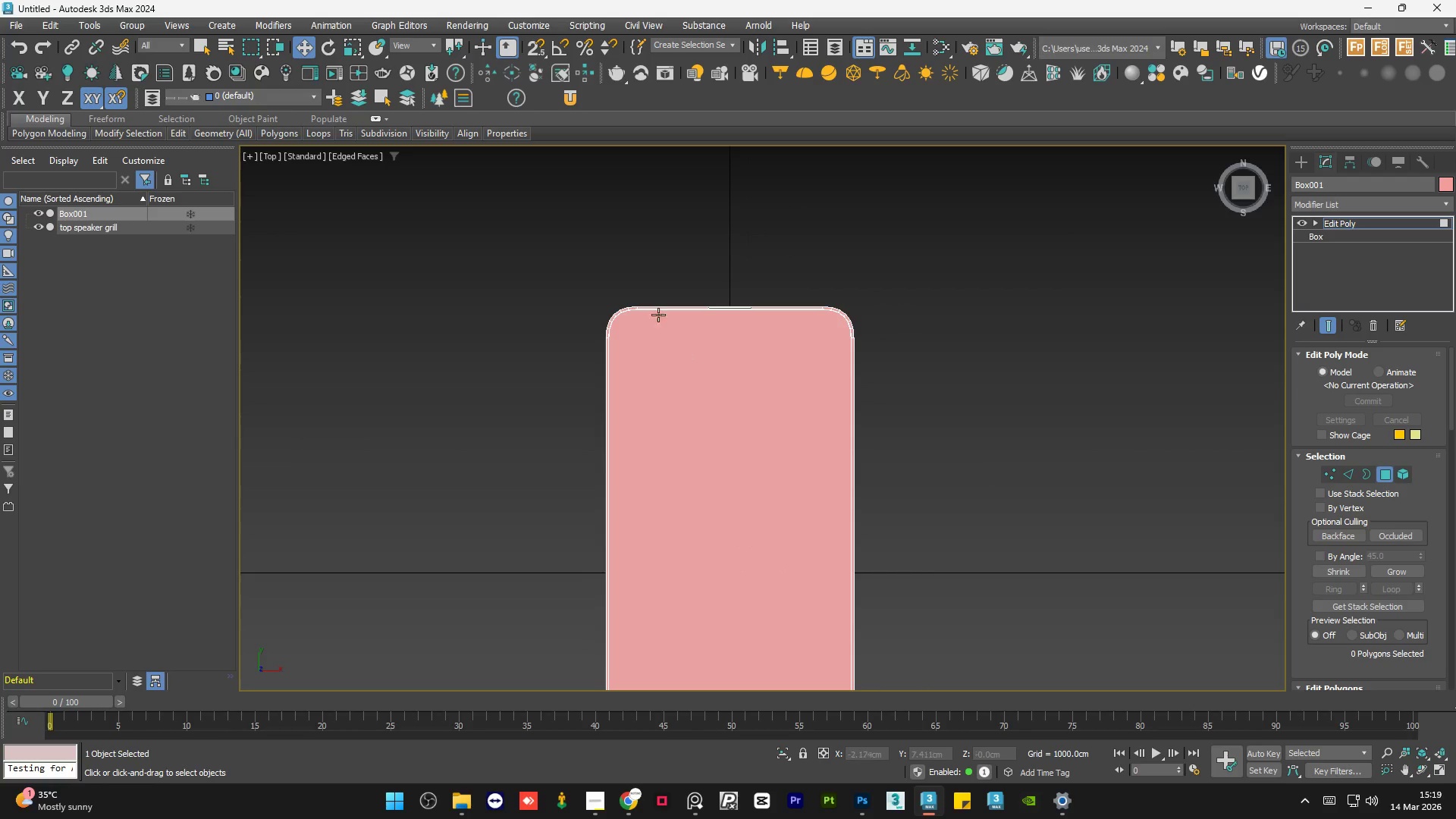 
hold_key(key=AltLeft, duration=0.83)
 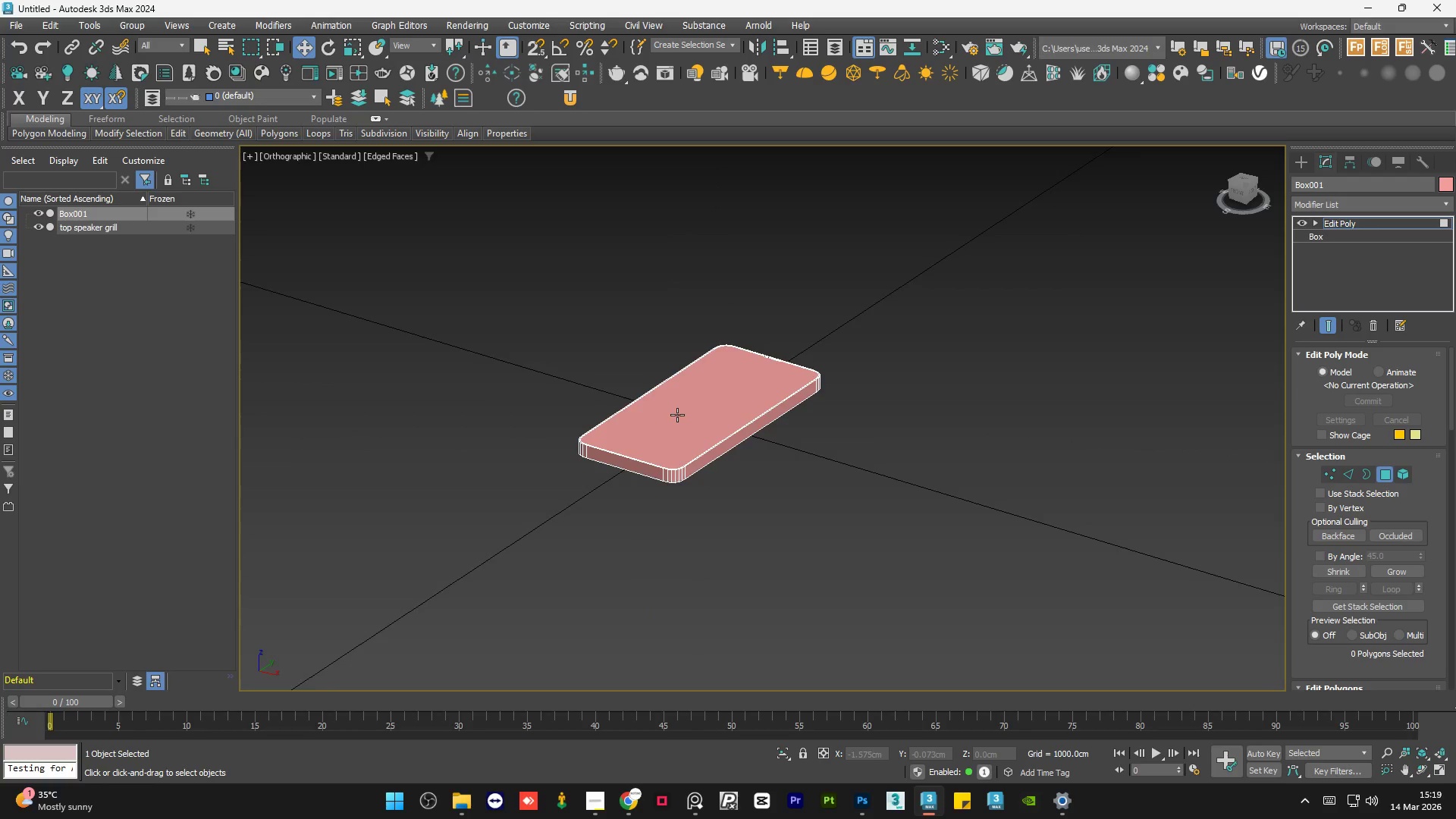 
scroll: coordinate [669, 254], scroll_direction: down, amount: 2.0
 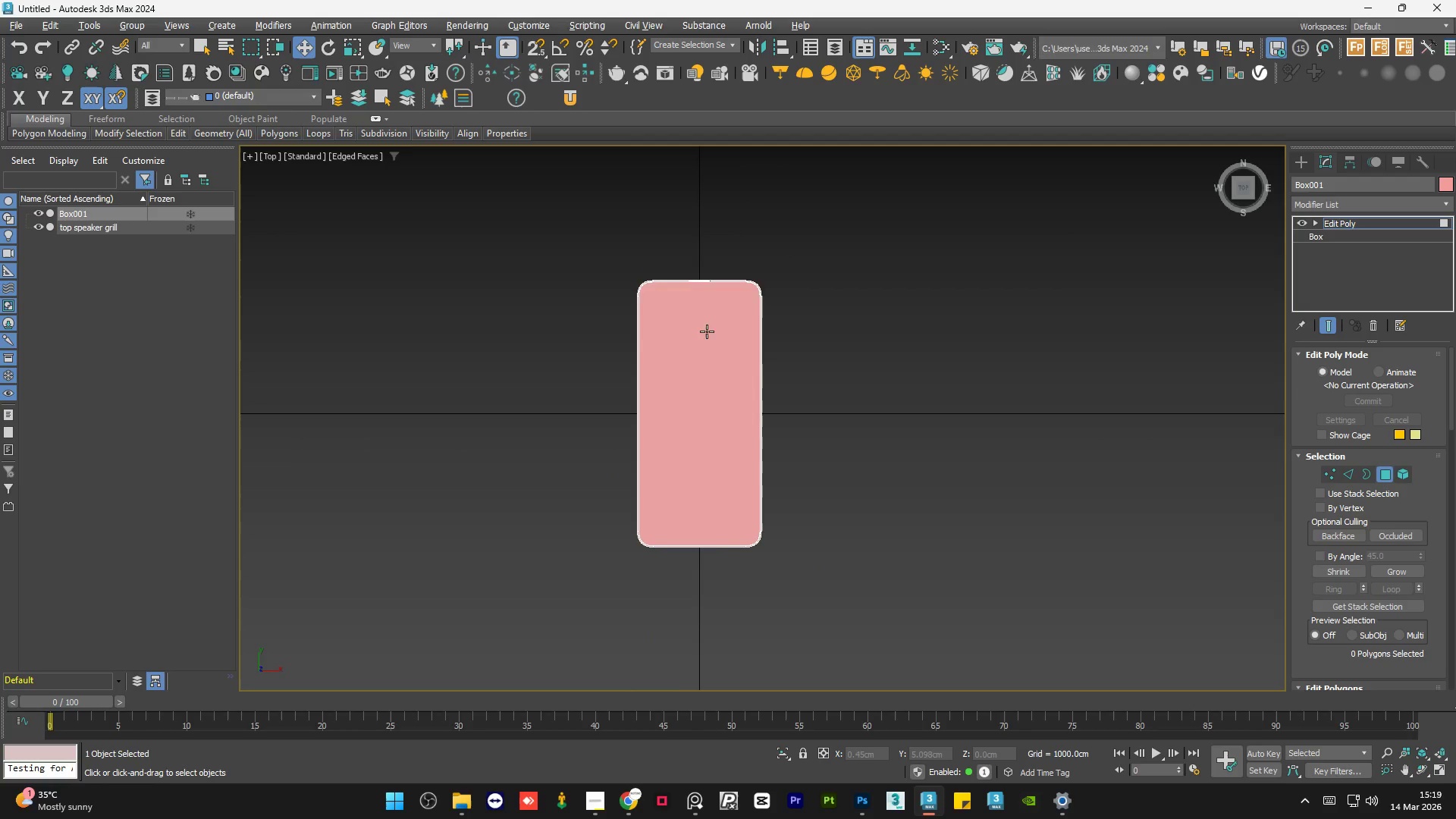 
left_click([677, 415])
 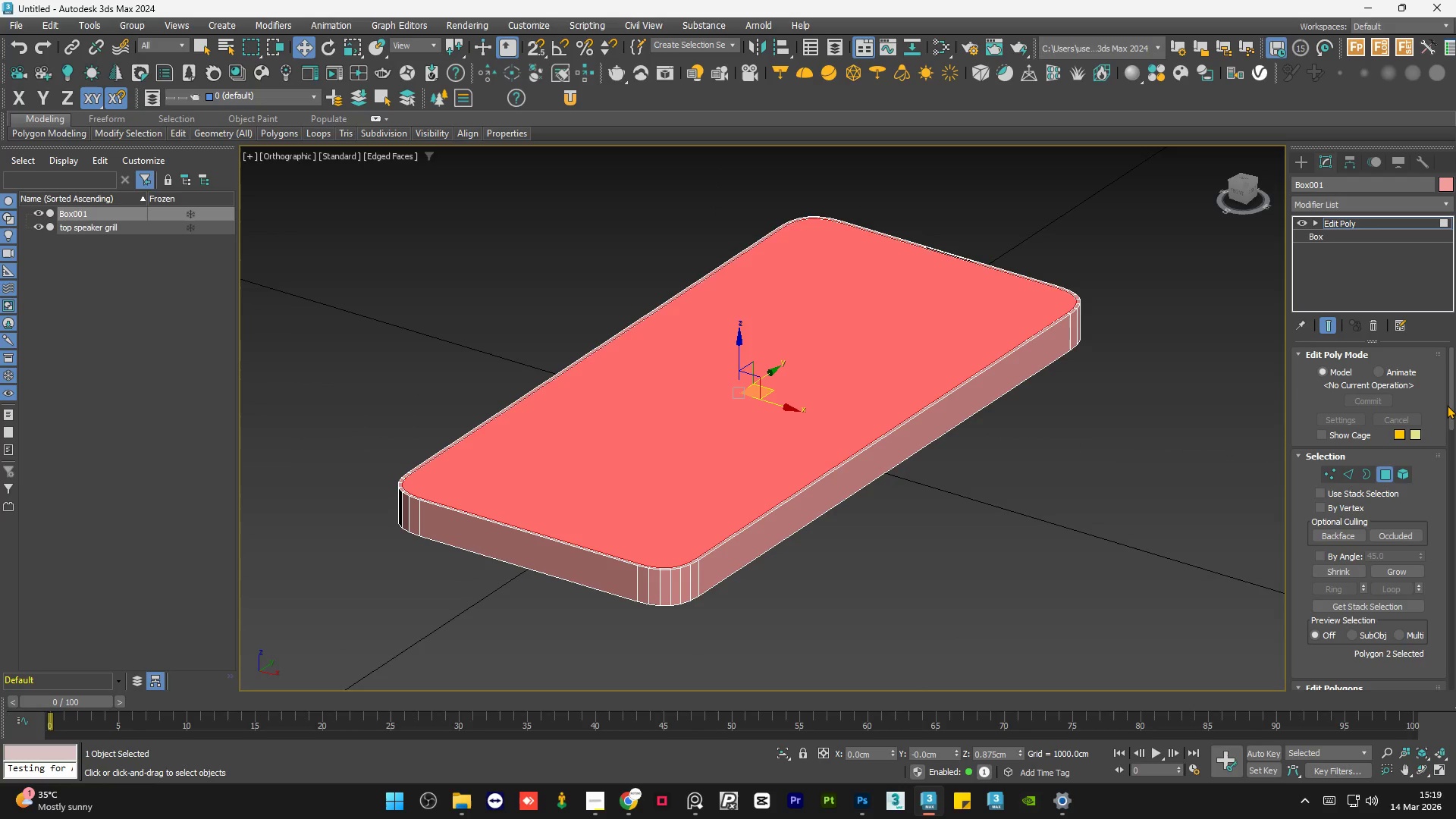 
scroll: coordinate [677, 415], scroll_direction: up, amount: 3.0
 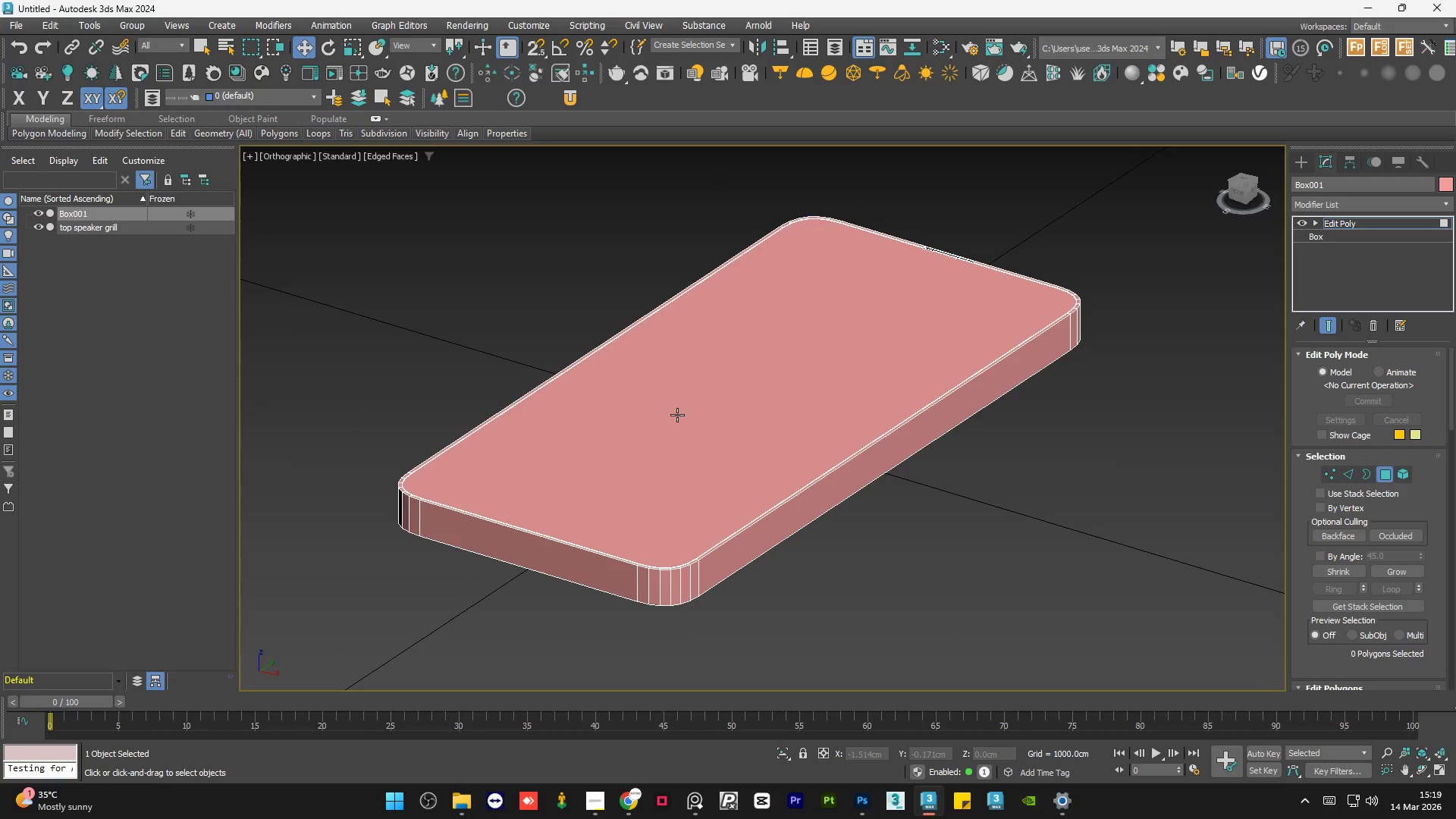 
left_click_drag(start_coordinate=[1449, 403], to_coordinate=[1455, 582])
 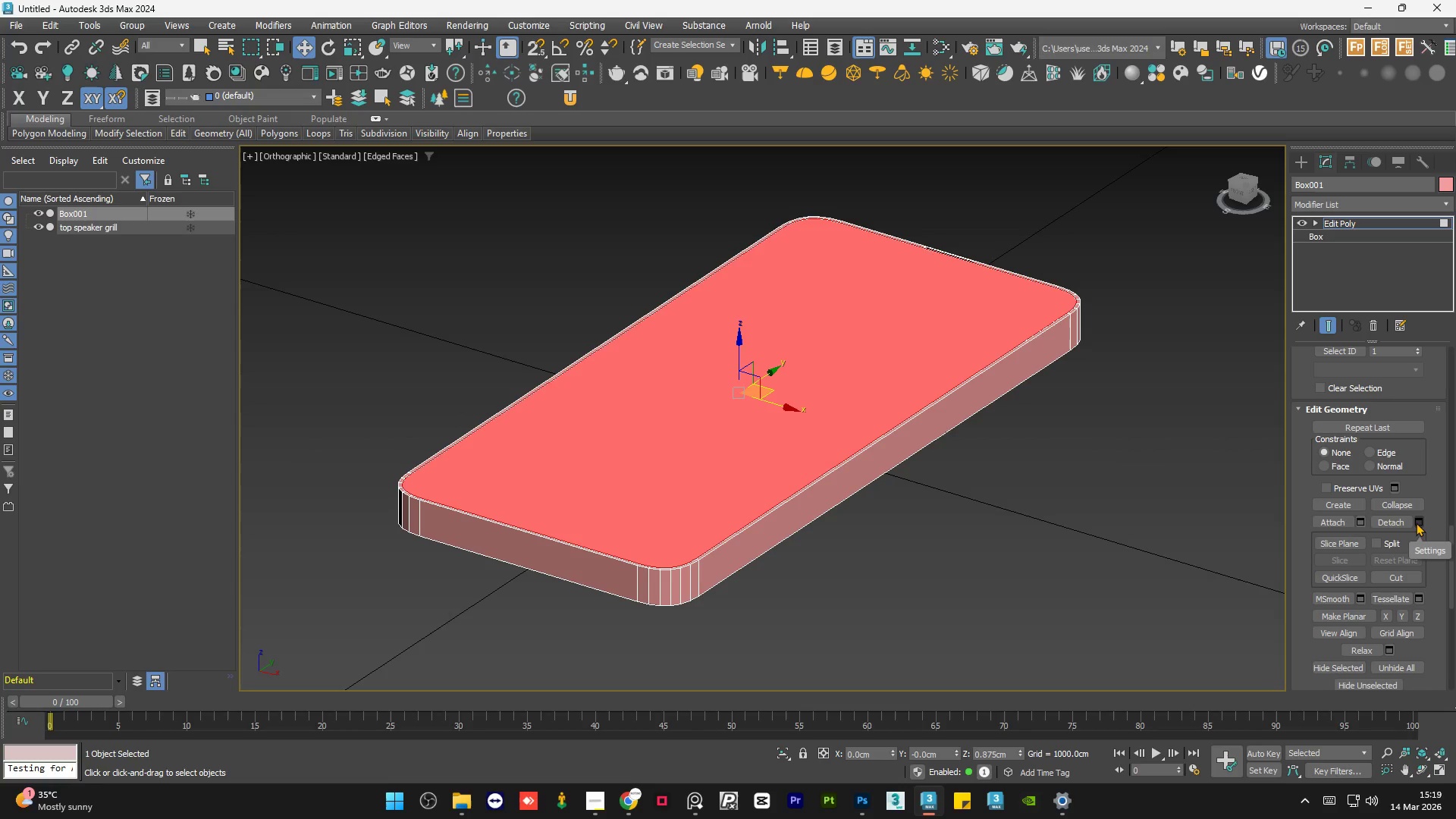 
left_click([1417, 522])
 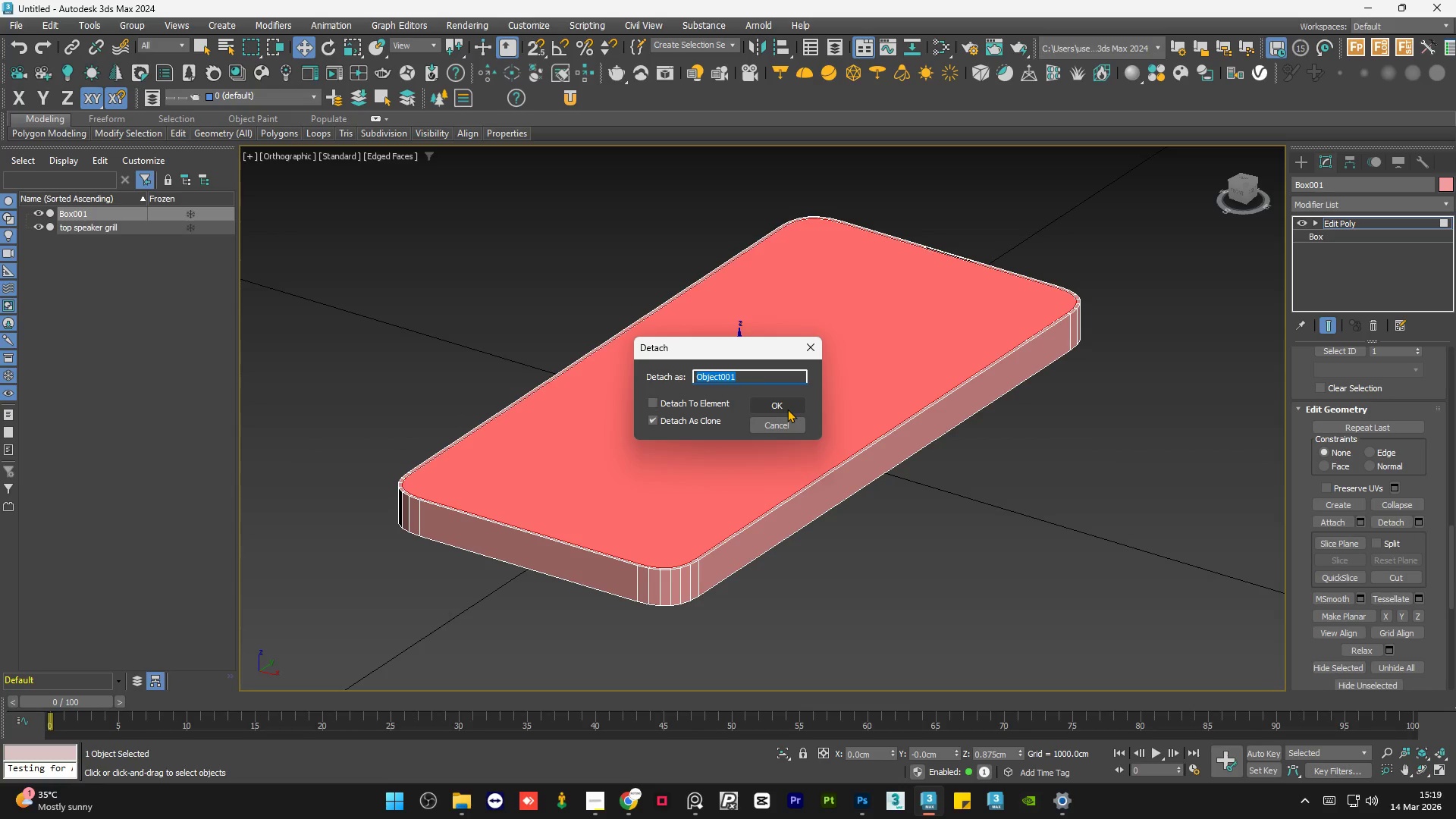 
type(screen)
 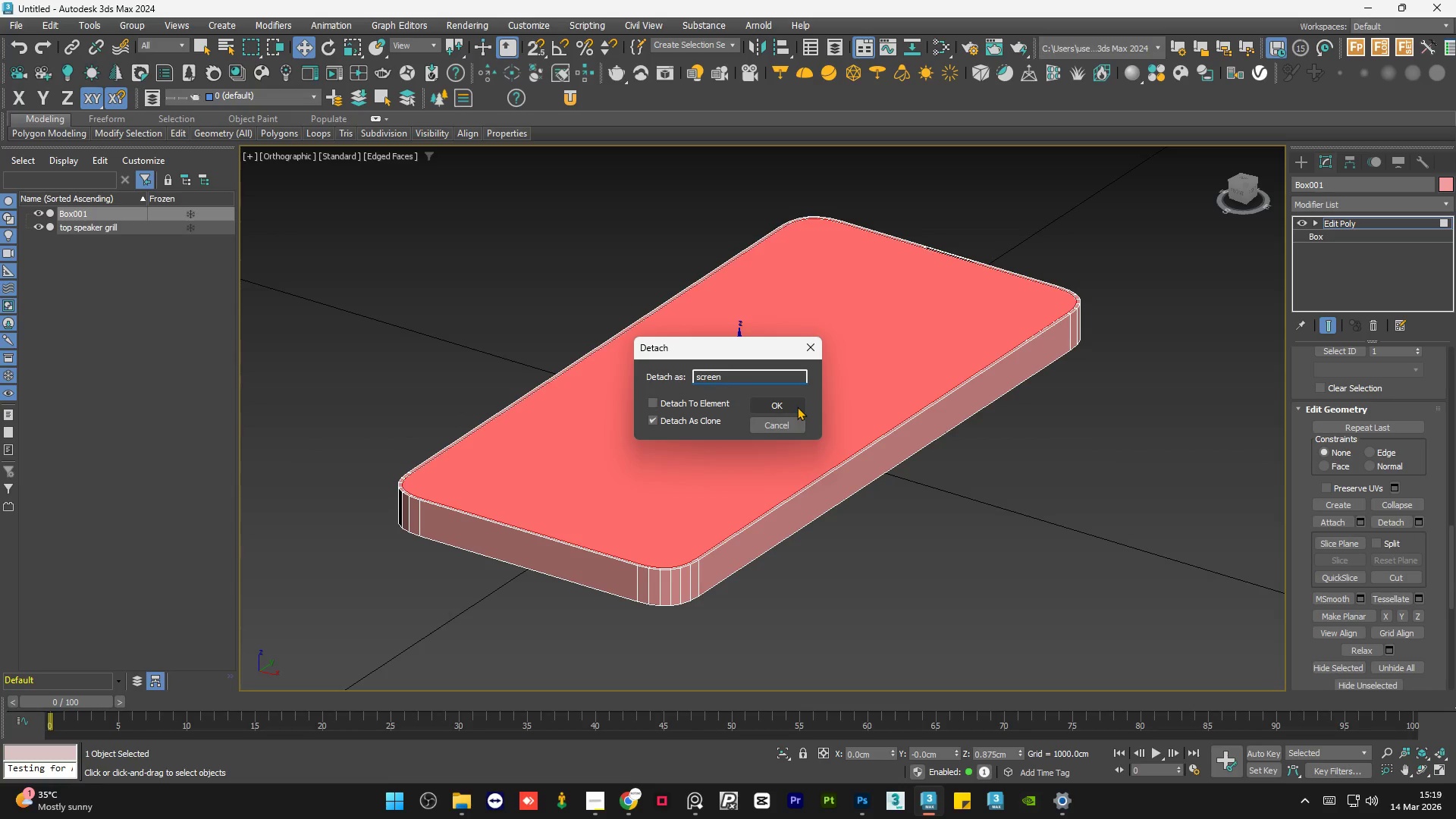 
left_click([797, 406])
 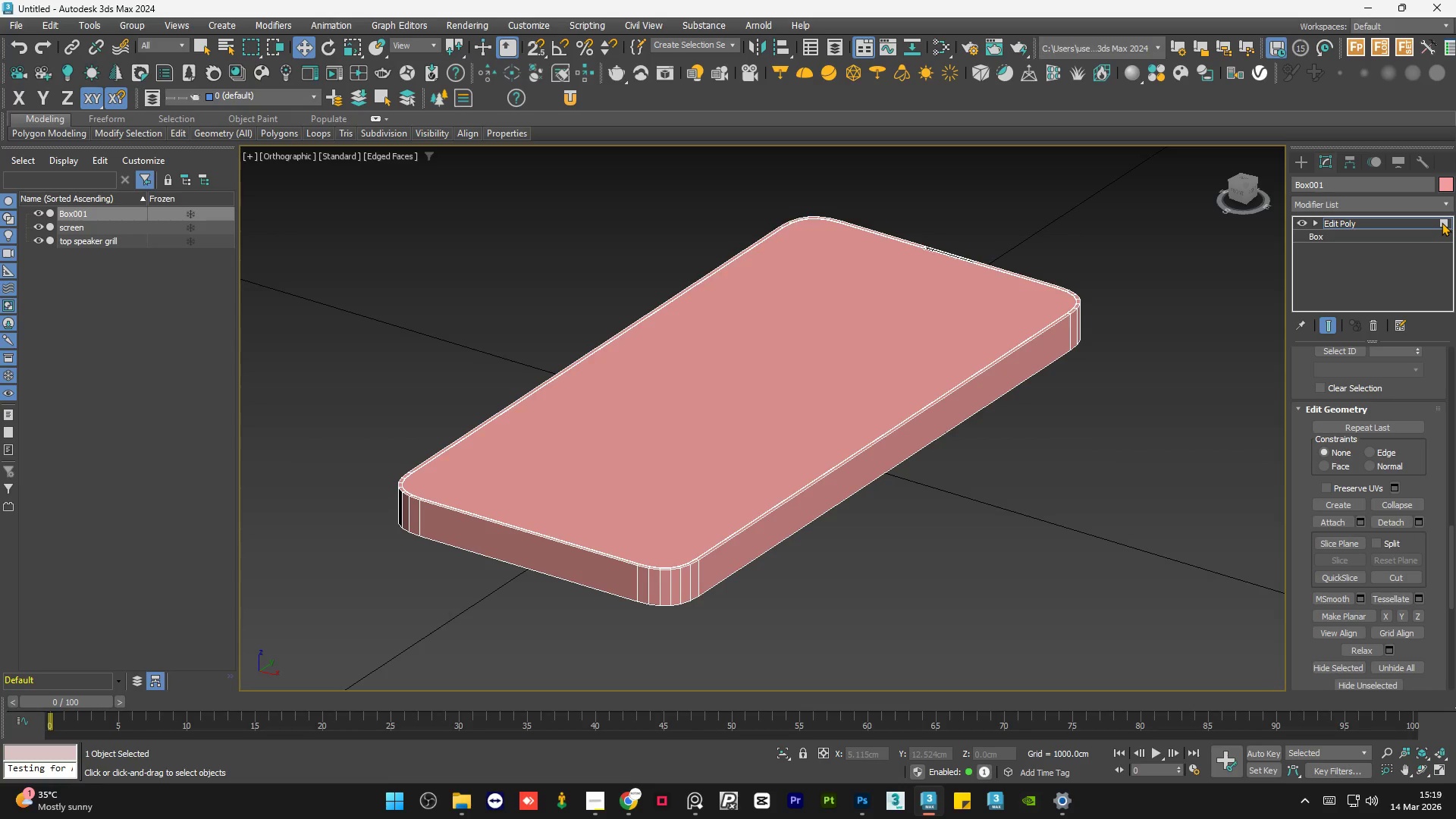 
left_click([797, 308])
 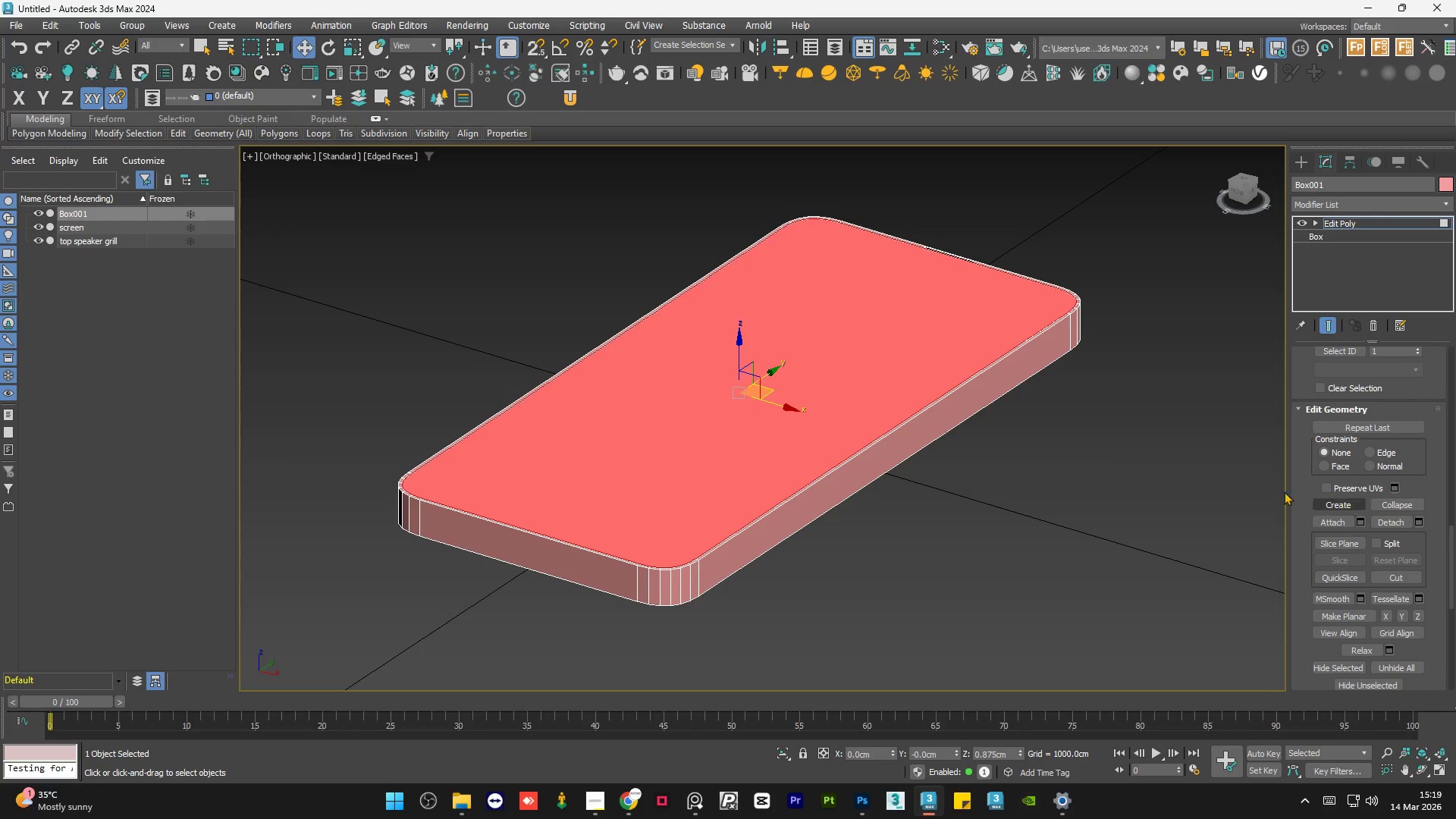 
hold_key(key=AltLeft, duration=0.66)
 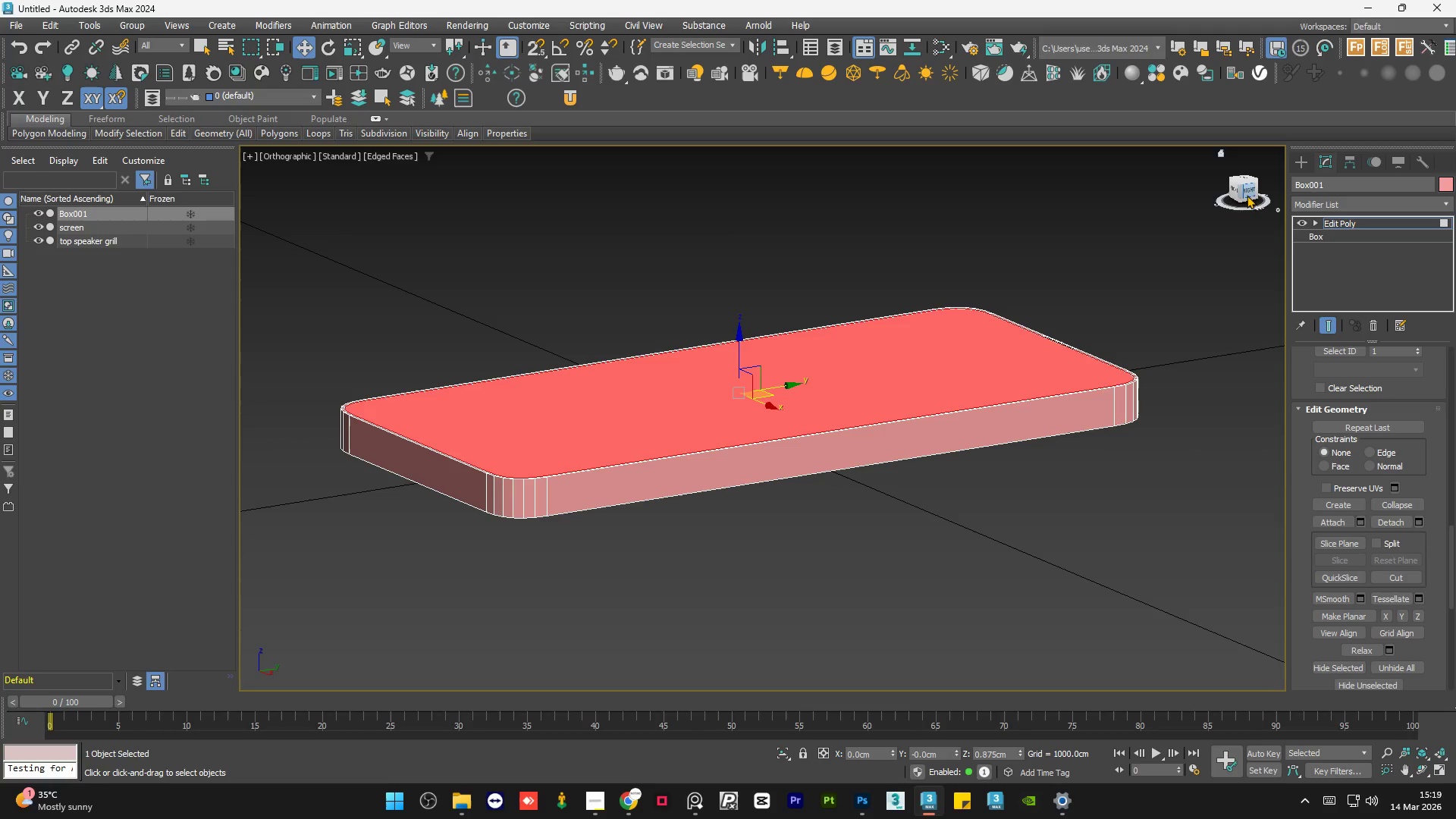 
left_click([1250, 191])
 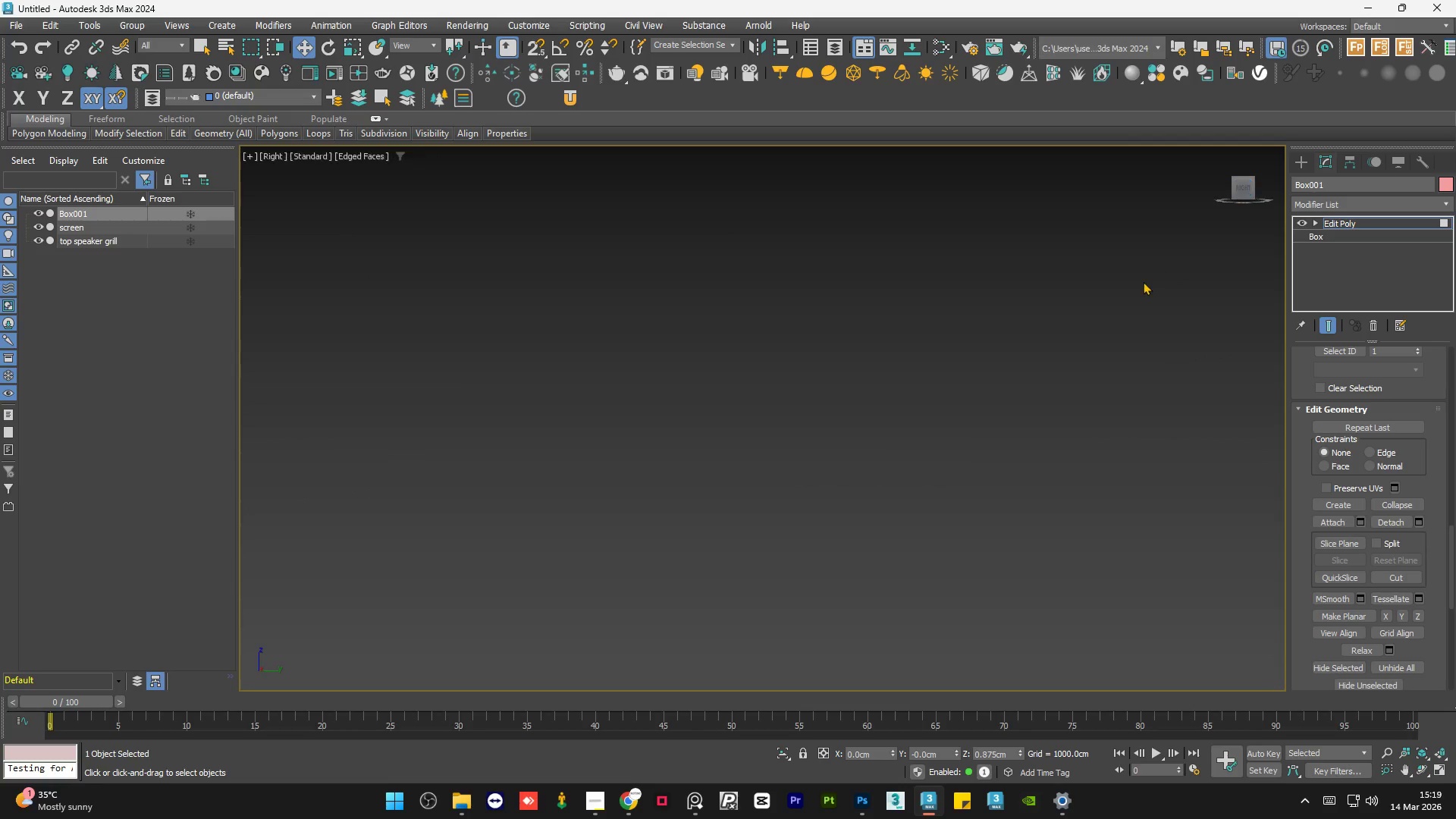 
key(Z)
 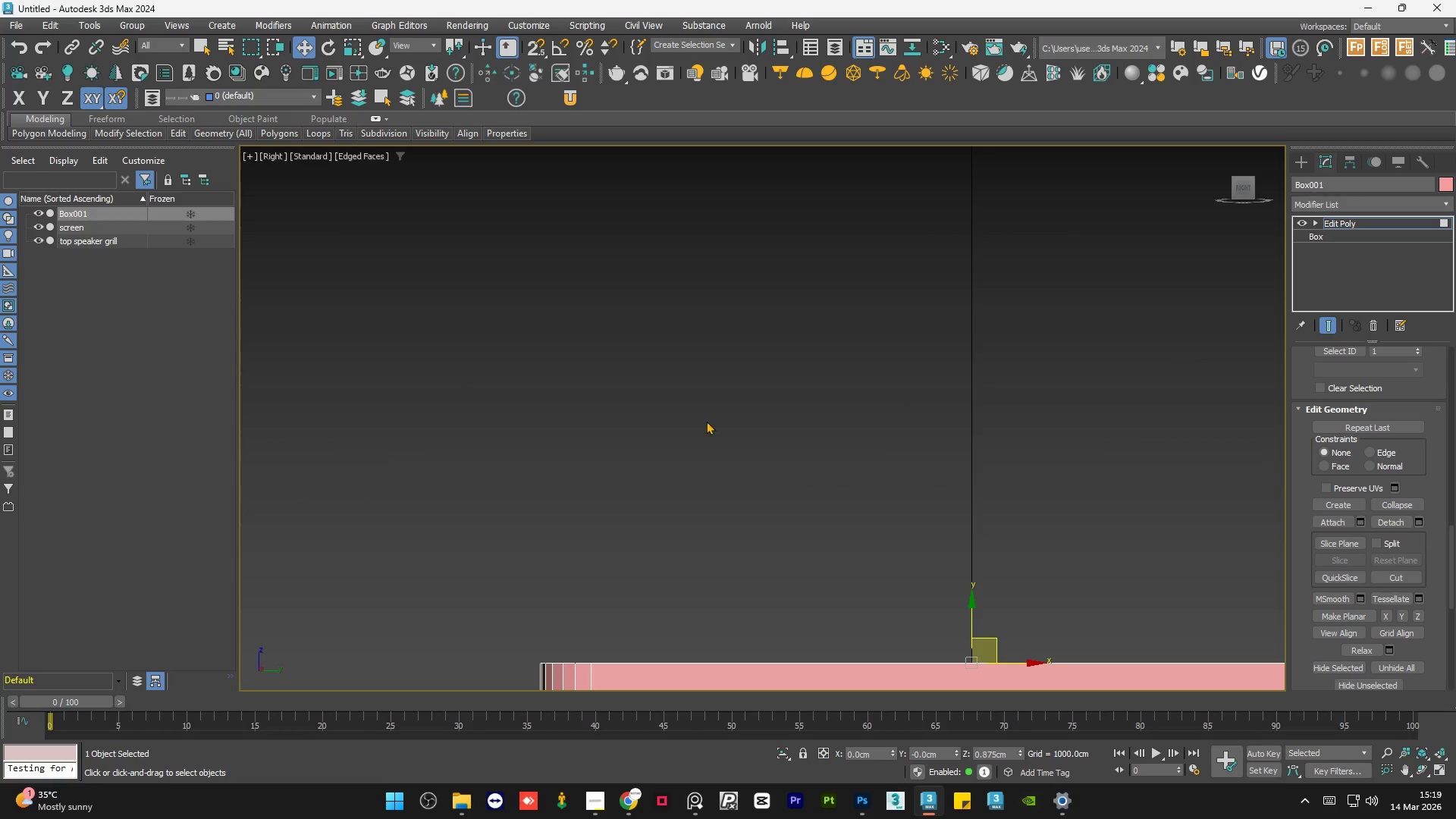 
scroll: coordinate [706, 492], scroll_direction: none, amount: 0.0
 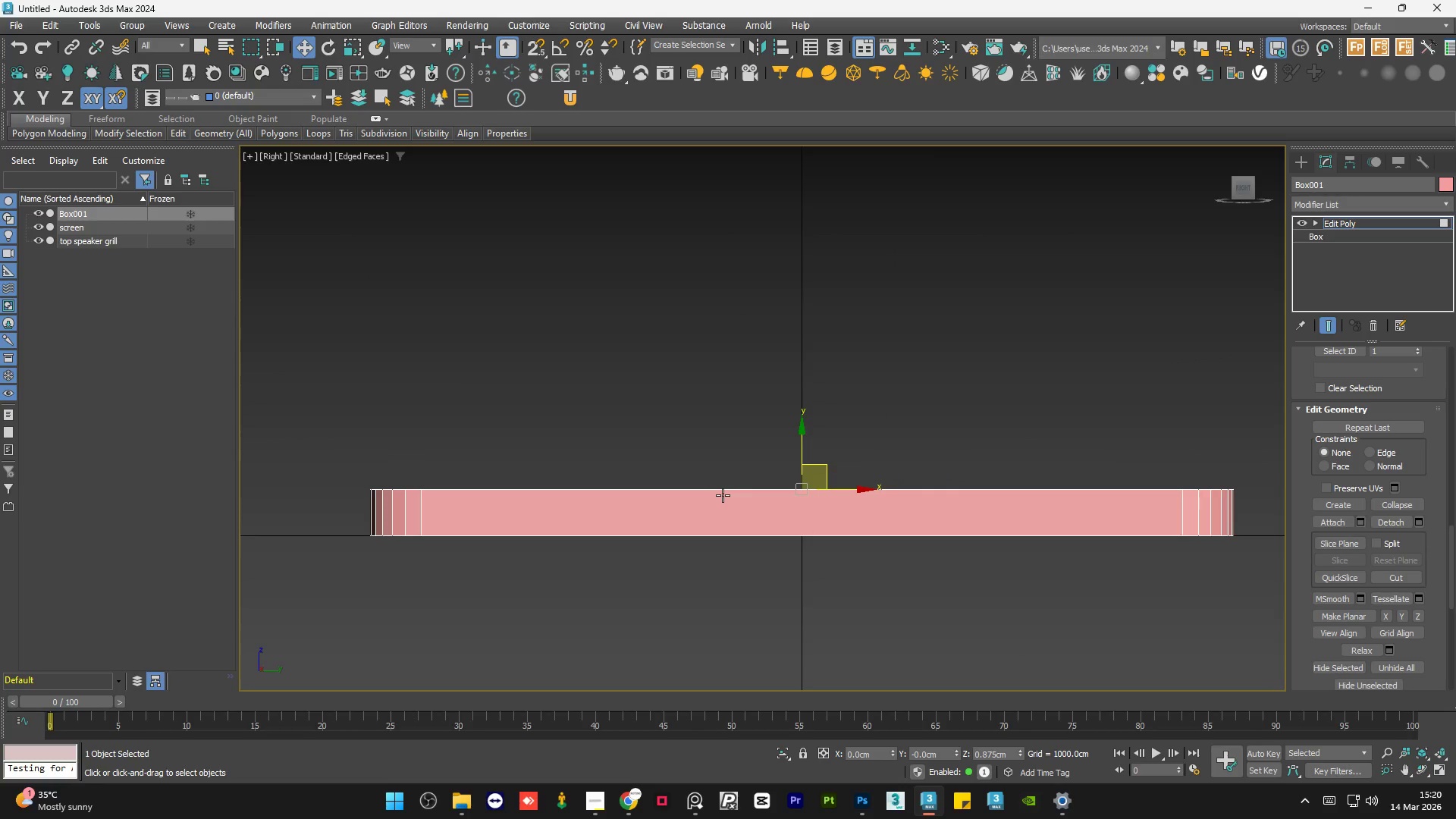 
scroll: coordinate [723, 495], scroll_direction: up, amount: 1.0
 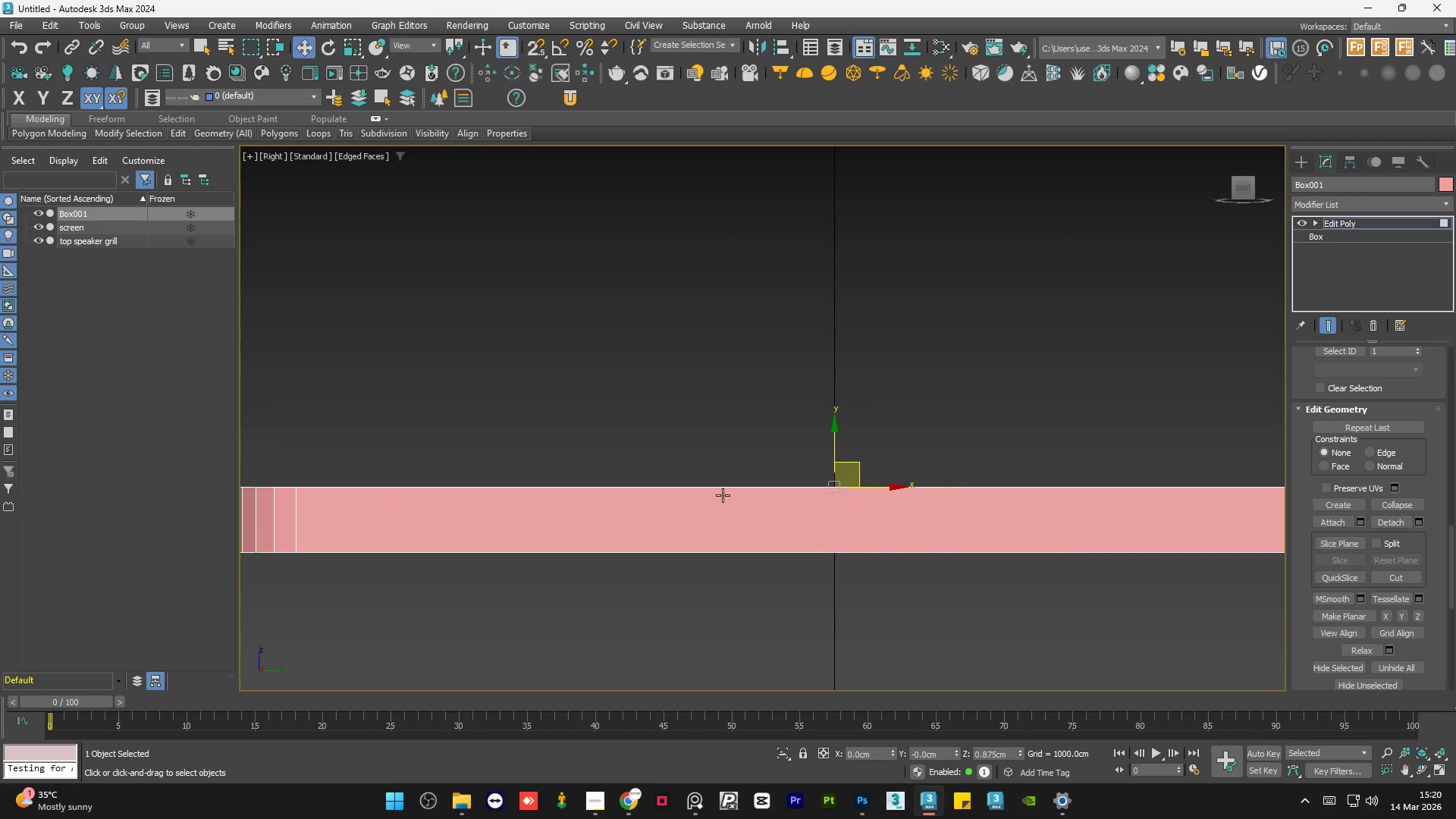 
scroll: coordinate [723, 495], scroll_direction: down, amount: 1.0
 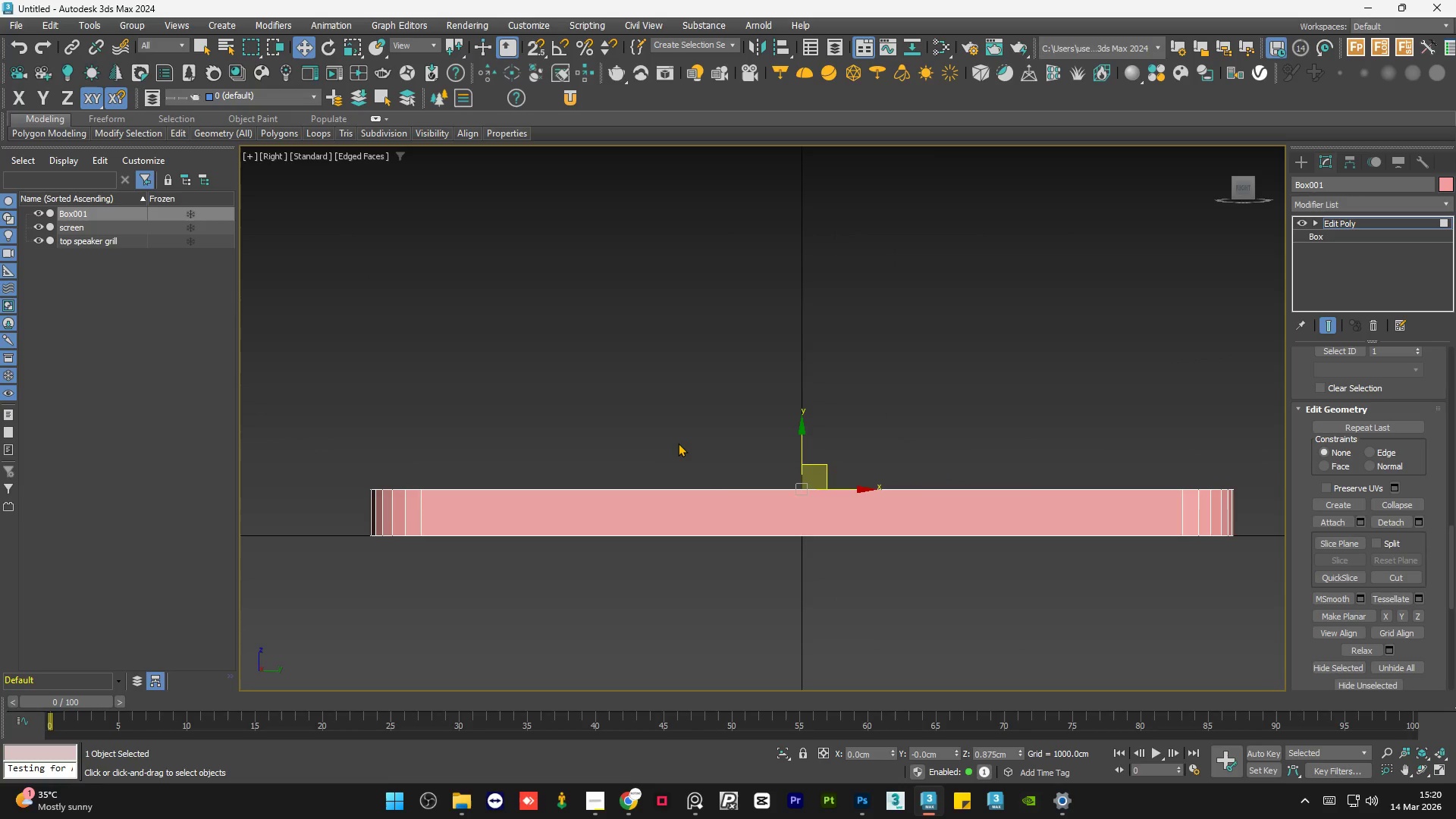 
wait(8.83)
 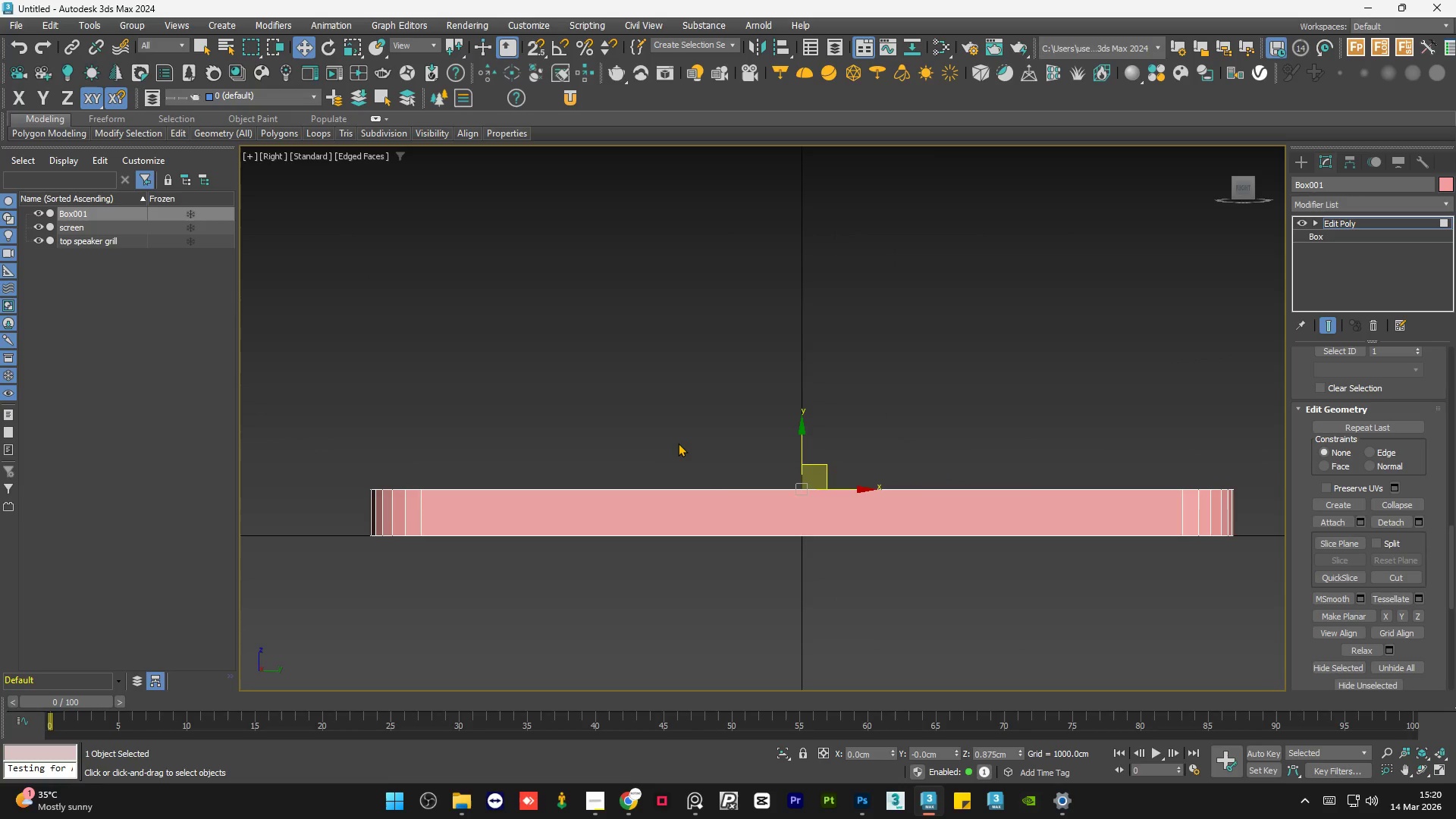 
key(F3)
 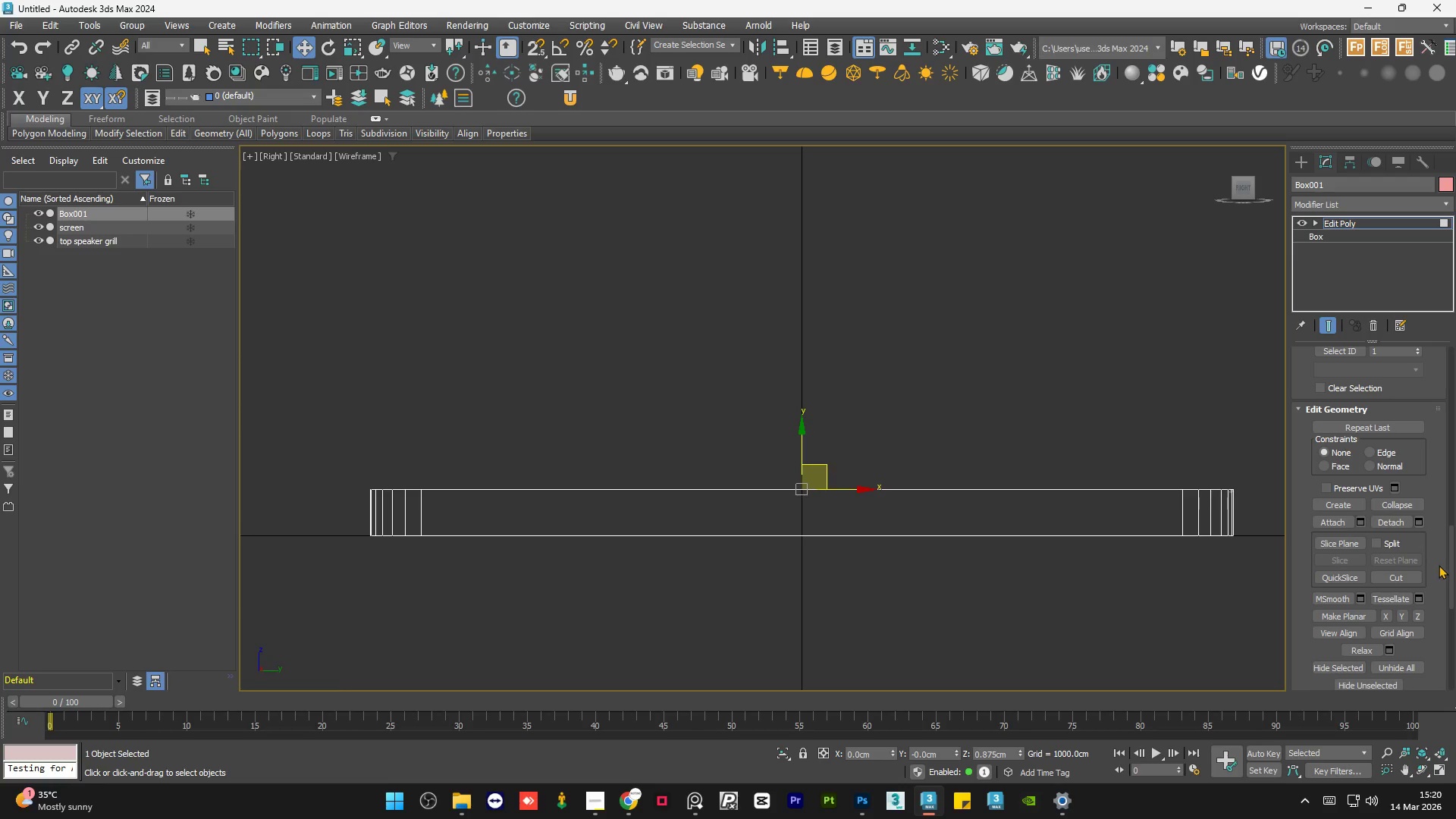 
left_click_drag(start_coordinate=[1451, 576], to_coordinate=[1455, 455])
 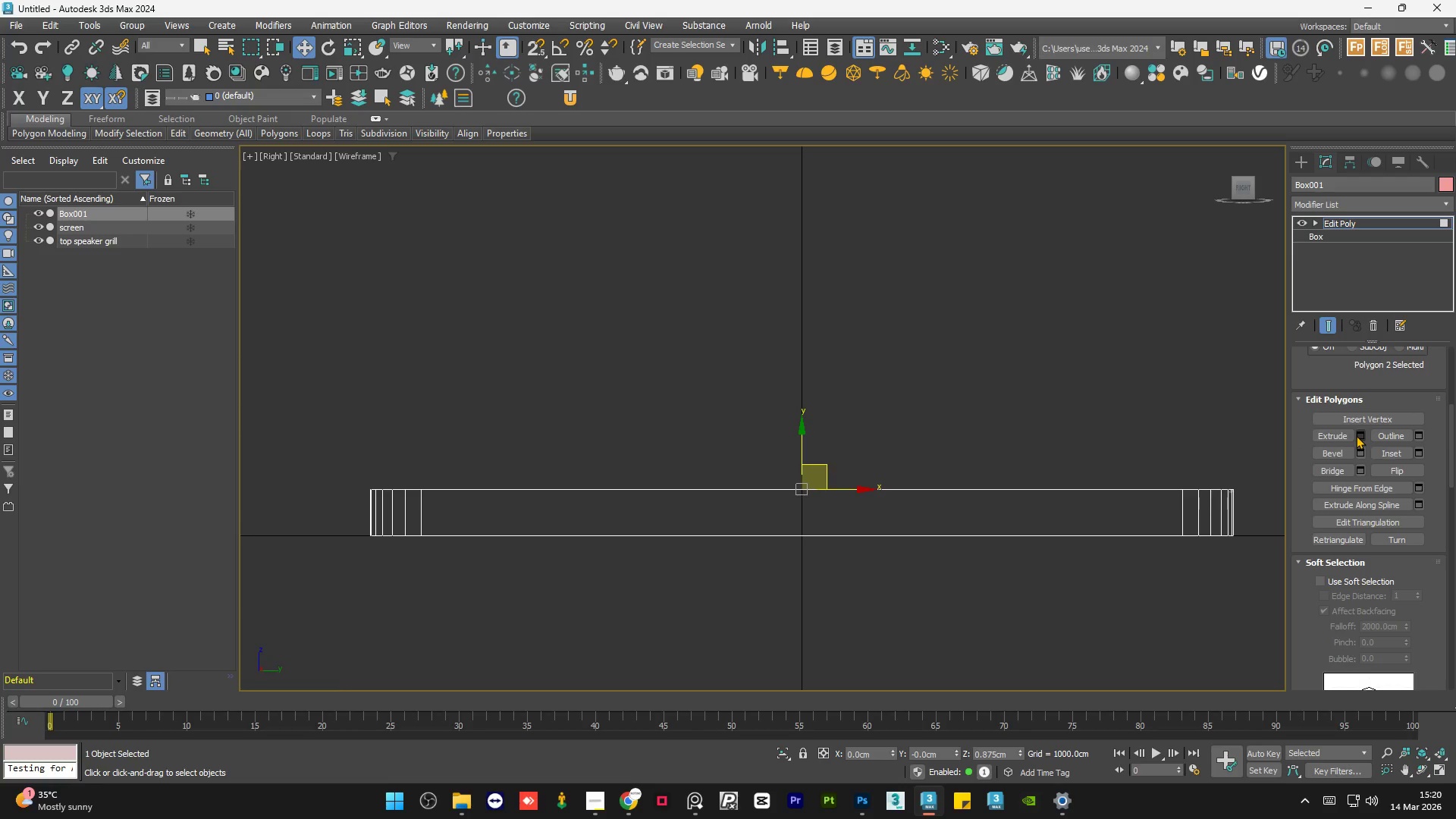 
left_click([1356, 435])
 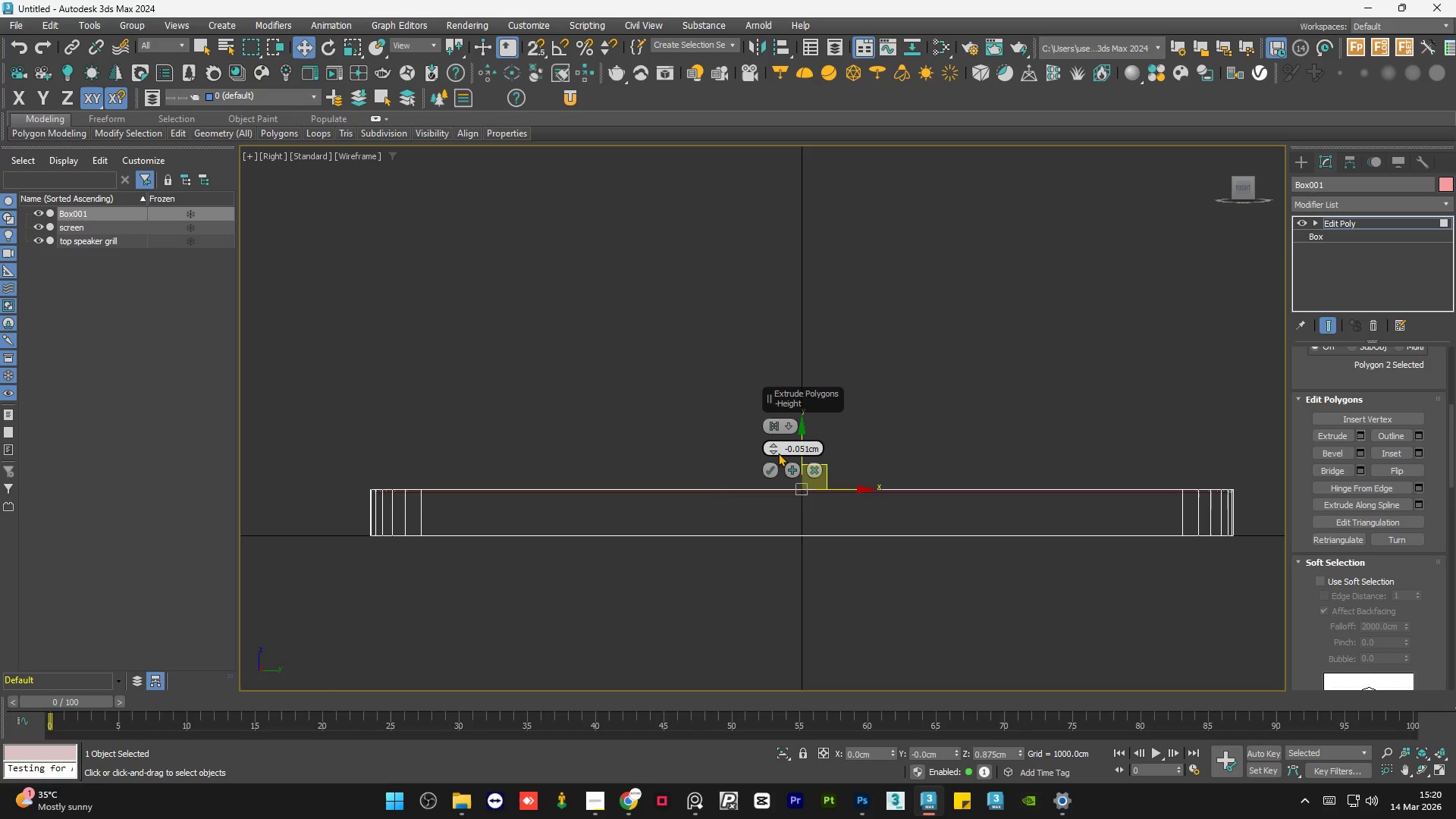 
left_click([776, 453])
 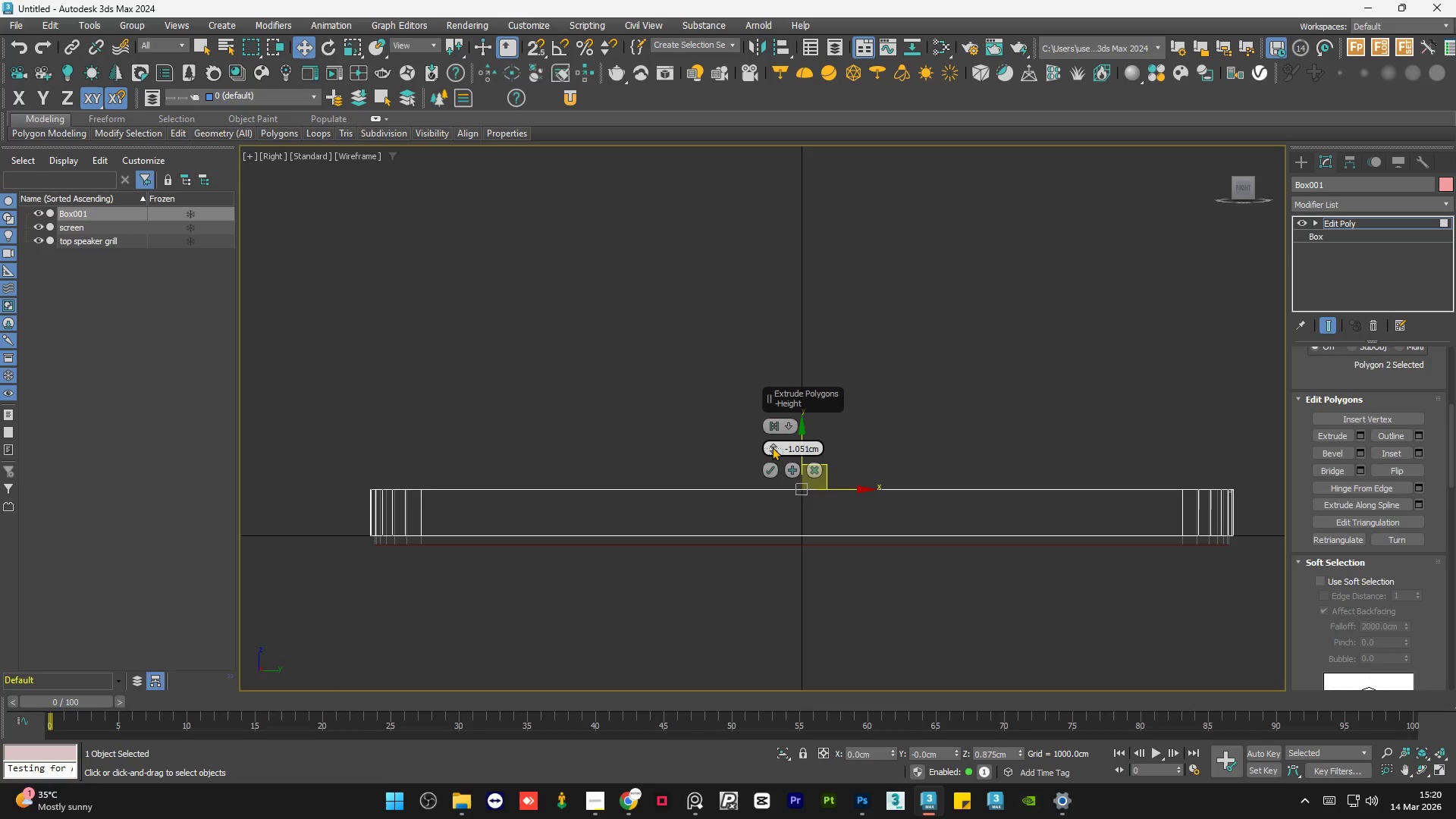 
left_click_drag(start_coordinate=[772, 444], to_coordinate=[785, 394])
 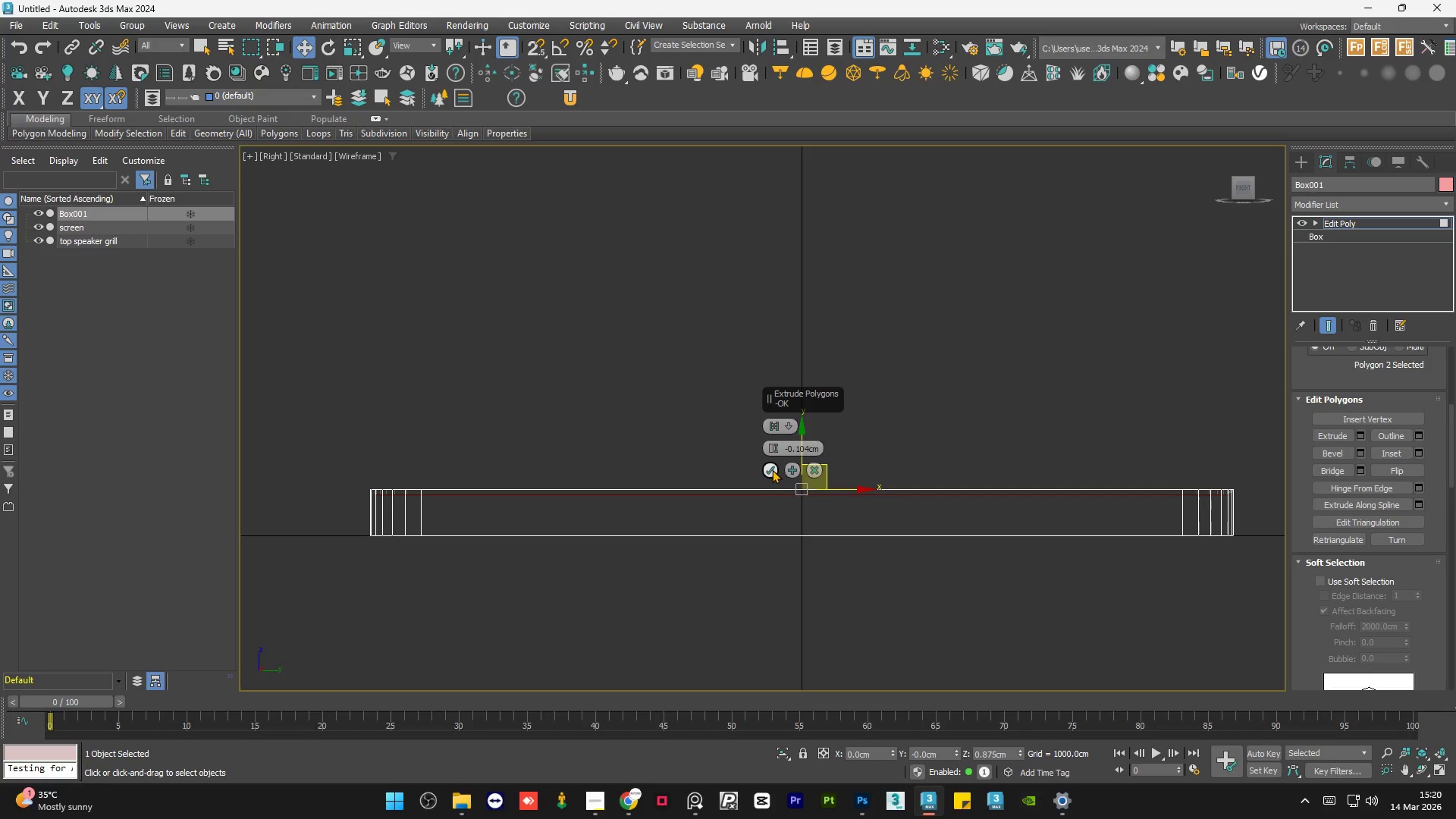 
left_click([771, 469])
 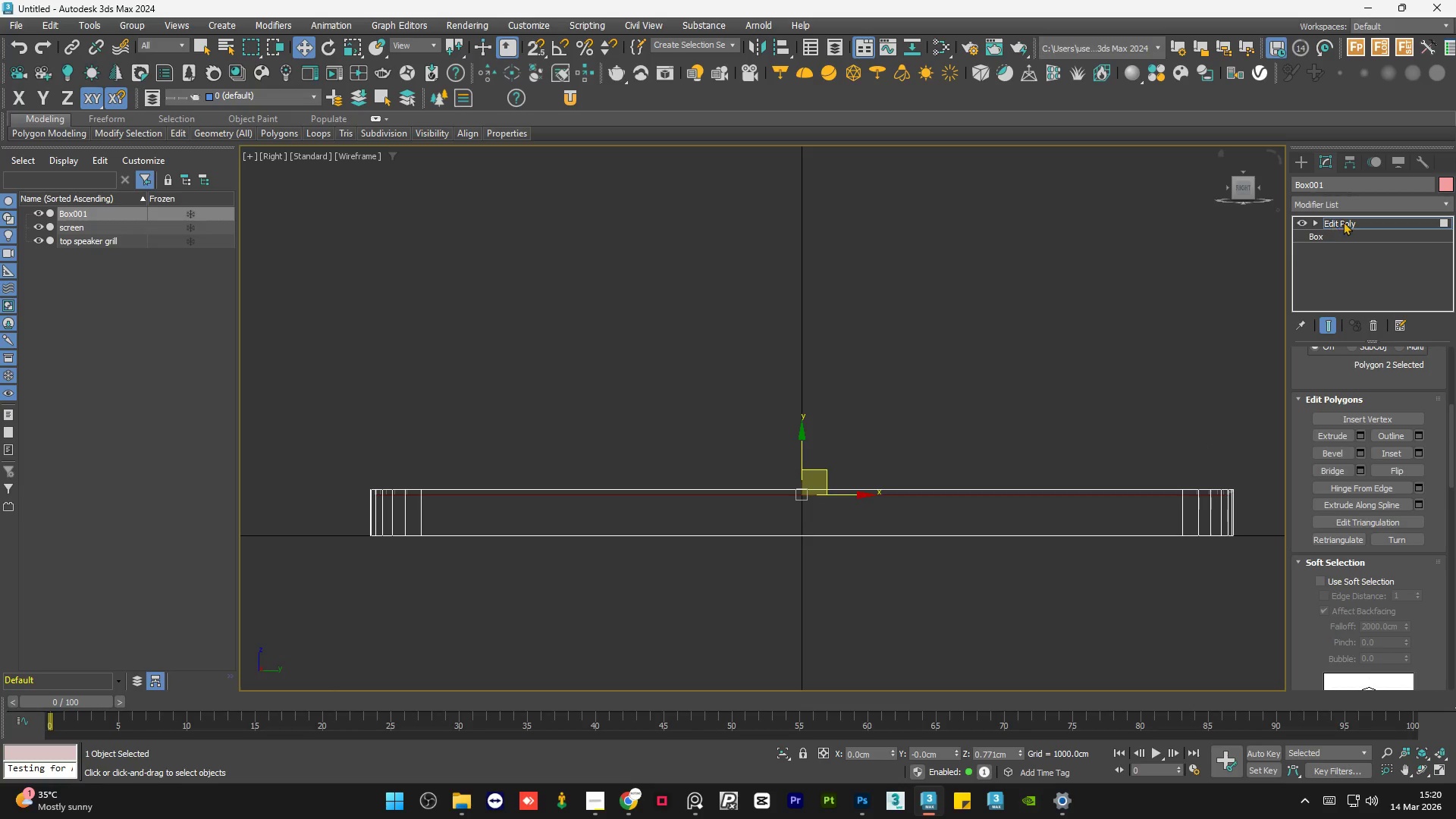 
double_click([946, 362])
 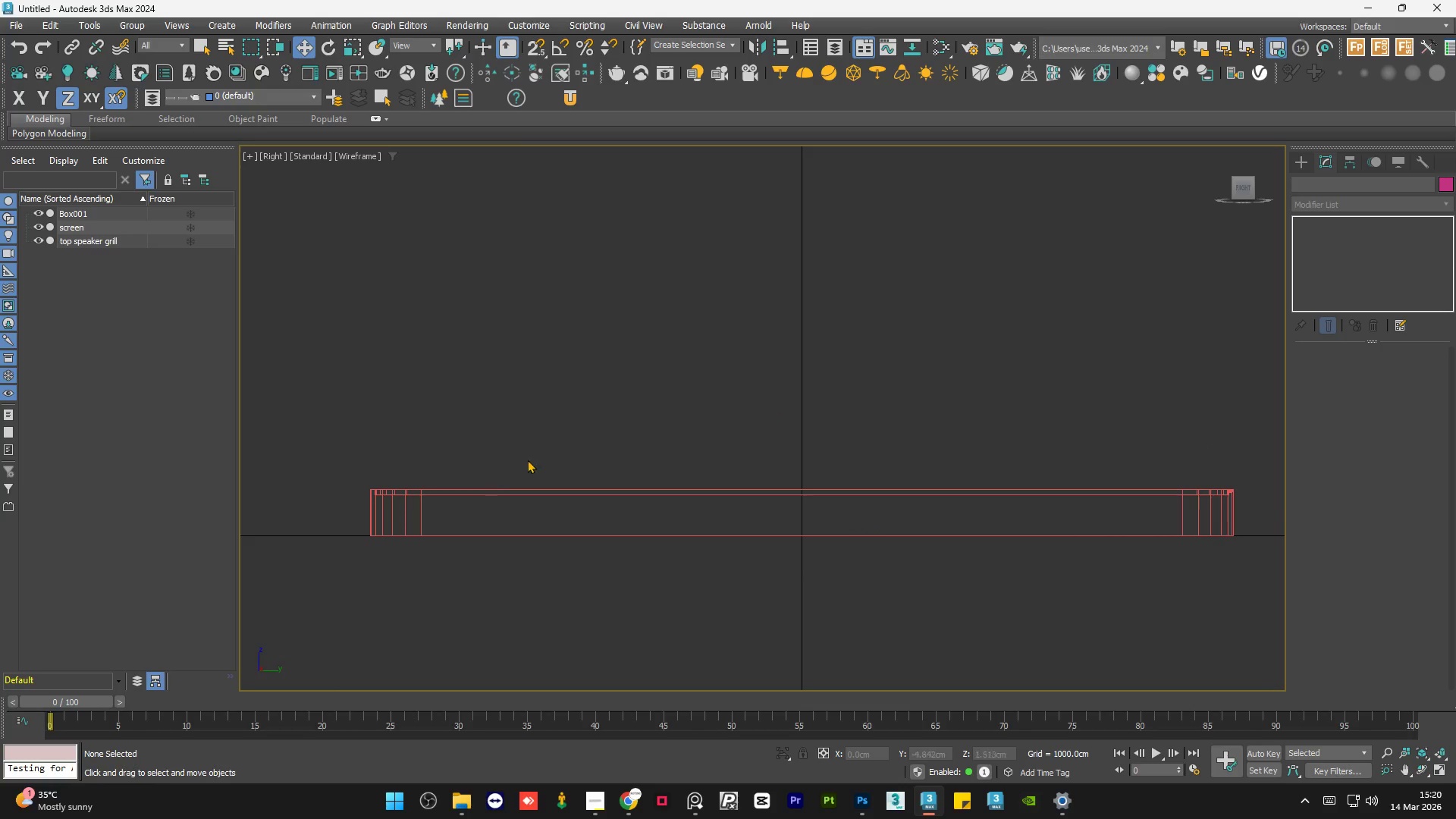 
hold_key(key=AltLeft, duration=0.42)
 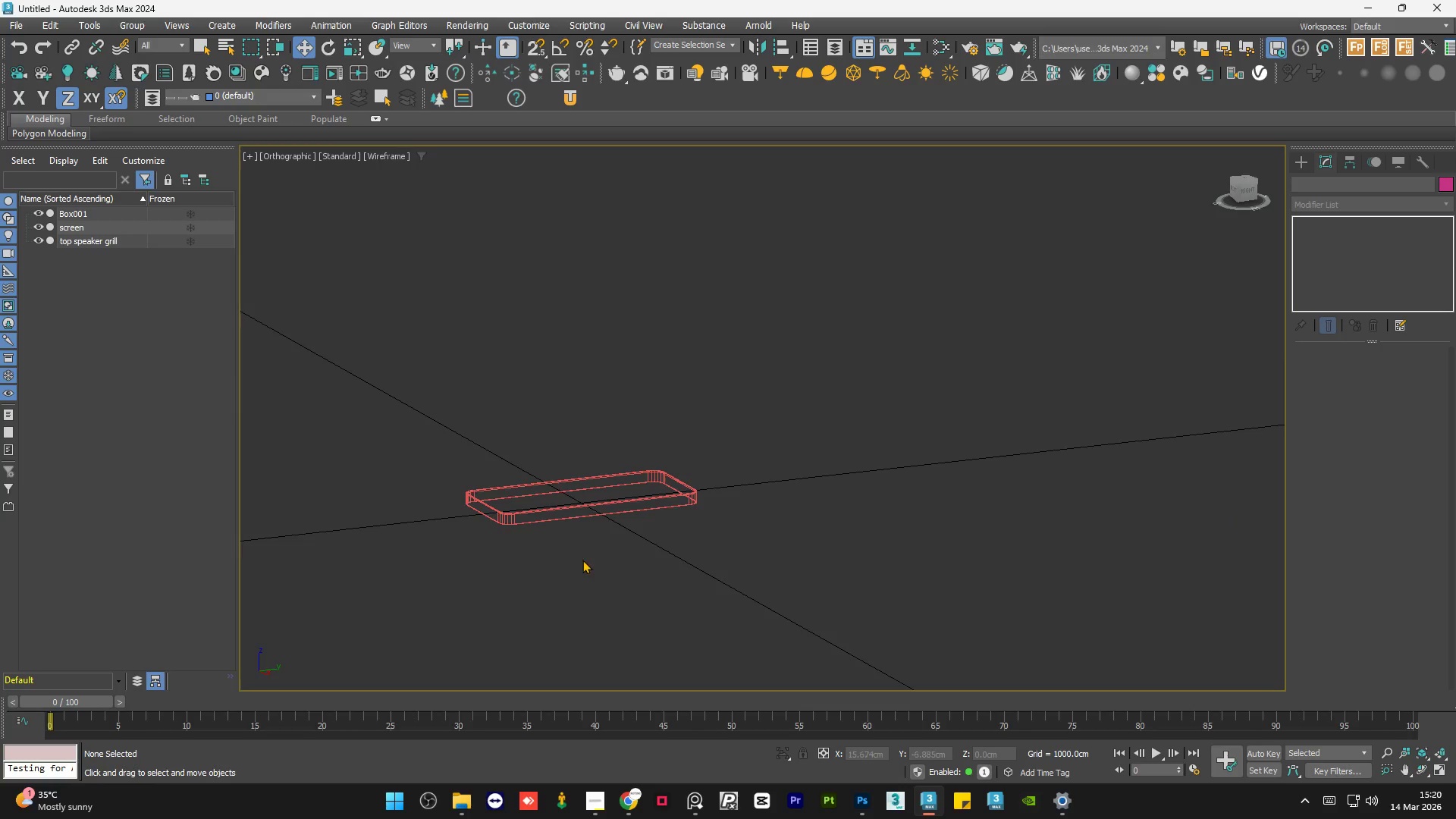 
scroll: coordinate [494, 490], scroll_direction: down, amount: 4.0
 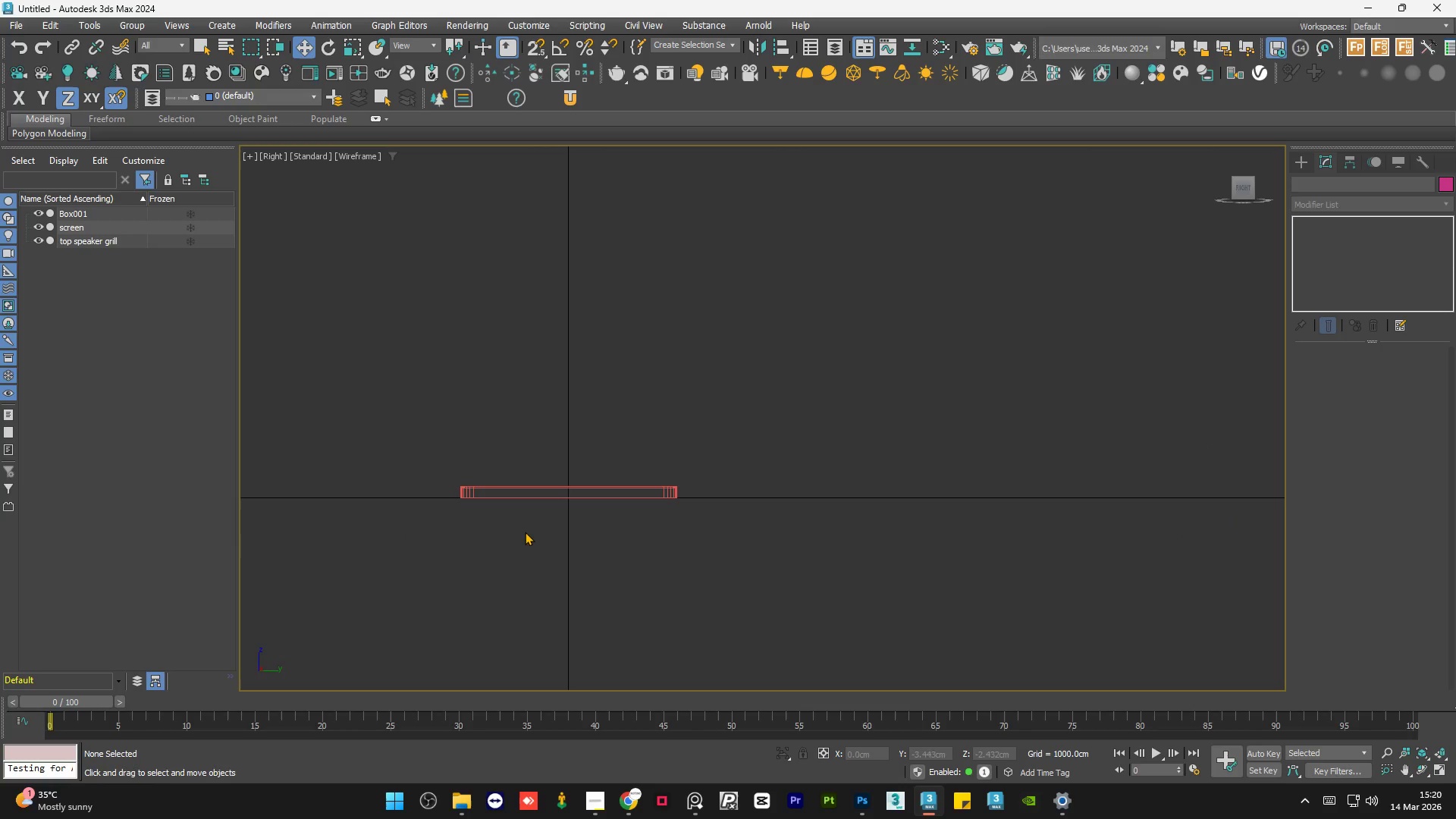 
key(F3)
 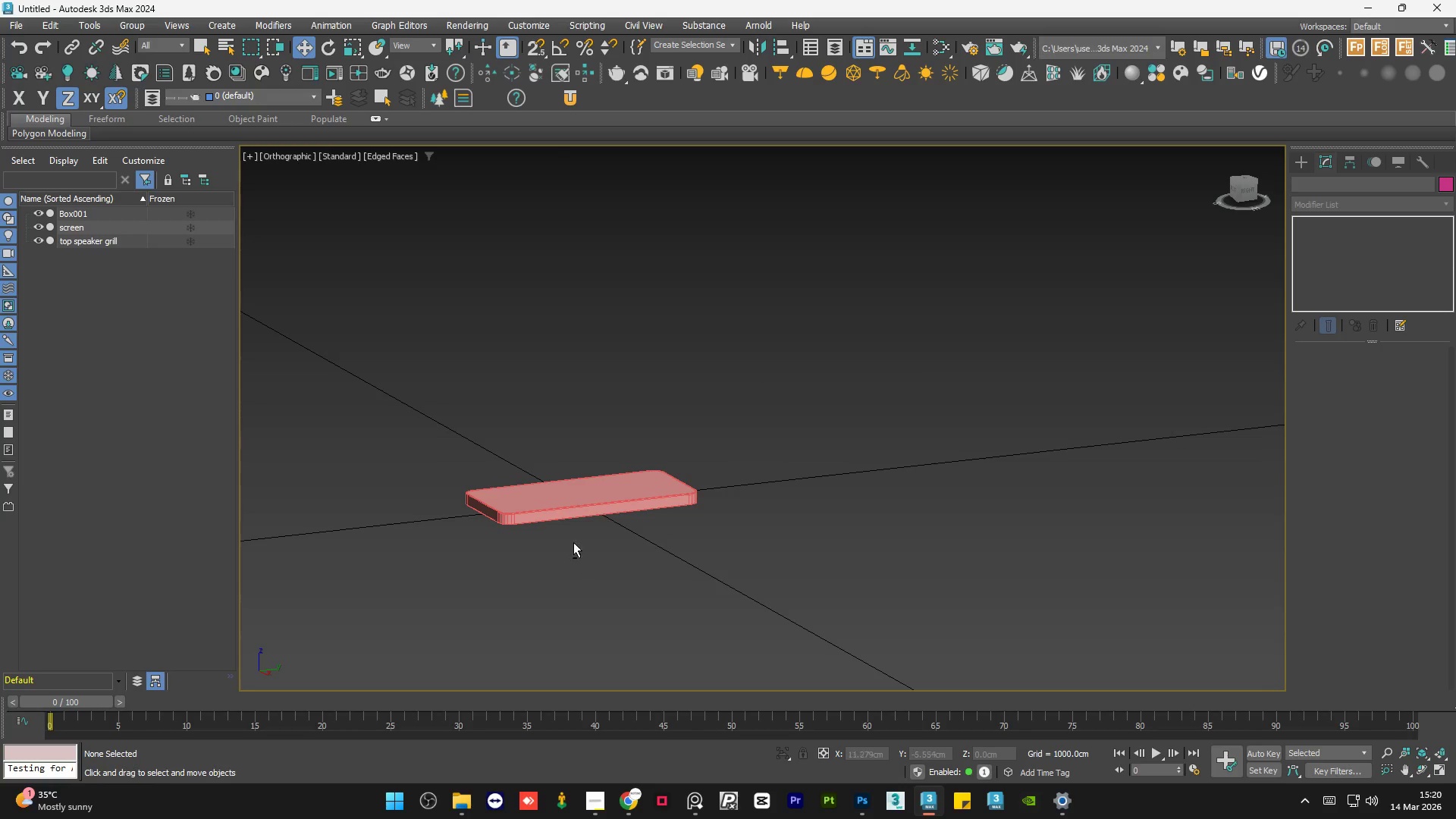 
hold_key(key=AltLeft, duration=0.66)
 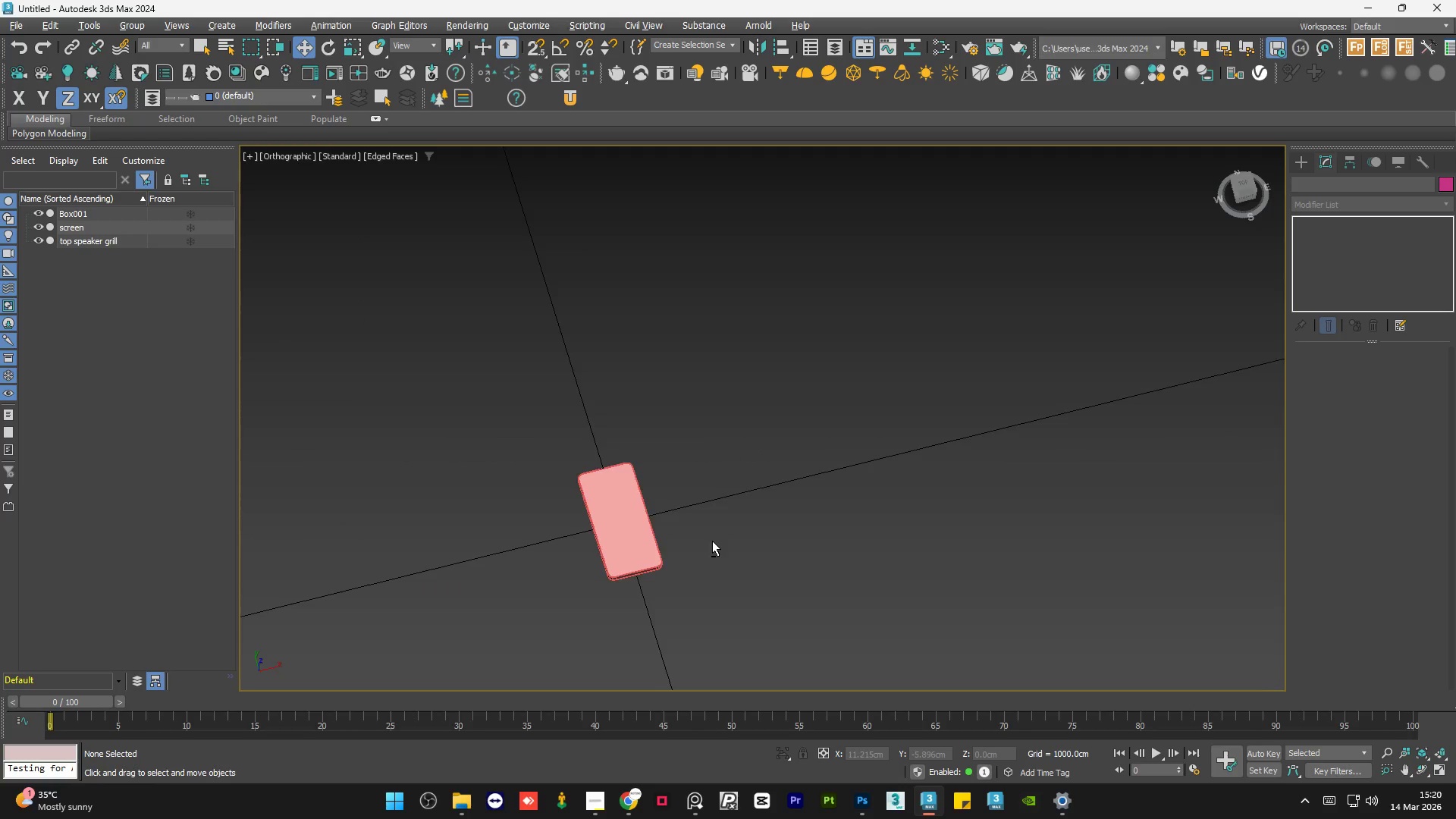 
hold_key(key=AltLeft, duration=0.33)
 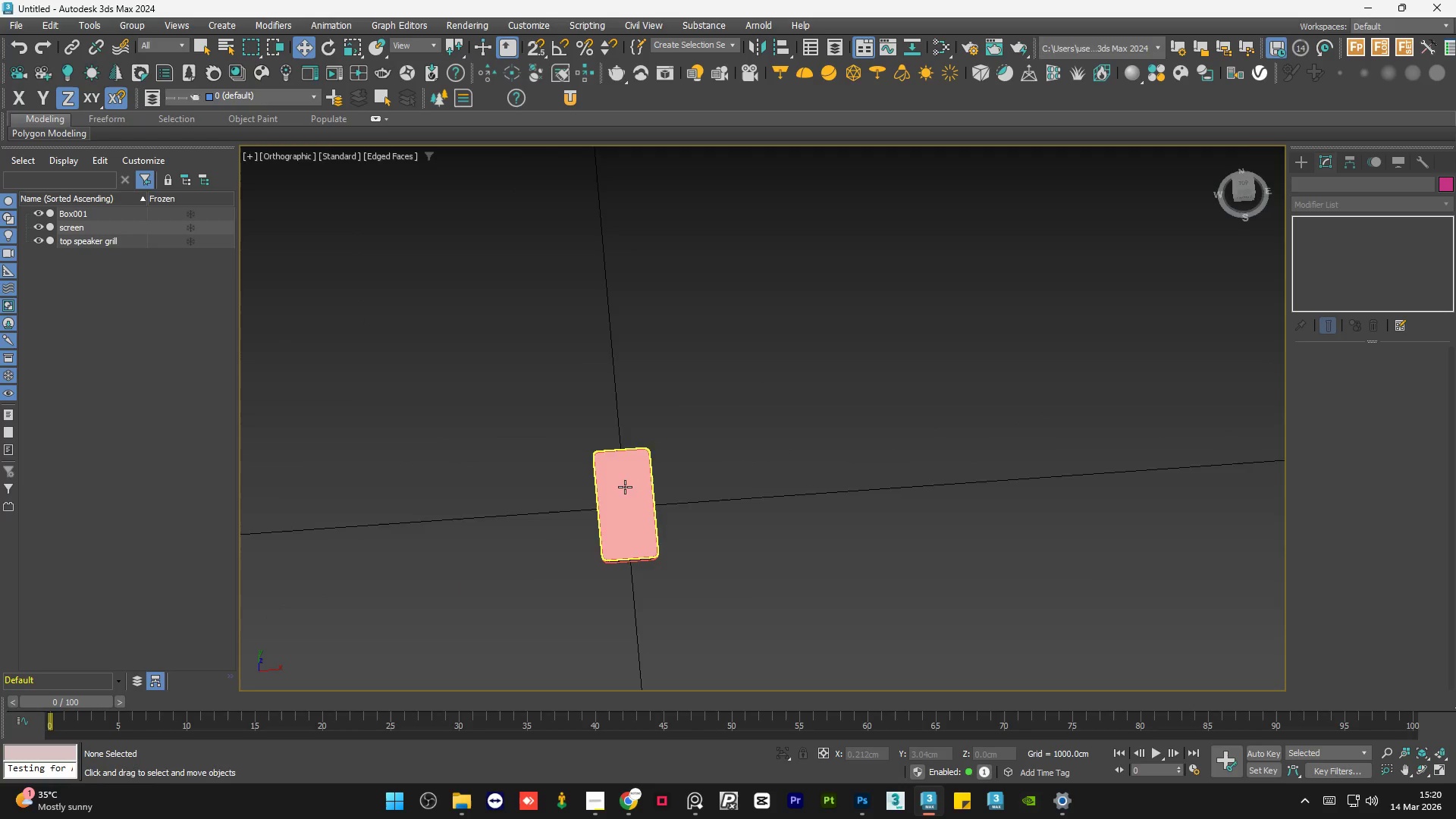 
scroll: coordinate [834, 529], scroll_direction: down, amount: 1.0
 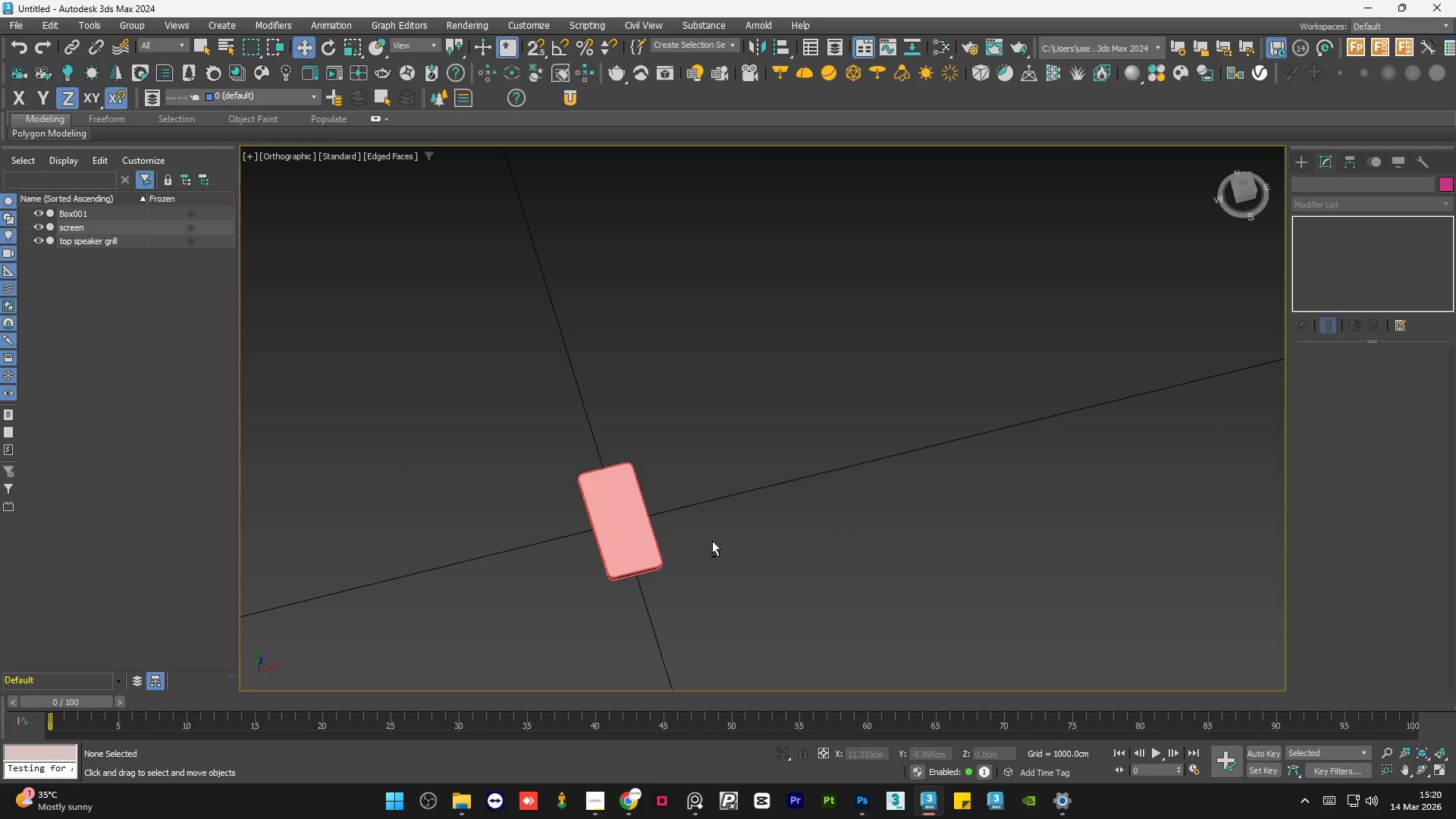 
left_click([621, 486])
 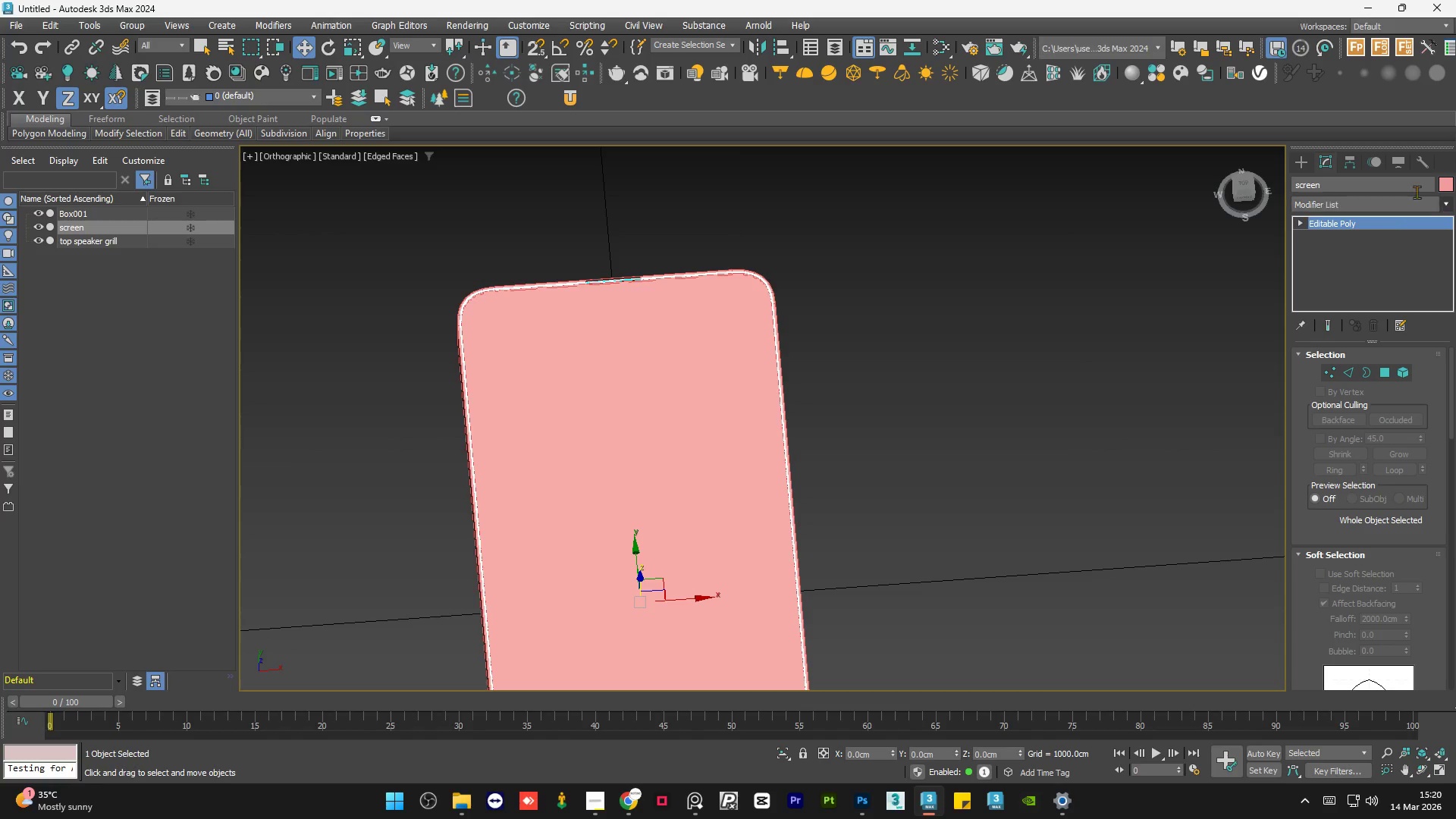 
scroll: coordinate [621, 486], scroll_direction: up, amount: 5.0
 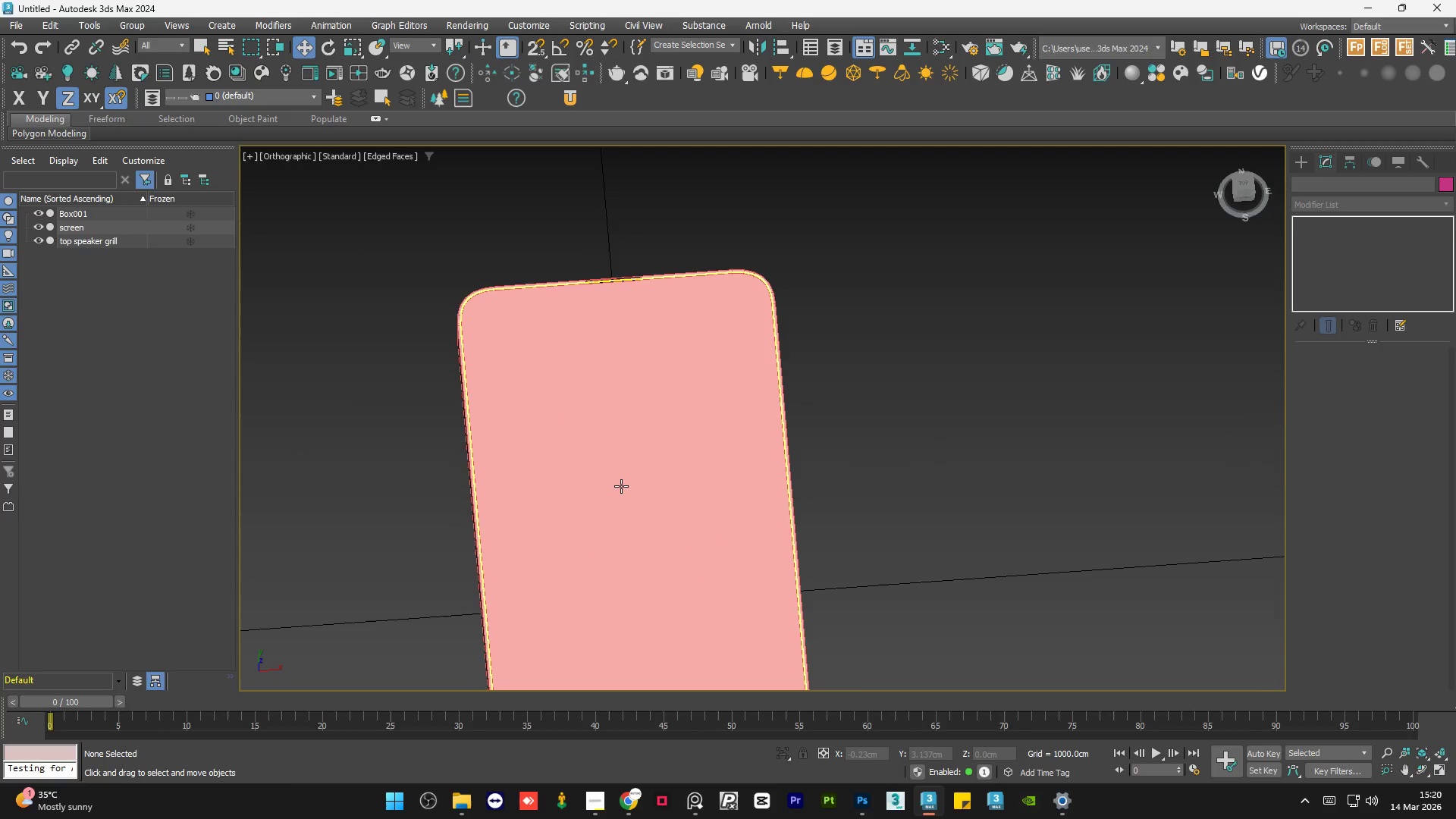 
left_click([1447, 183])
 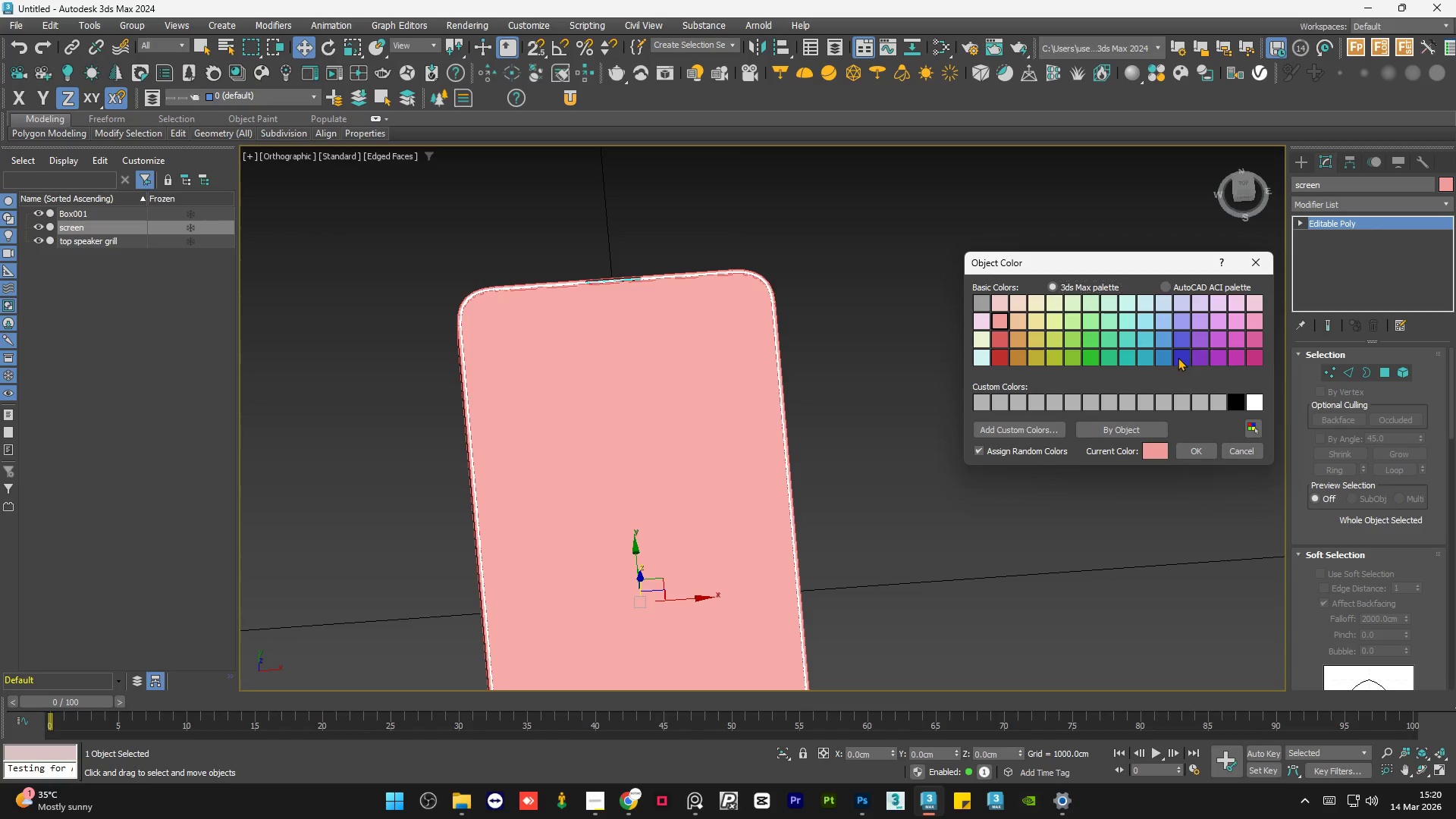 
double_click([1206, 452])
 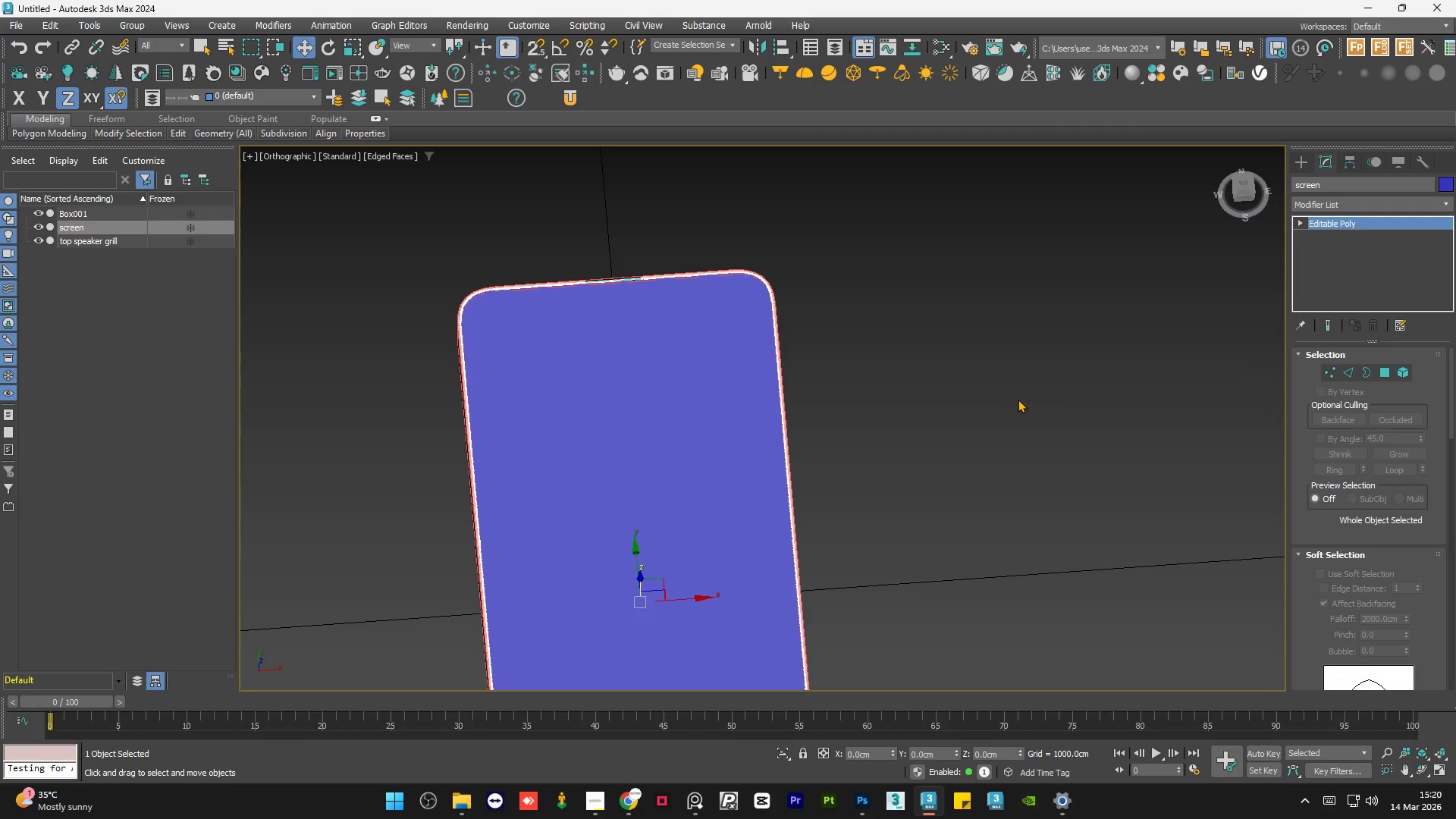 
triple_click([1018, 399])
 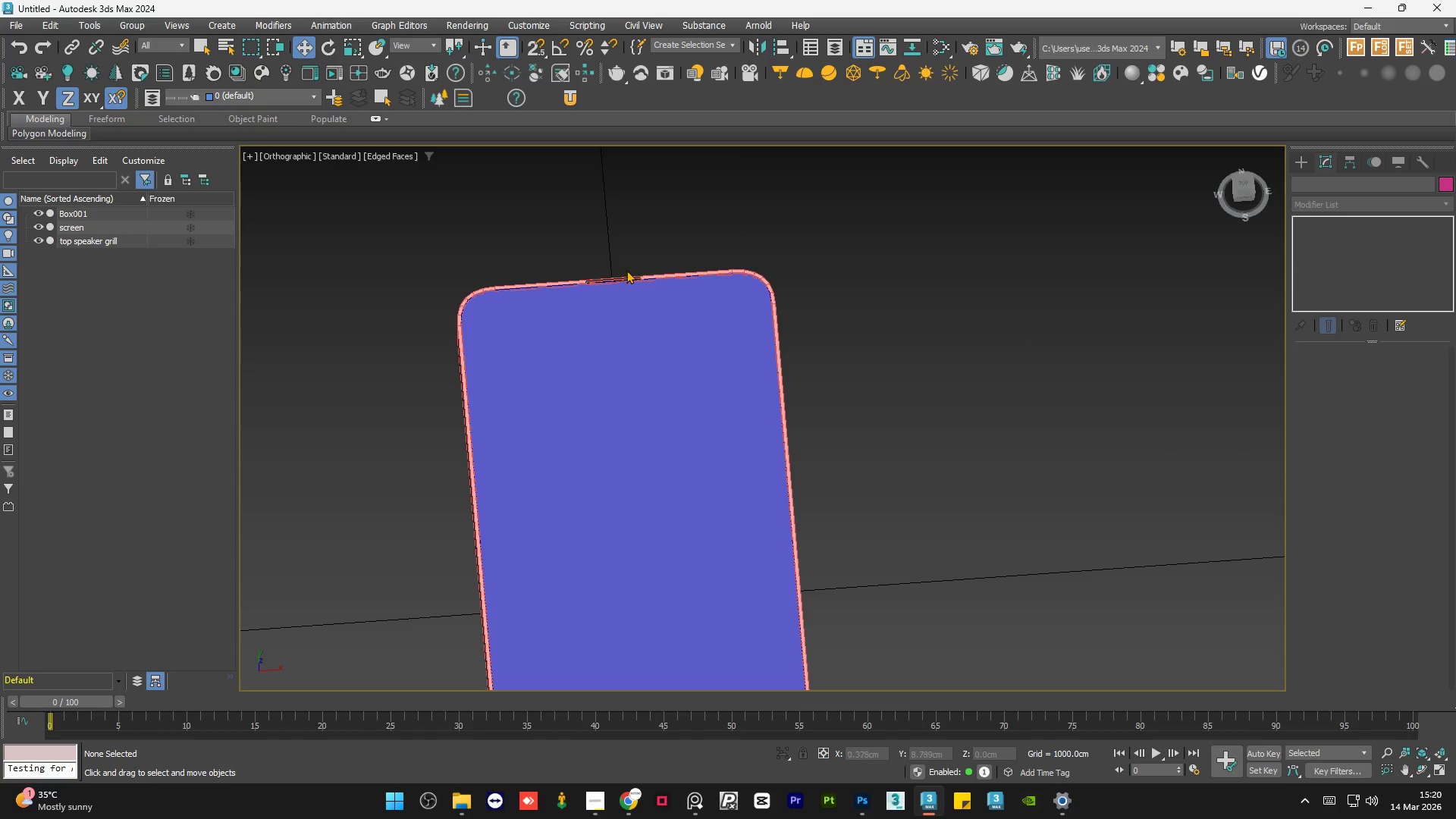 
scroll: coordinate [597, 359], scroll_direction: up, amount: 19.0
 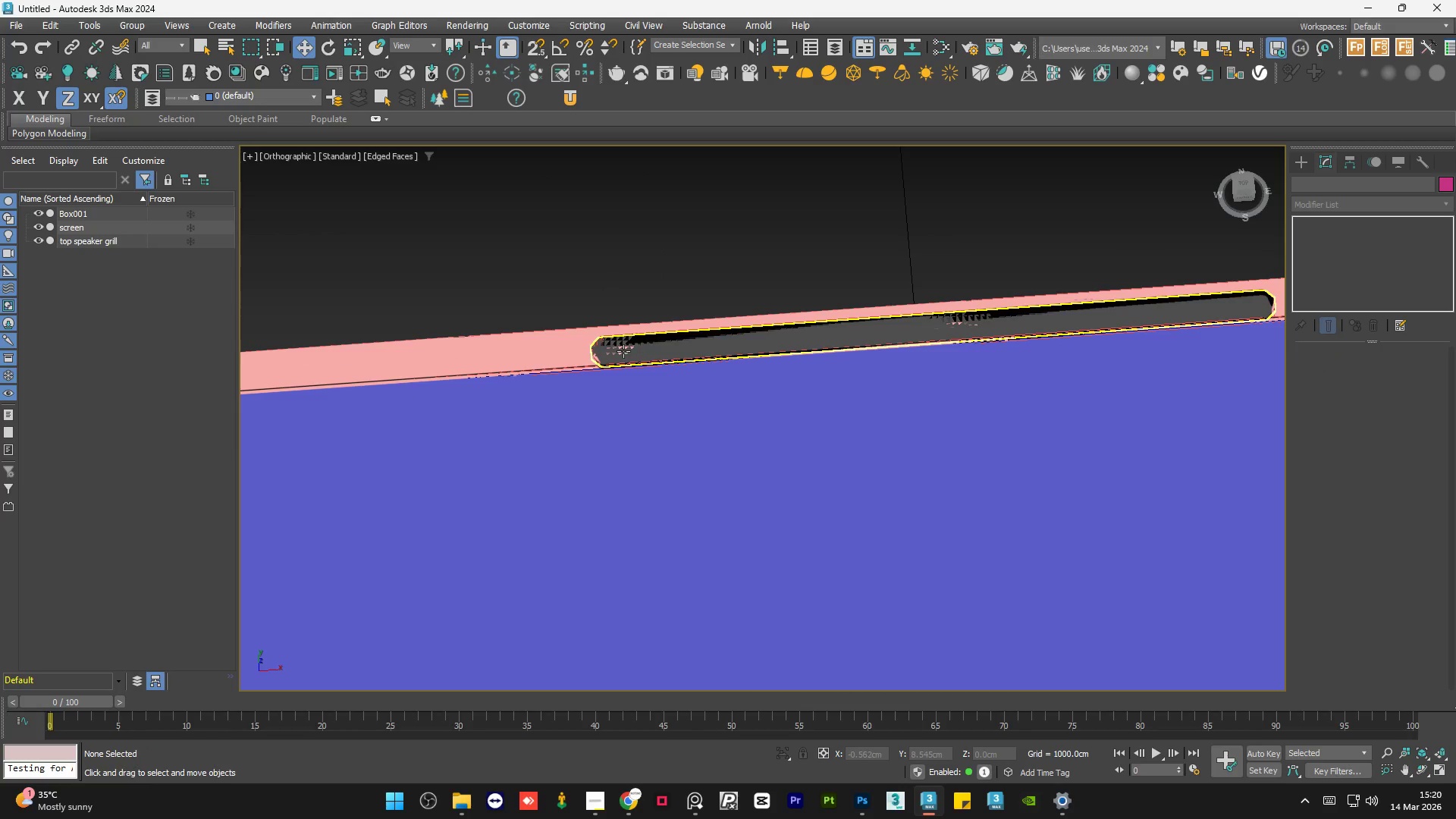 
left_click([623, 351])
 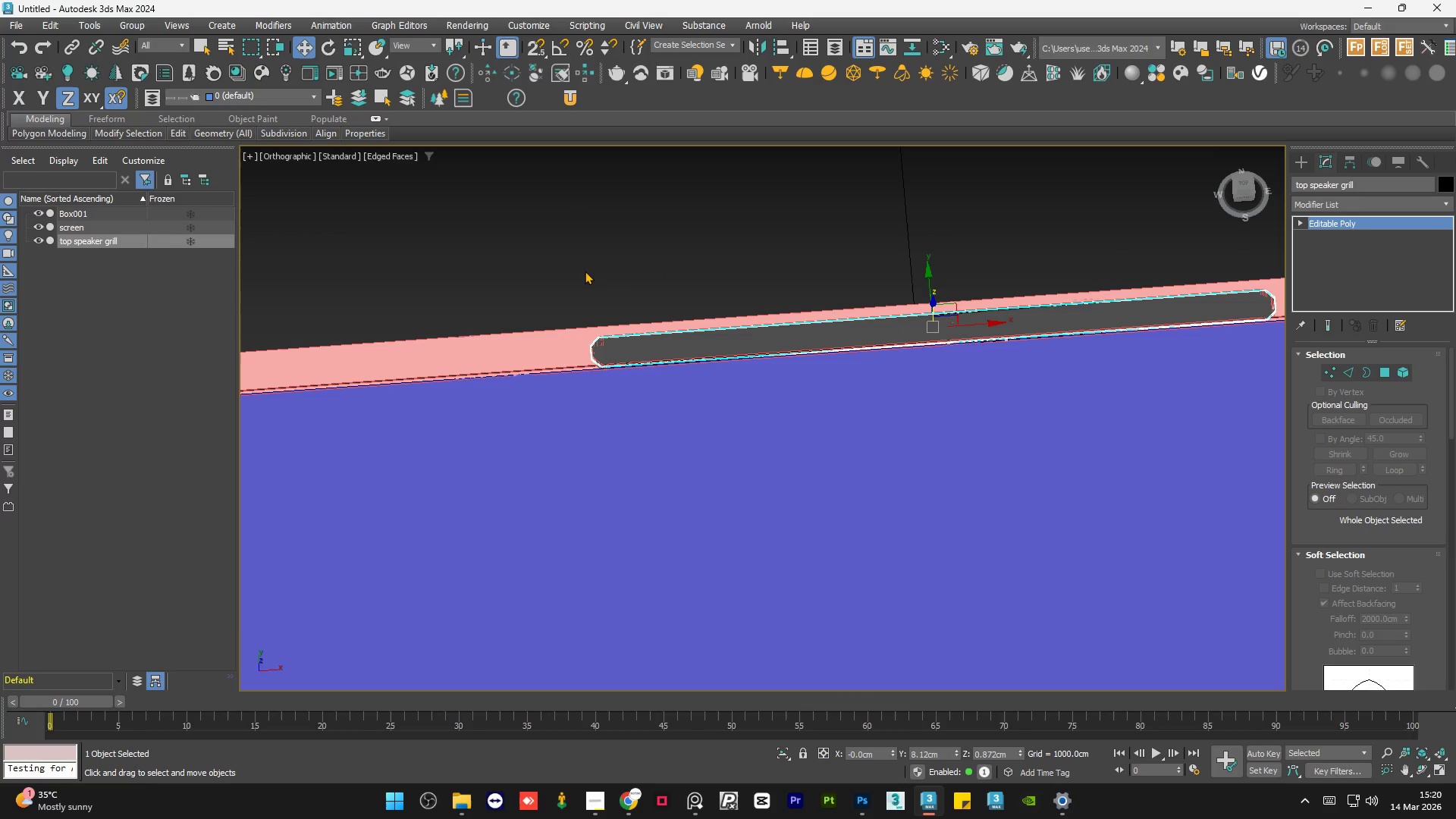 
left_click([585, 270])
 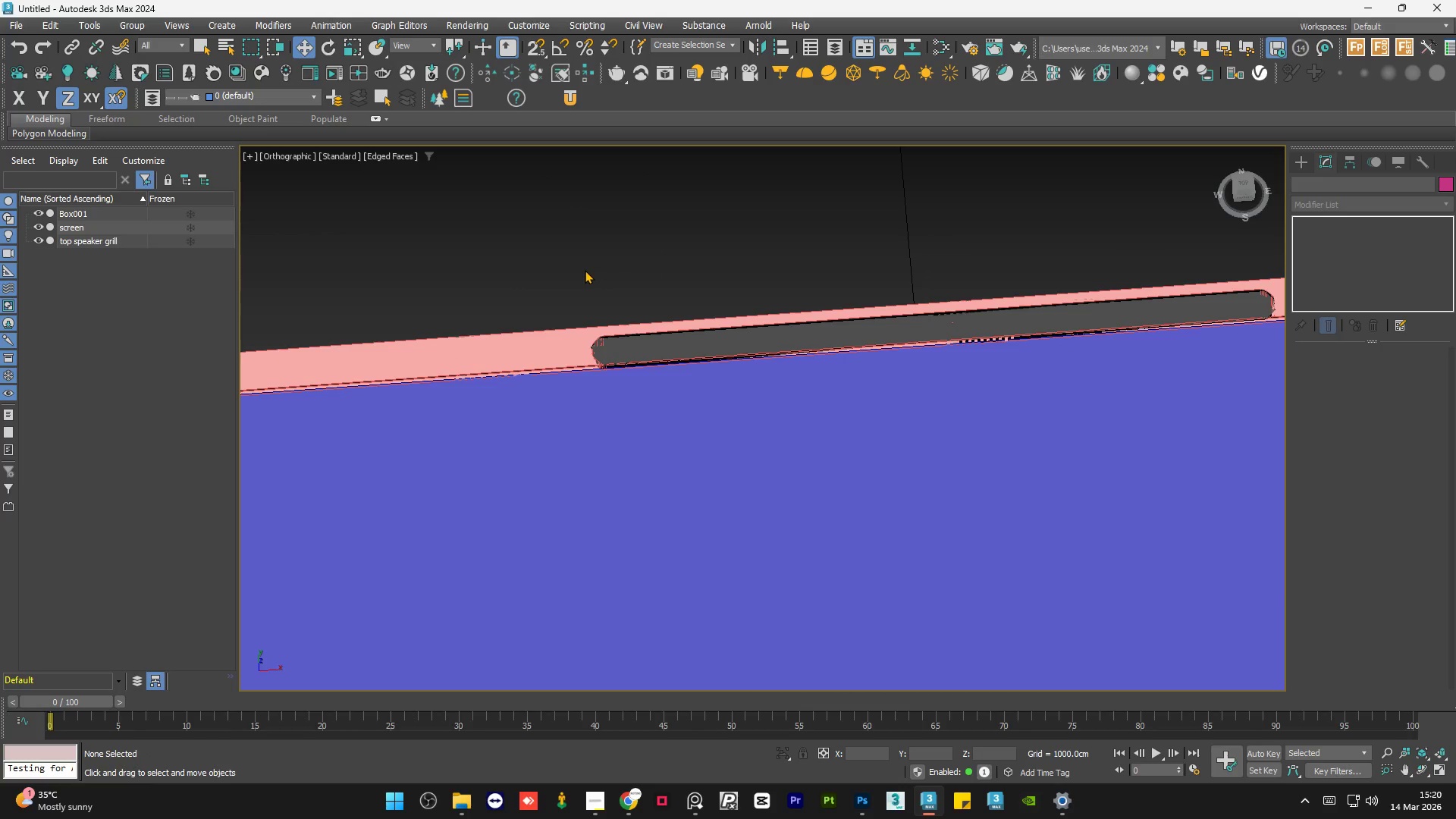 
key(F4)
 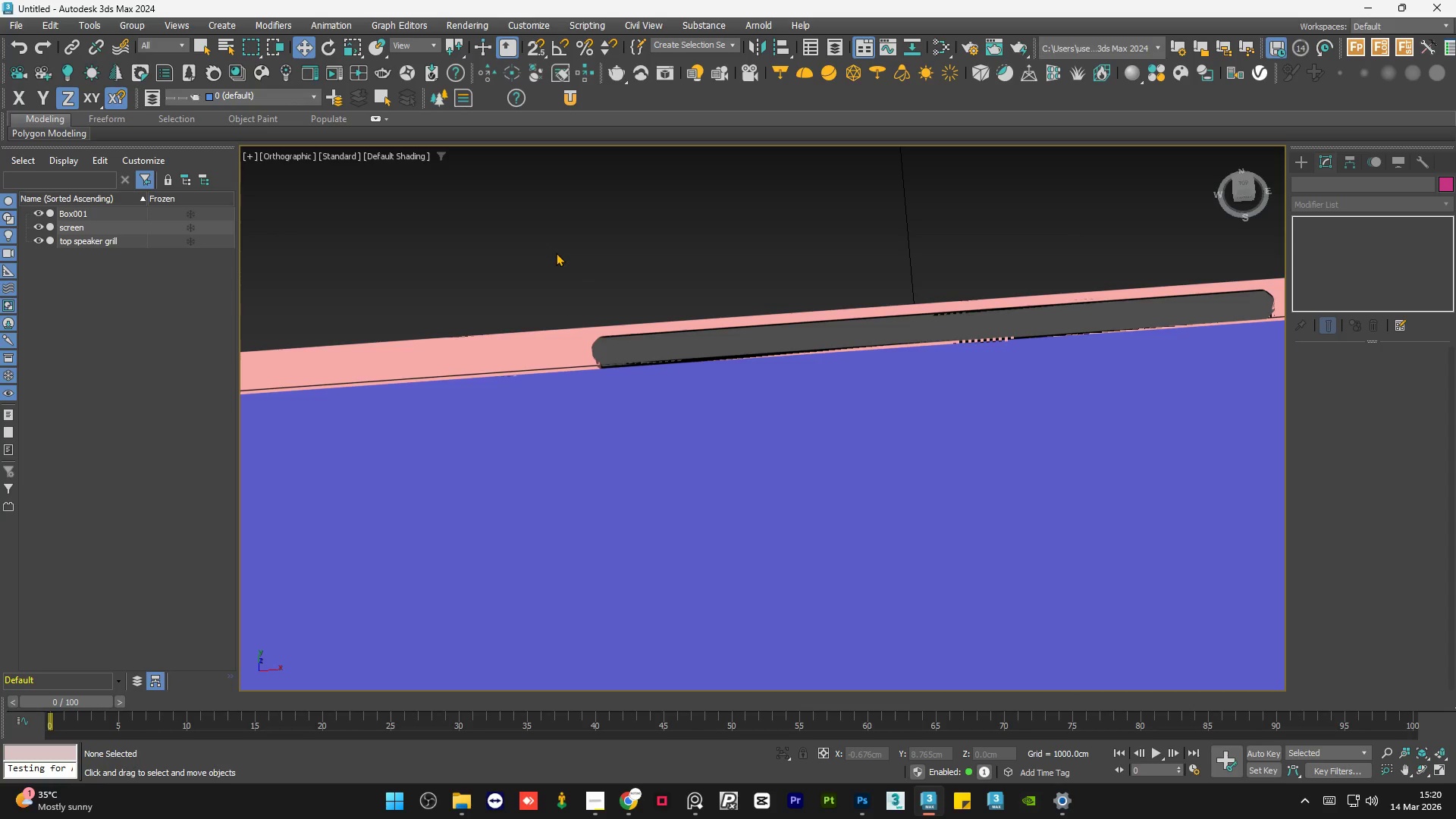 
key(F4)
 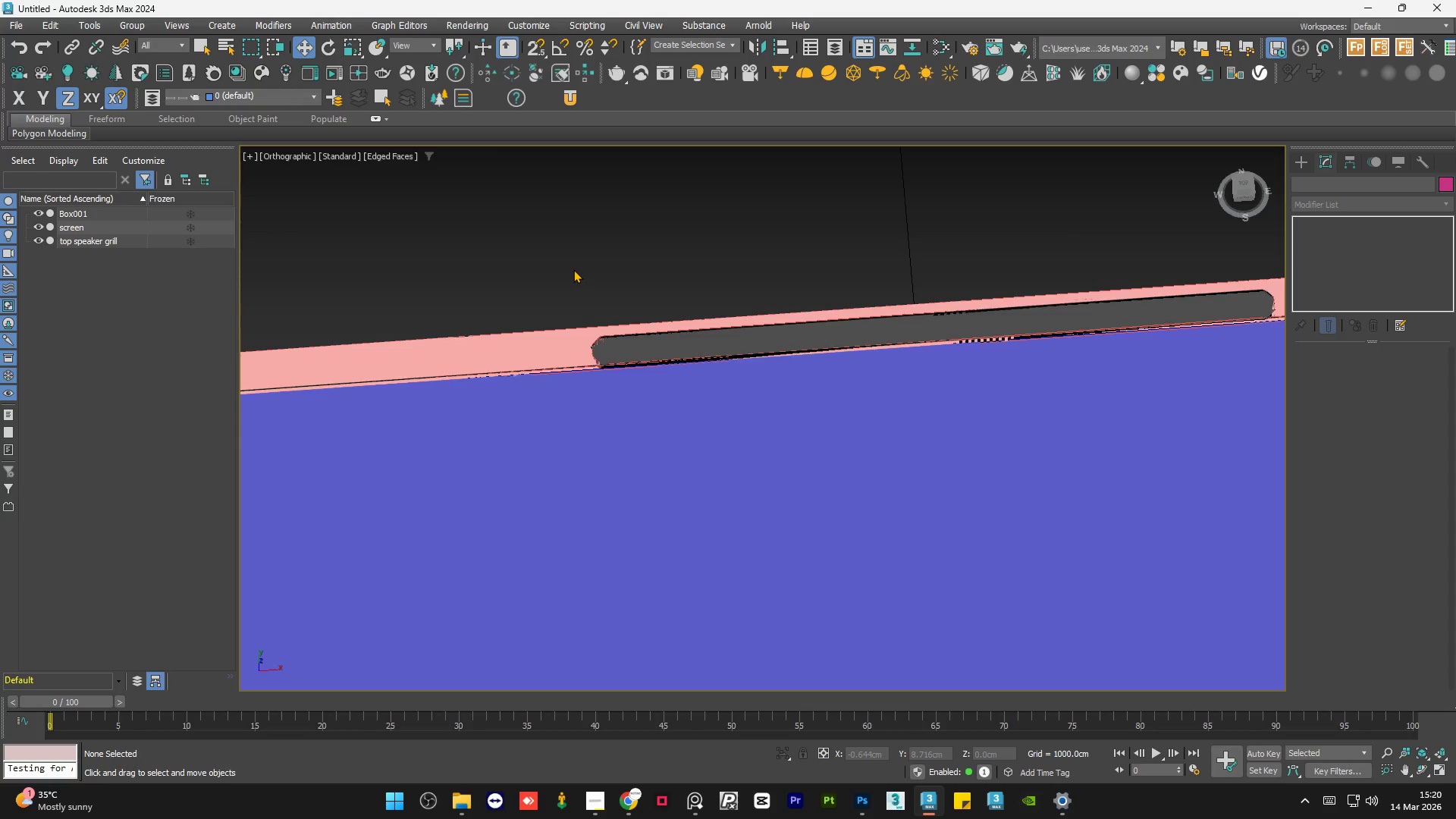 
scroll: coordinate [648, 243], scroll_direction: down, amount: 5.0
 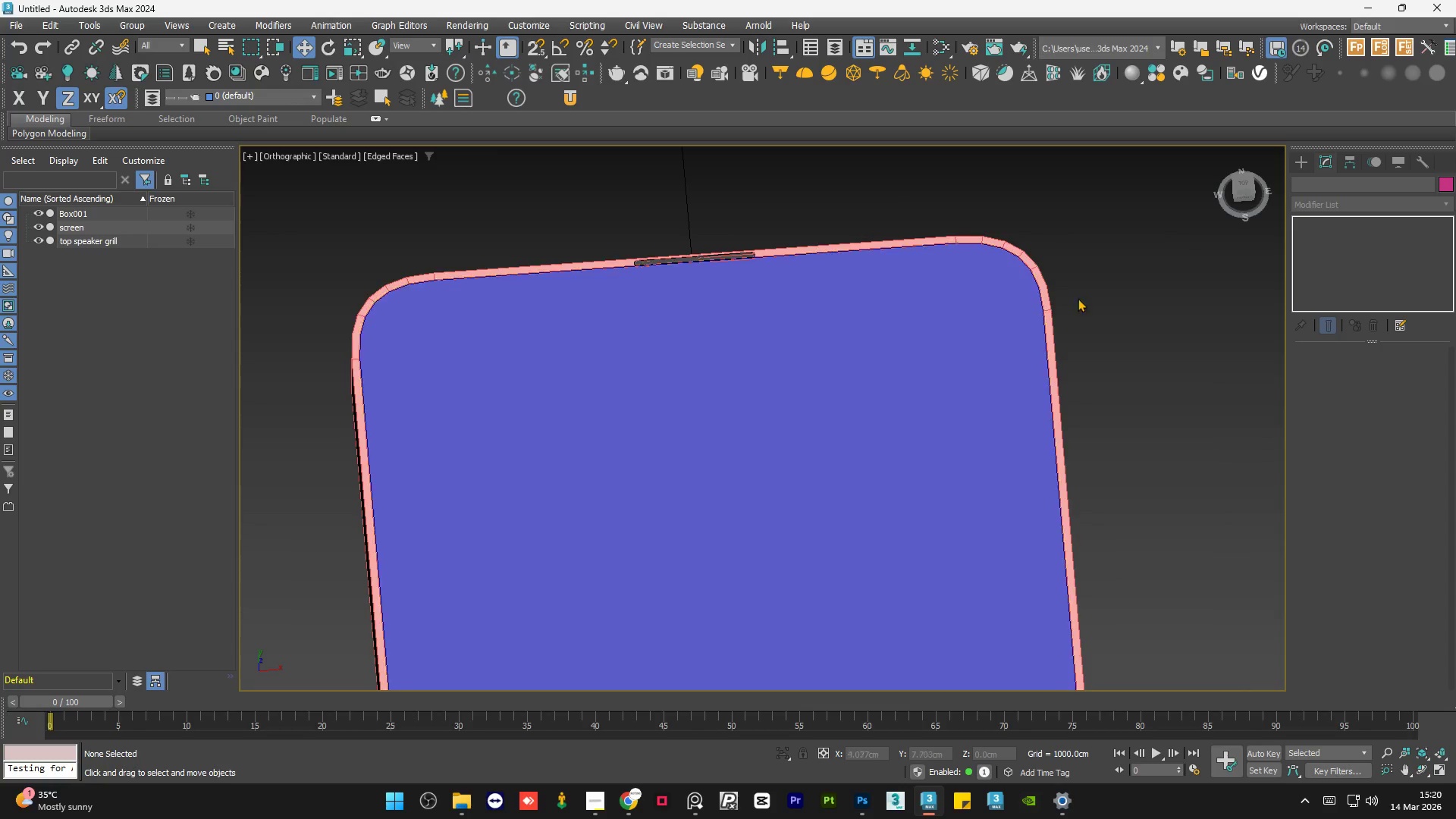 
left_click([1094, 276])
 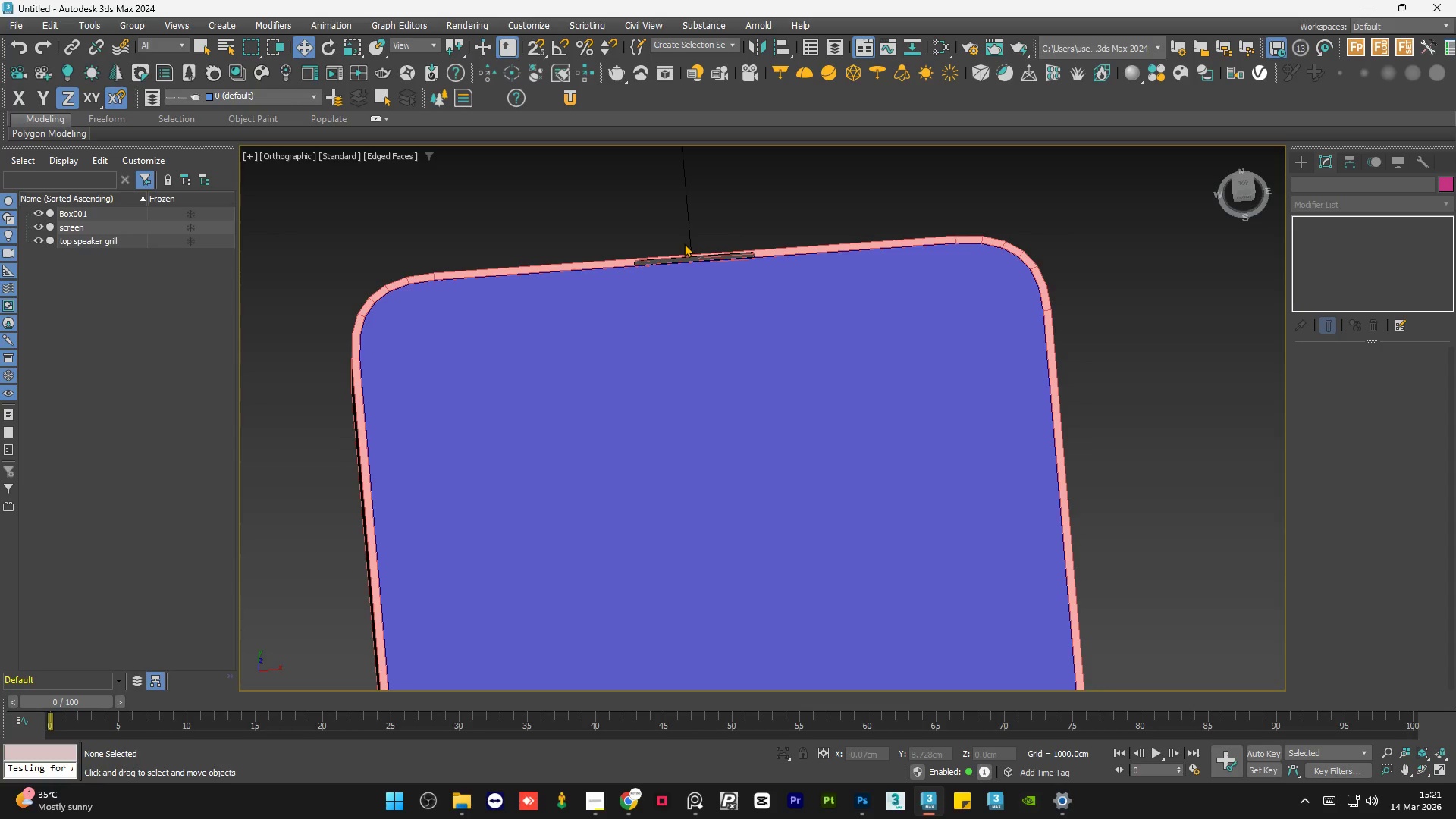 
wait(32.56)
 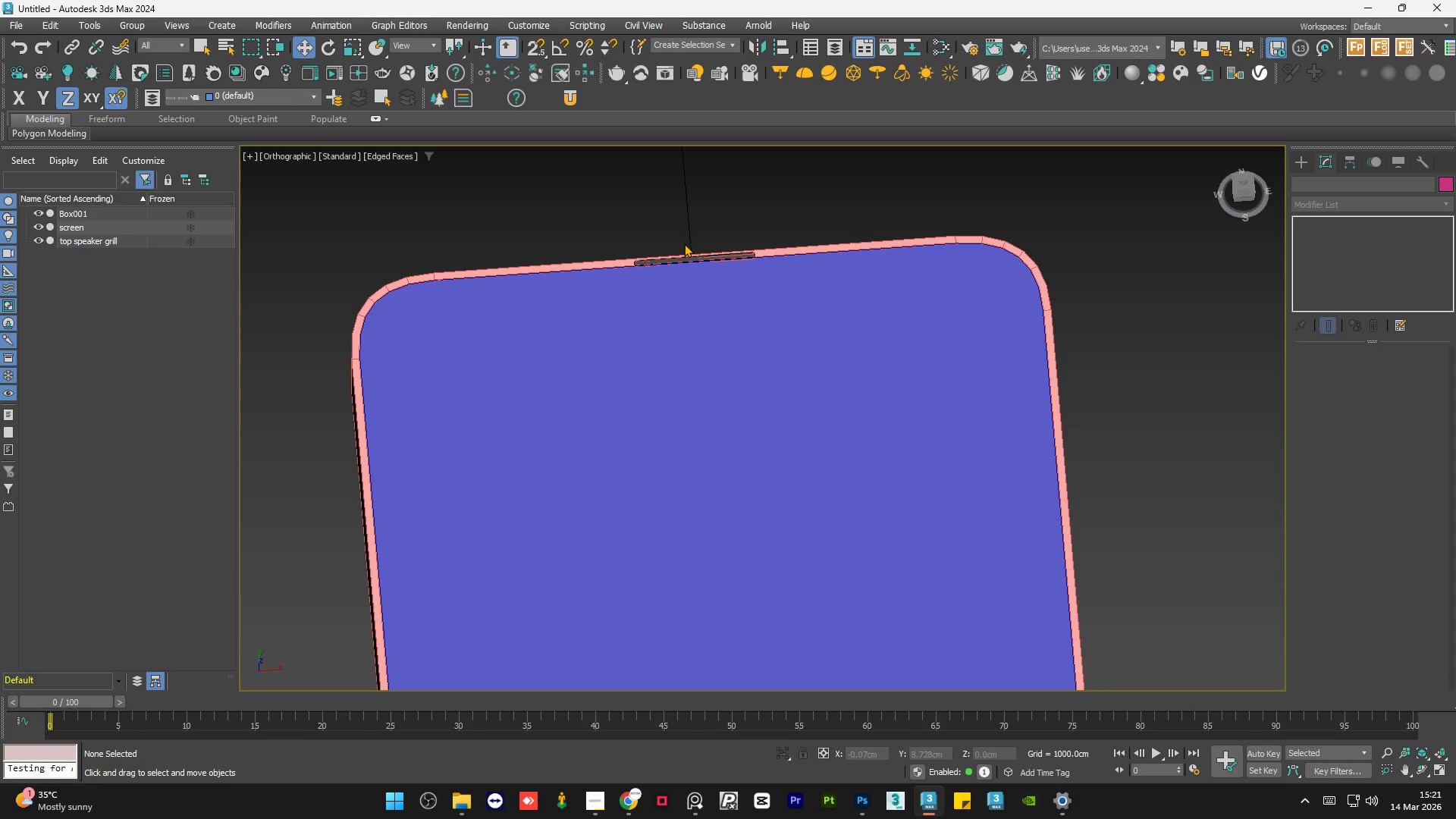 
scroll: coordinate [640, 246], scroll_direction: down, amount: 6.0
 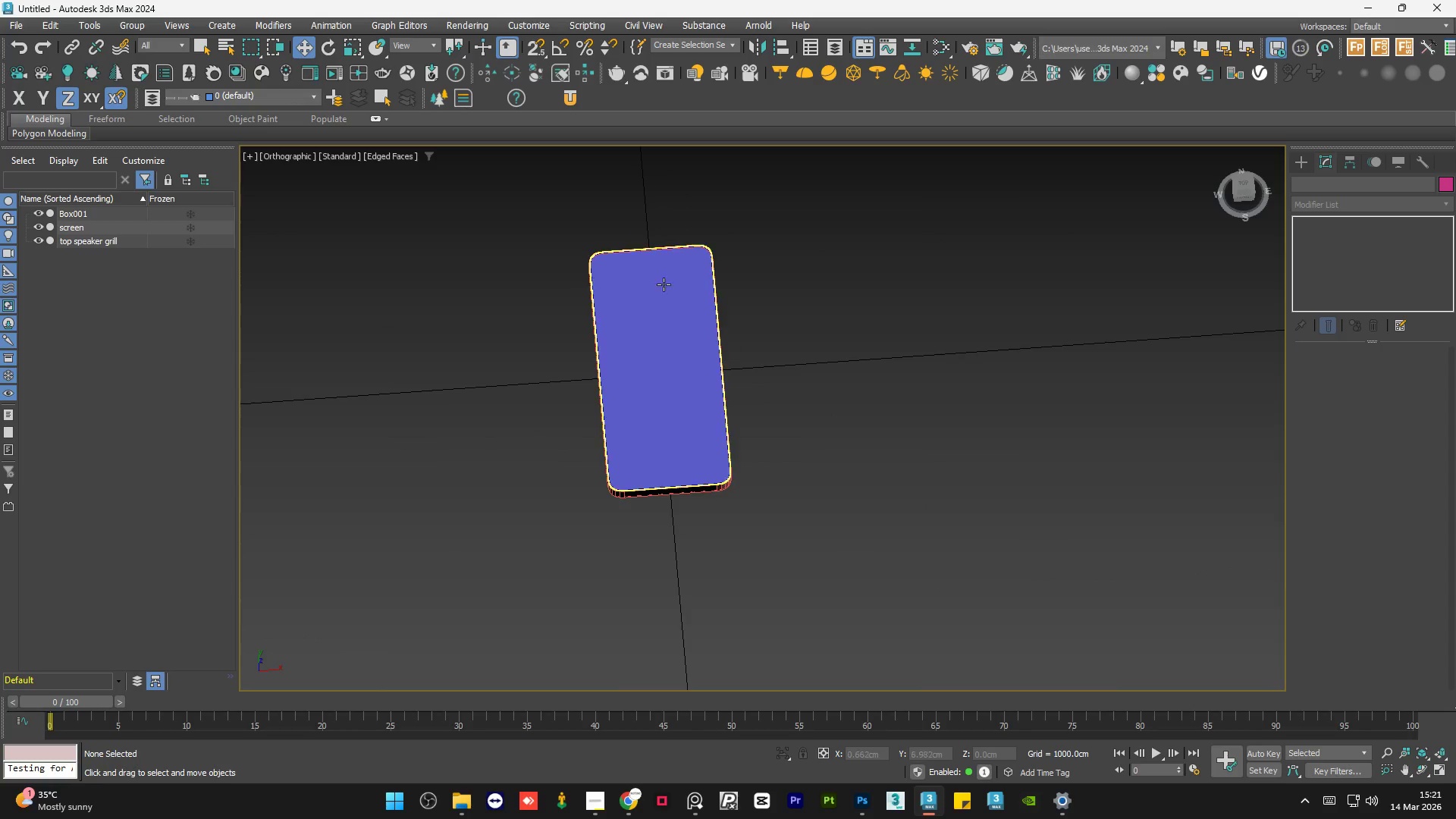 
hold_key(key=AltLeft, duration=0.81)
 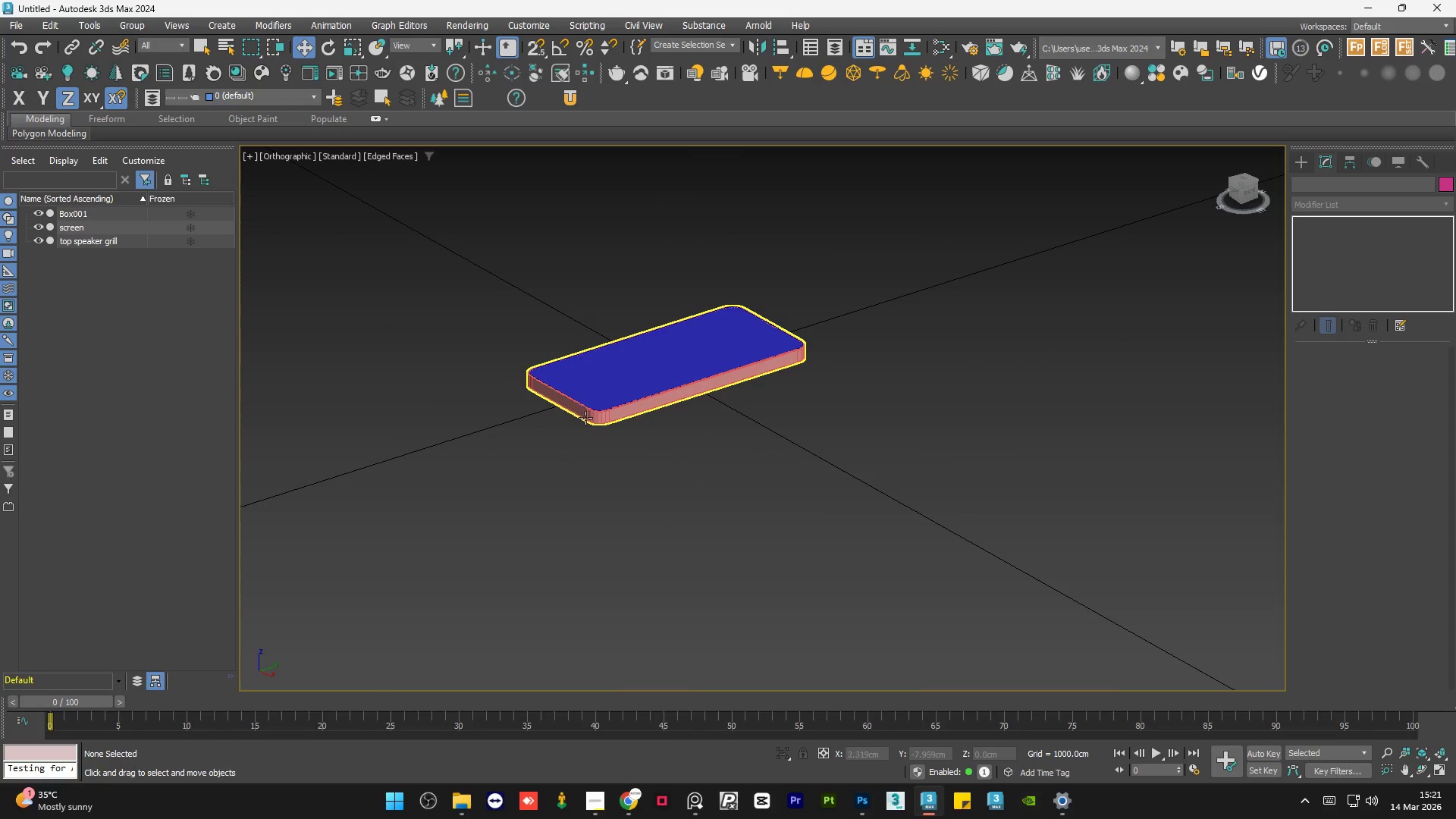 
scroll: coordinate [706, 370], scroll_direction: up, amount: 10.0
 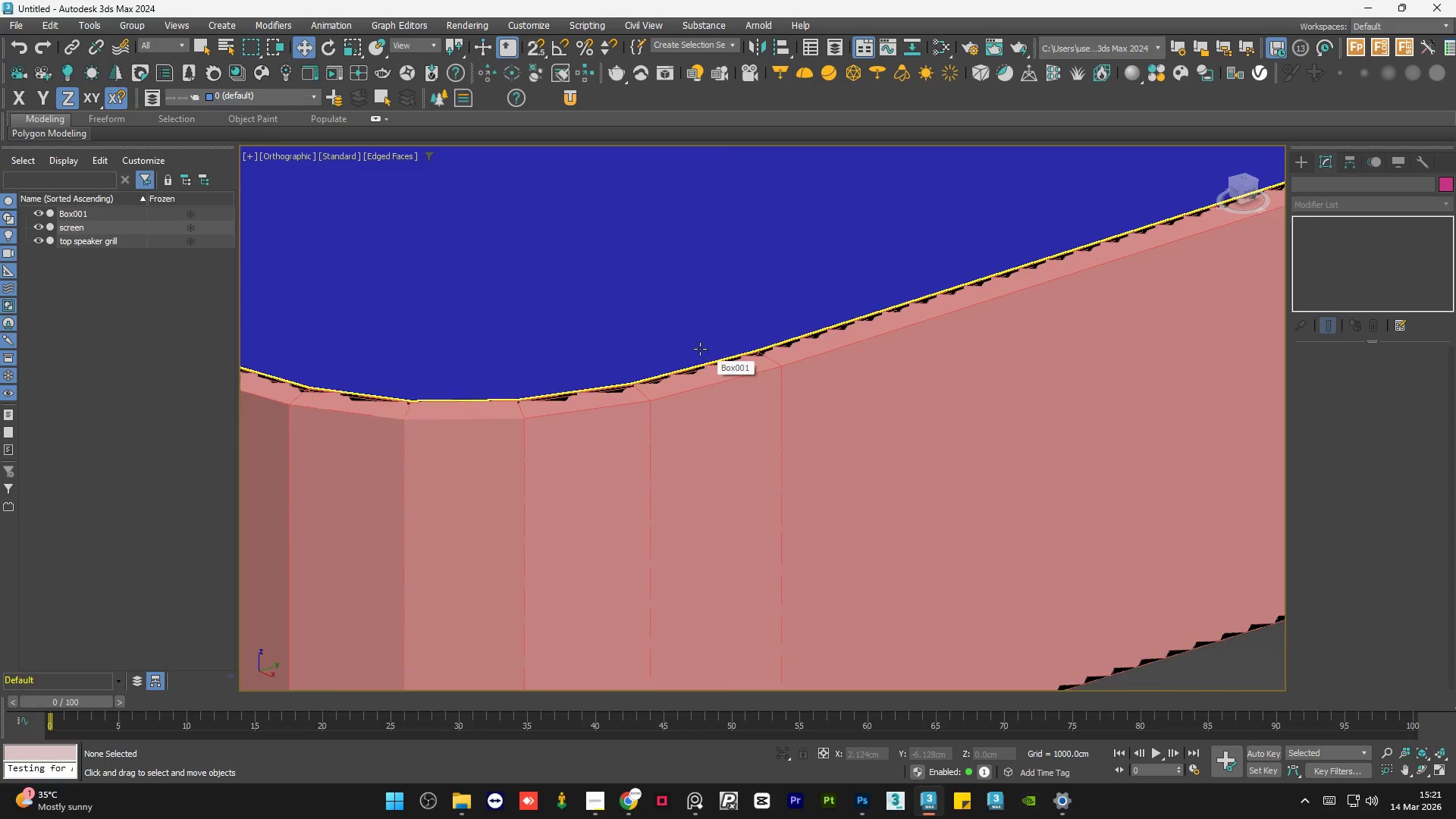 
hold_key(key=AltLeft, duration=1.41)
 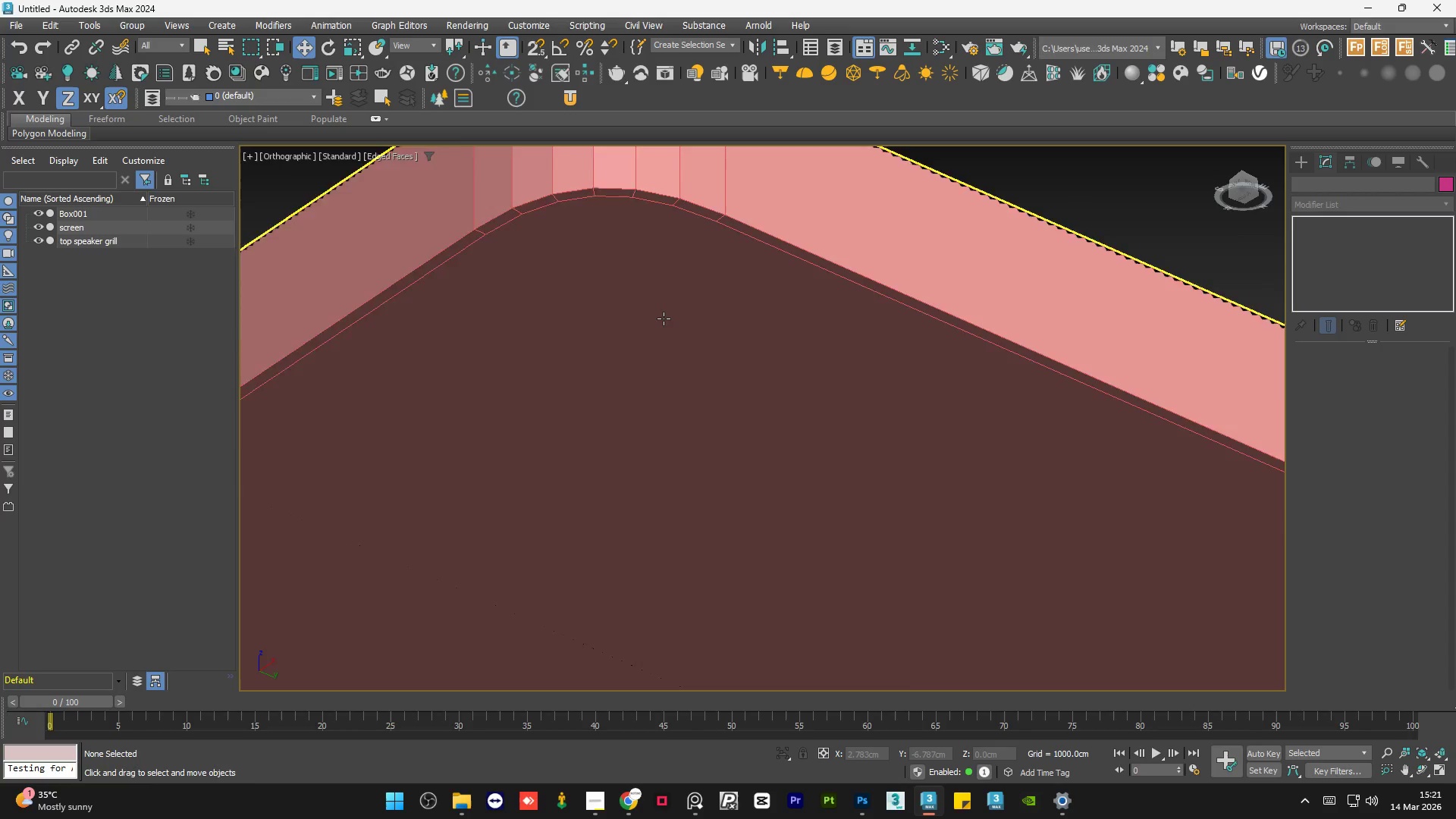 
scroll: coordinate [664, 318], scroll_direction: down, amount: 5.0
 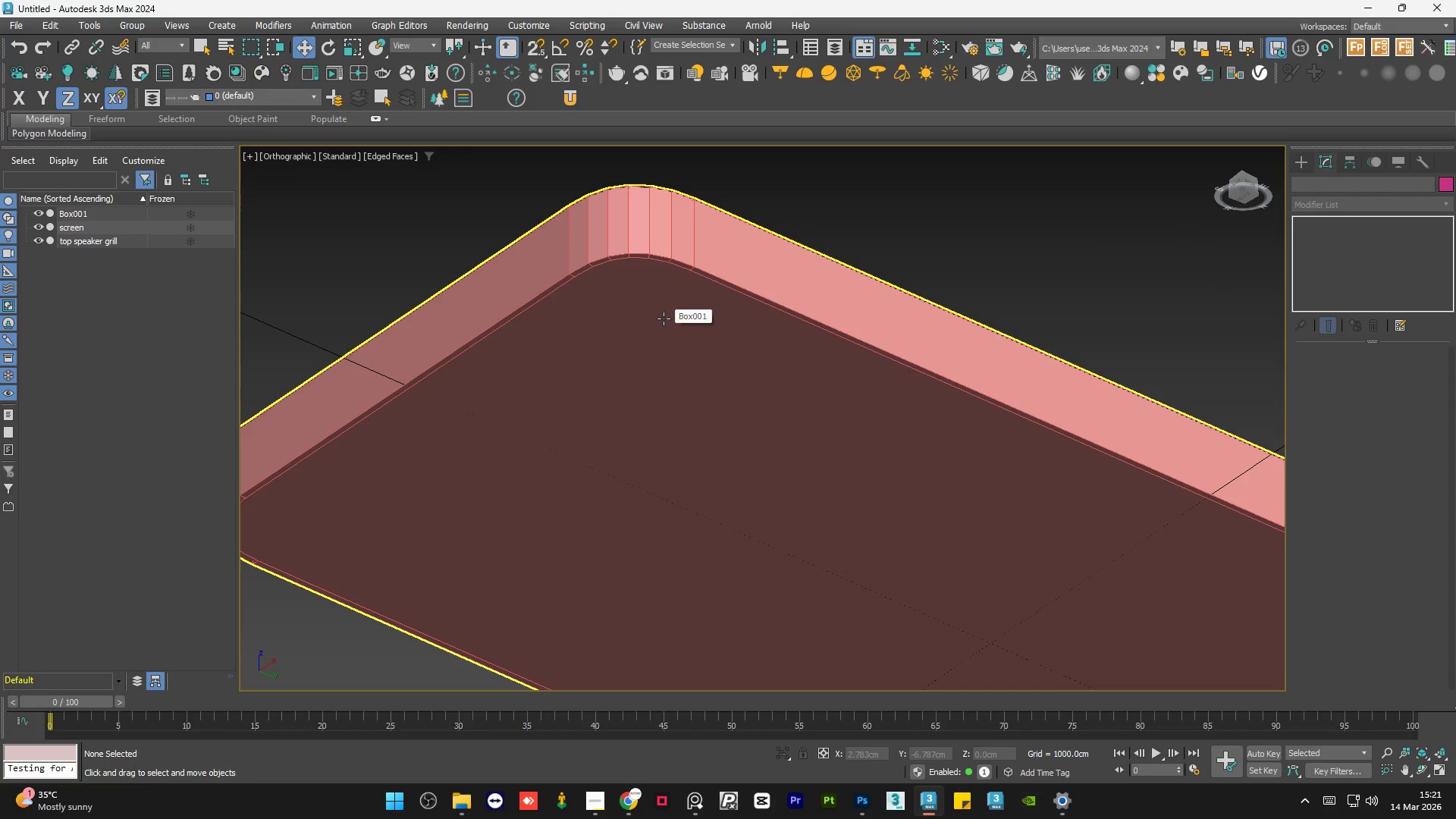 
hold_key(key=AltLeft, duration=1.0)
 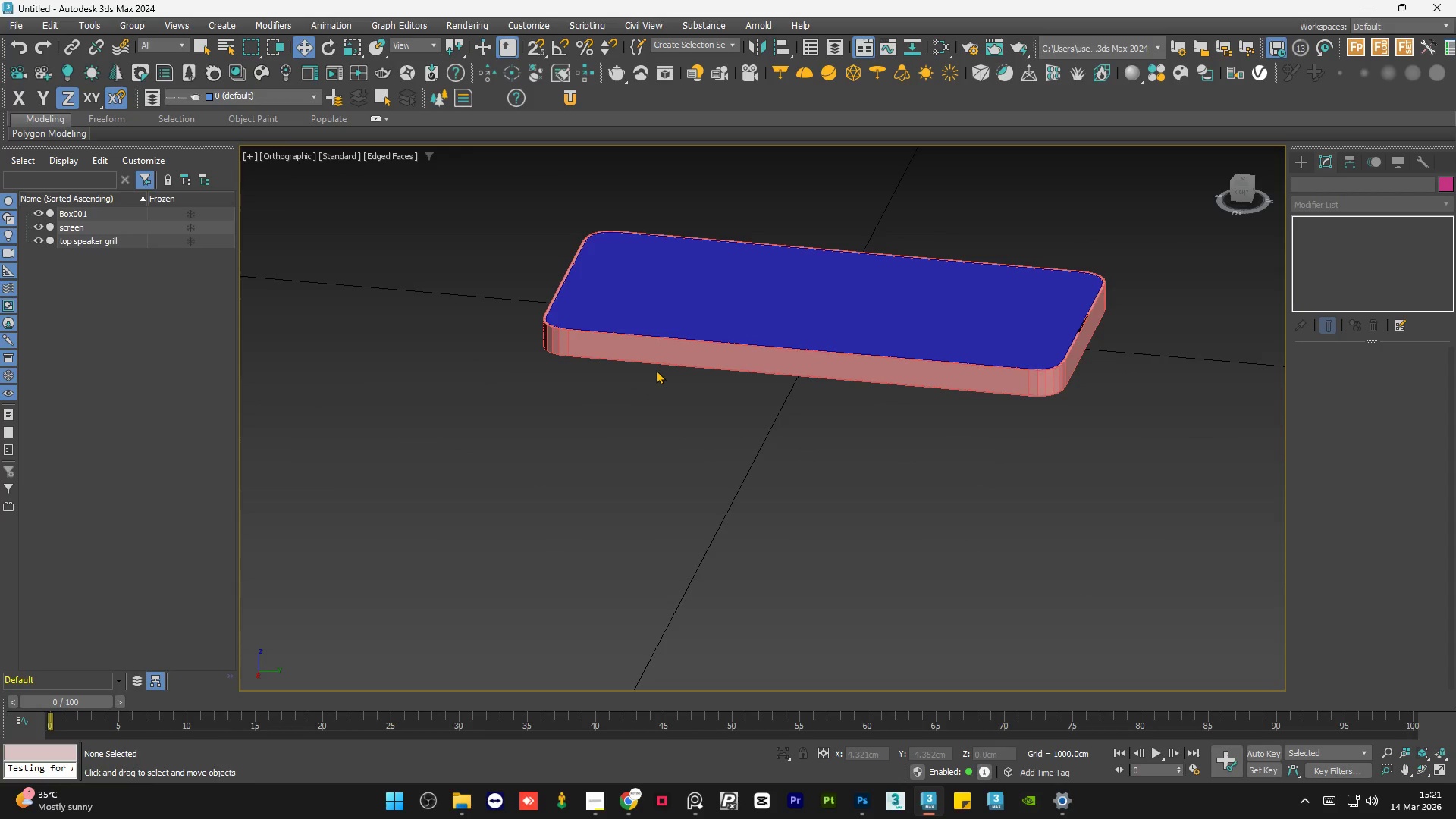 
scroll: coordinate [585, 324], scroll_direction: down, amount: 3.0
 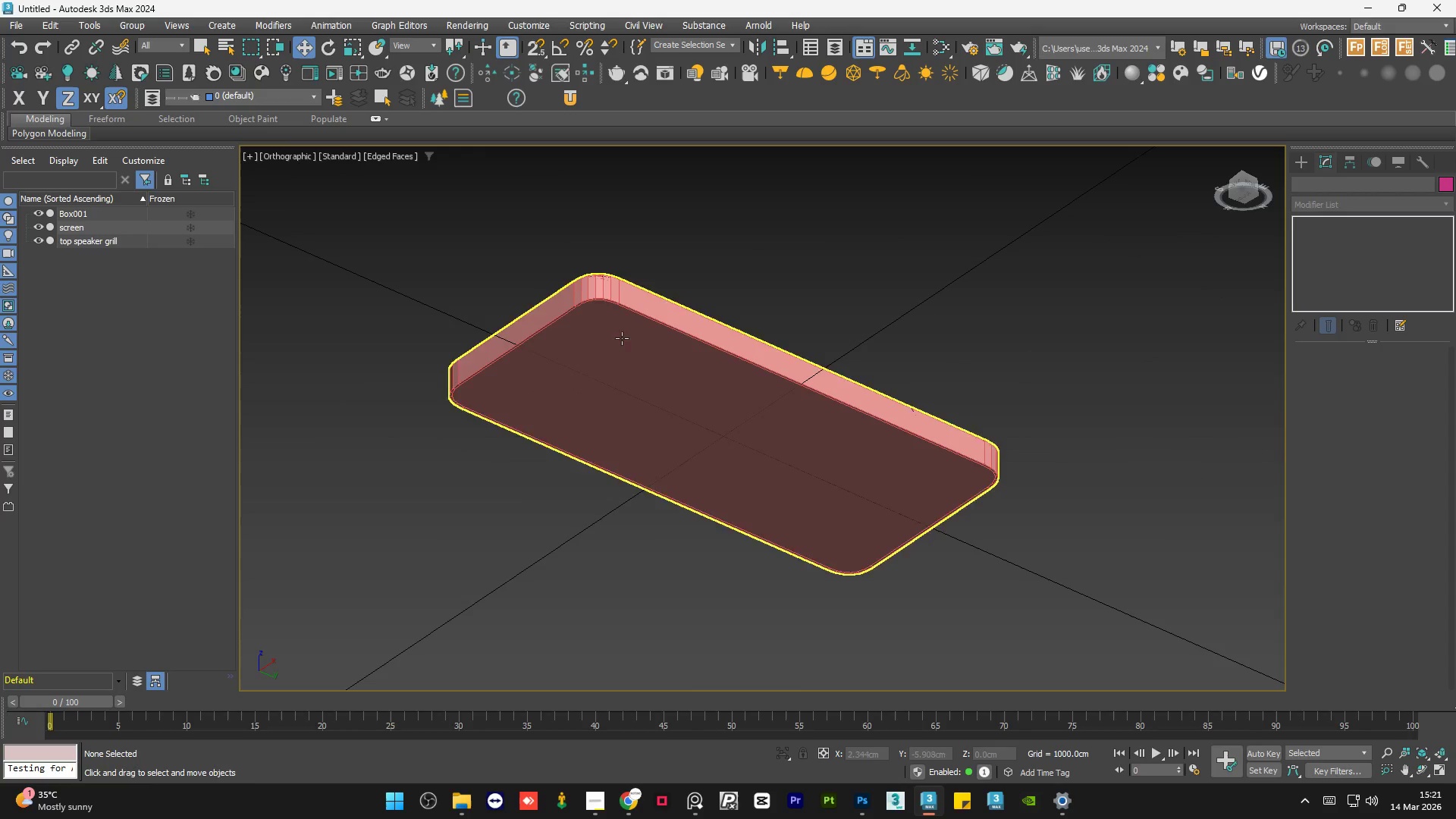 
hold_key(key=AltLeft, duration=1.34)
 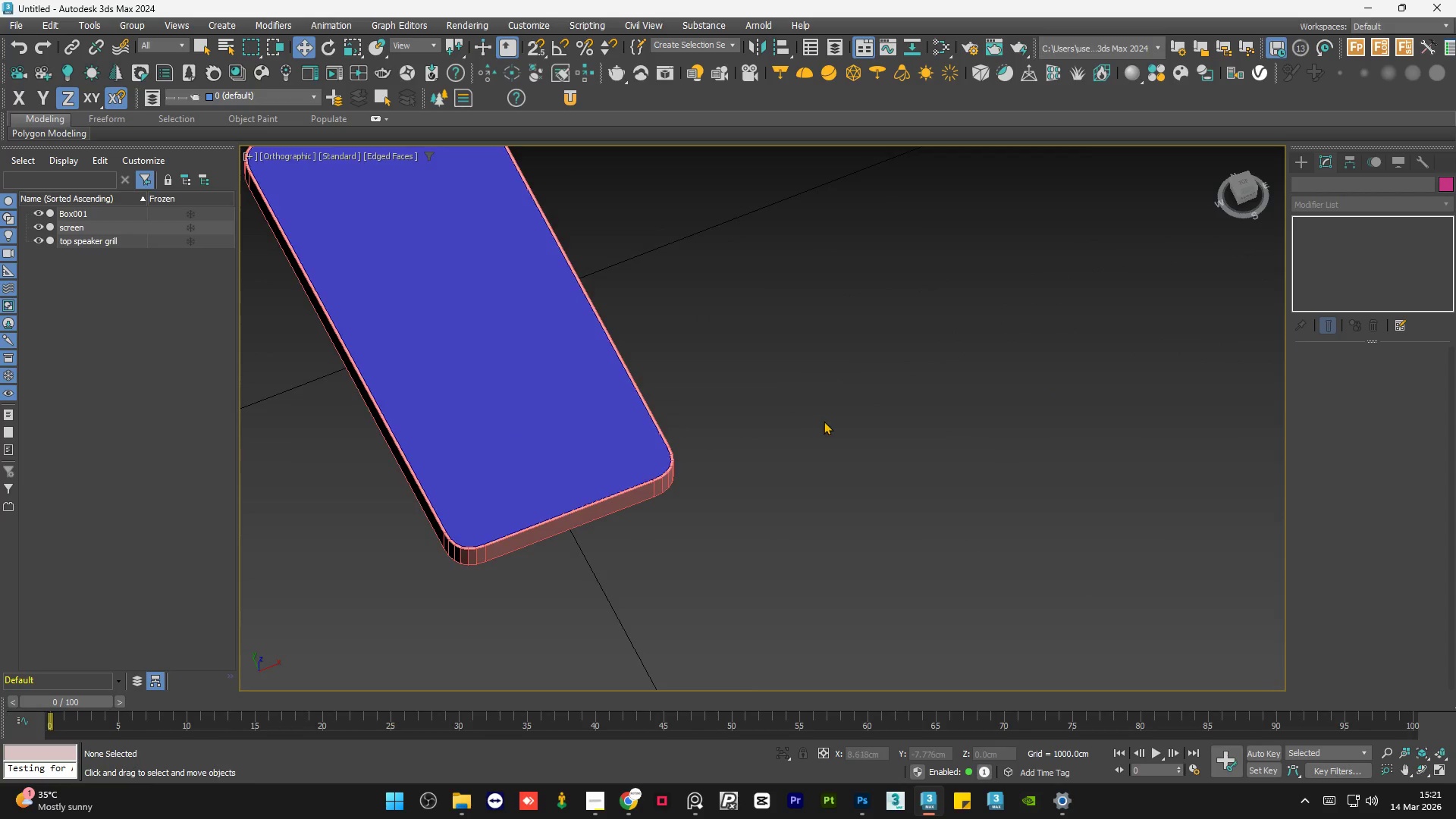 
hold_key(key=AltLeft, duration=0.7)
 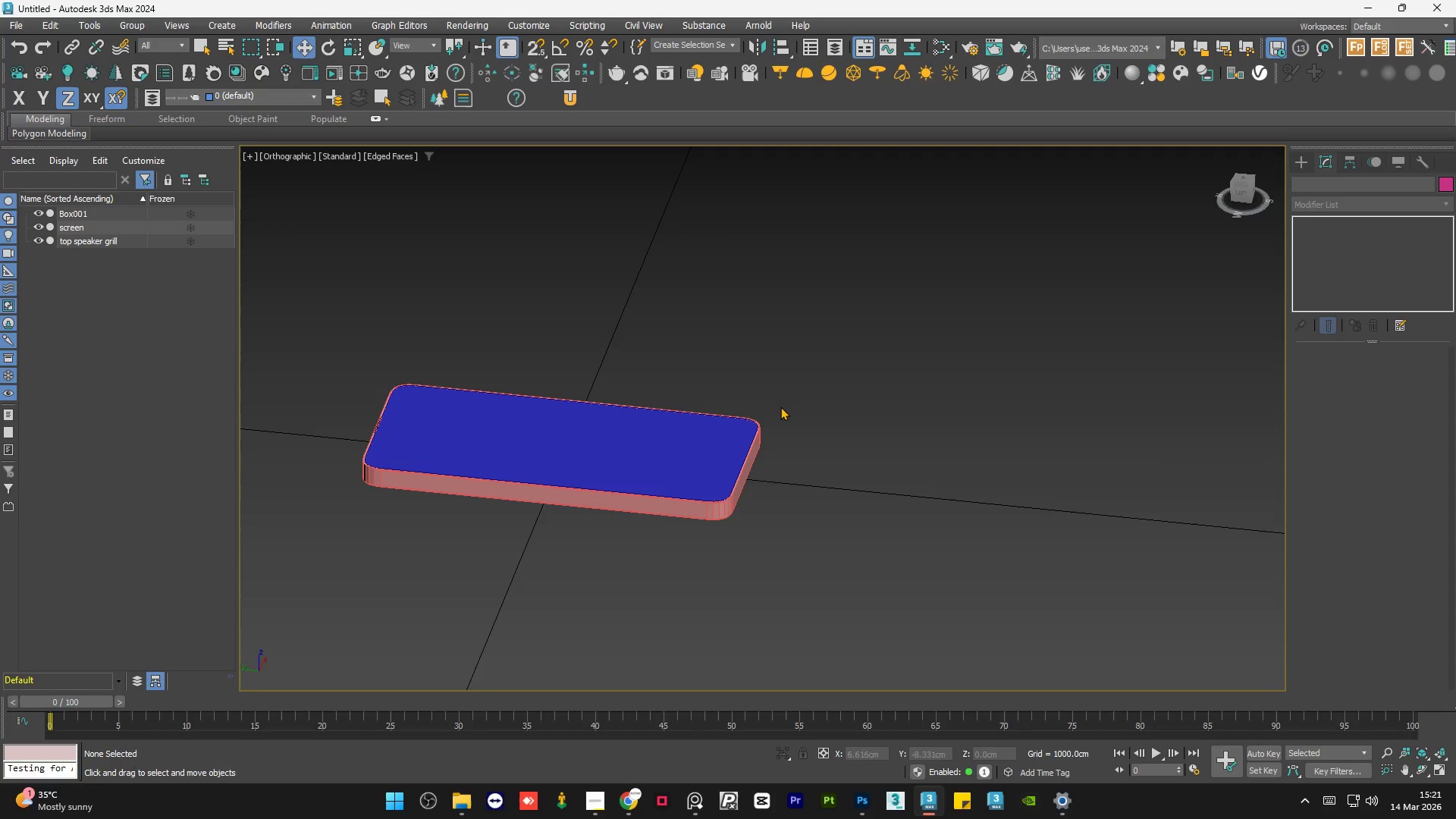 
scroll: coordinate [836, 425], scroll_direction: down, amount: 1.0
 